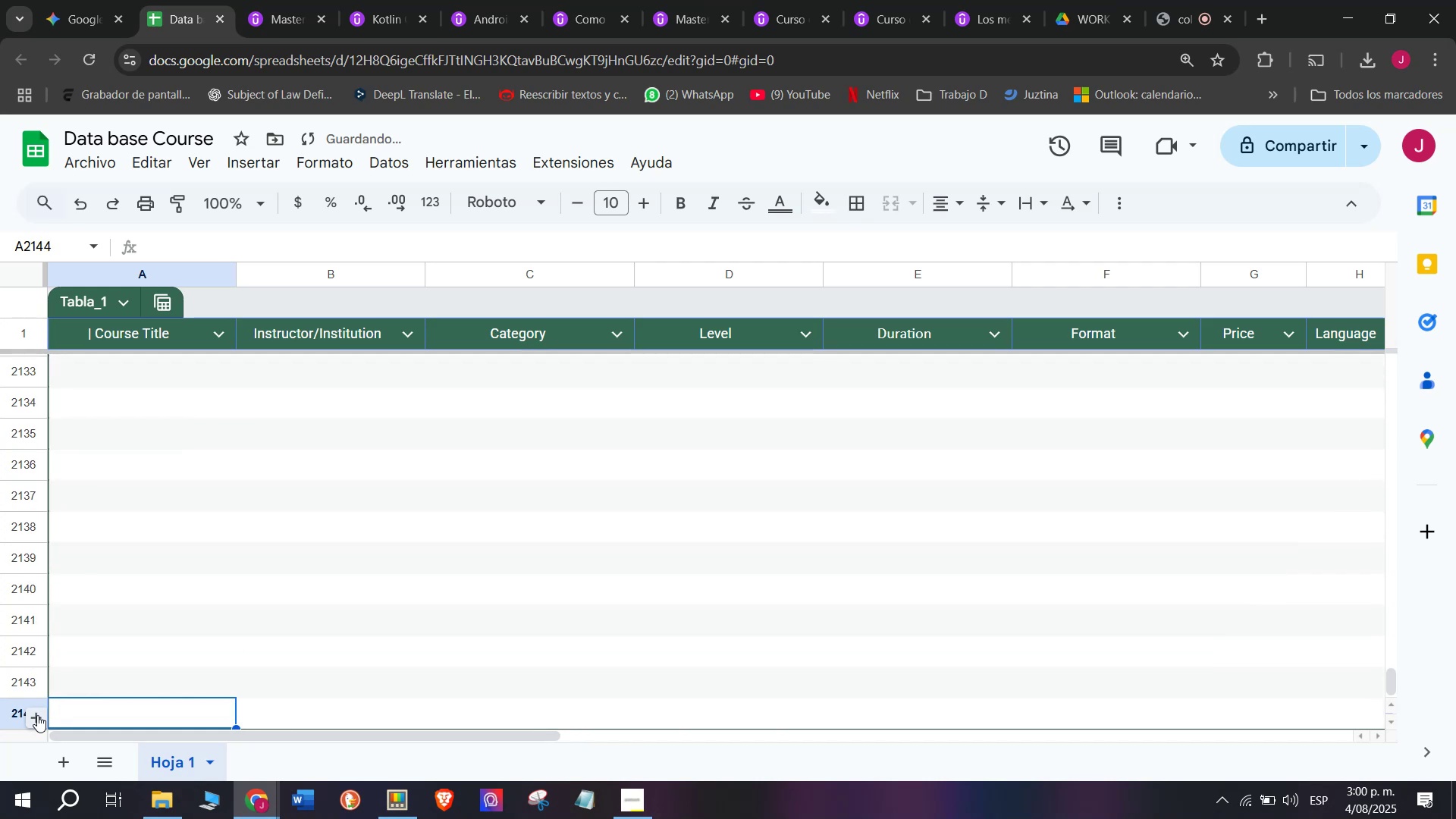 
triple_click([37, 715])
 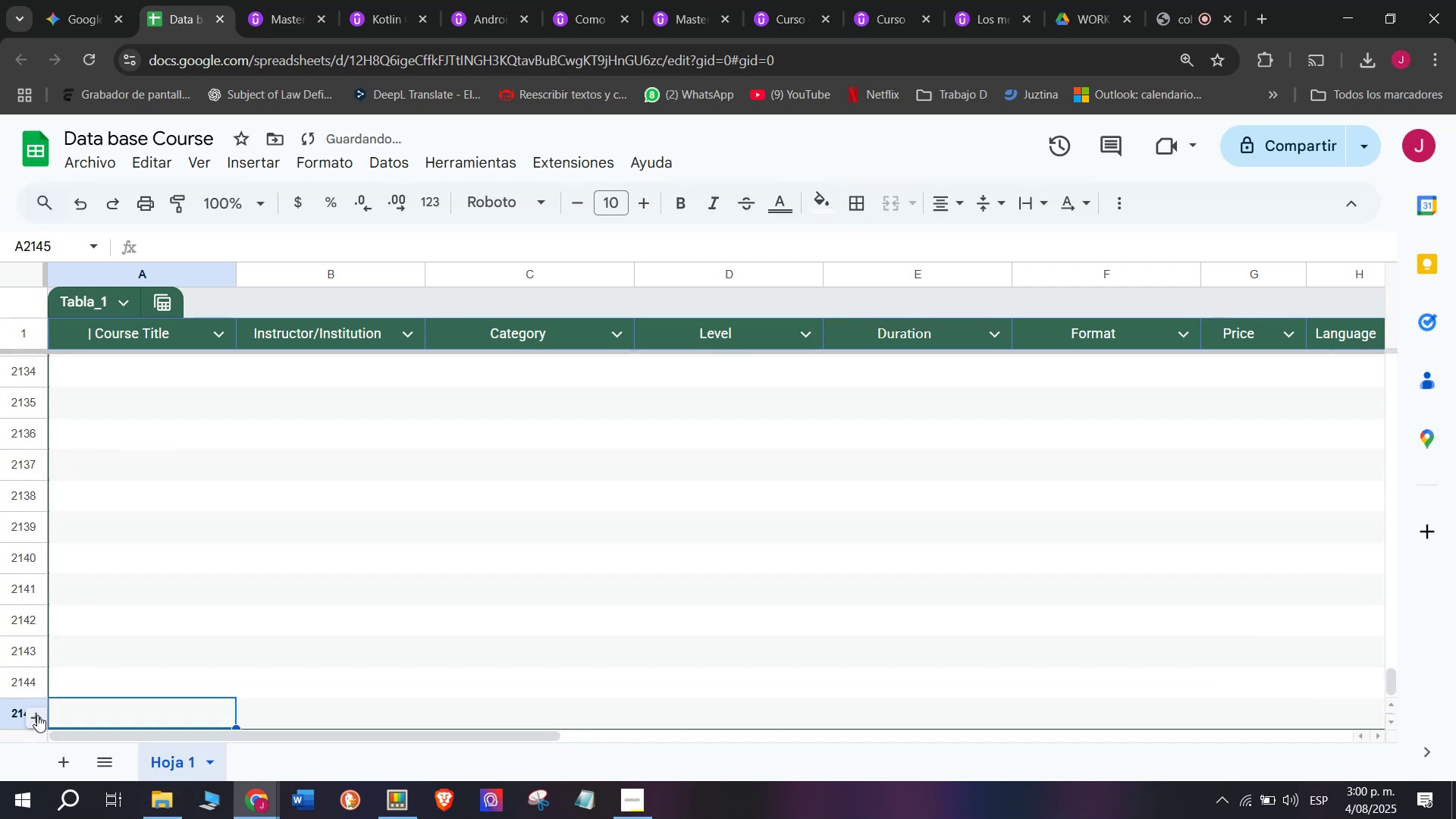 
triple_click([37, 715])
 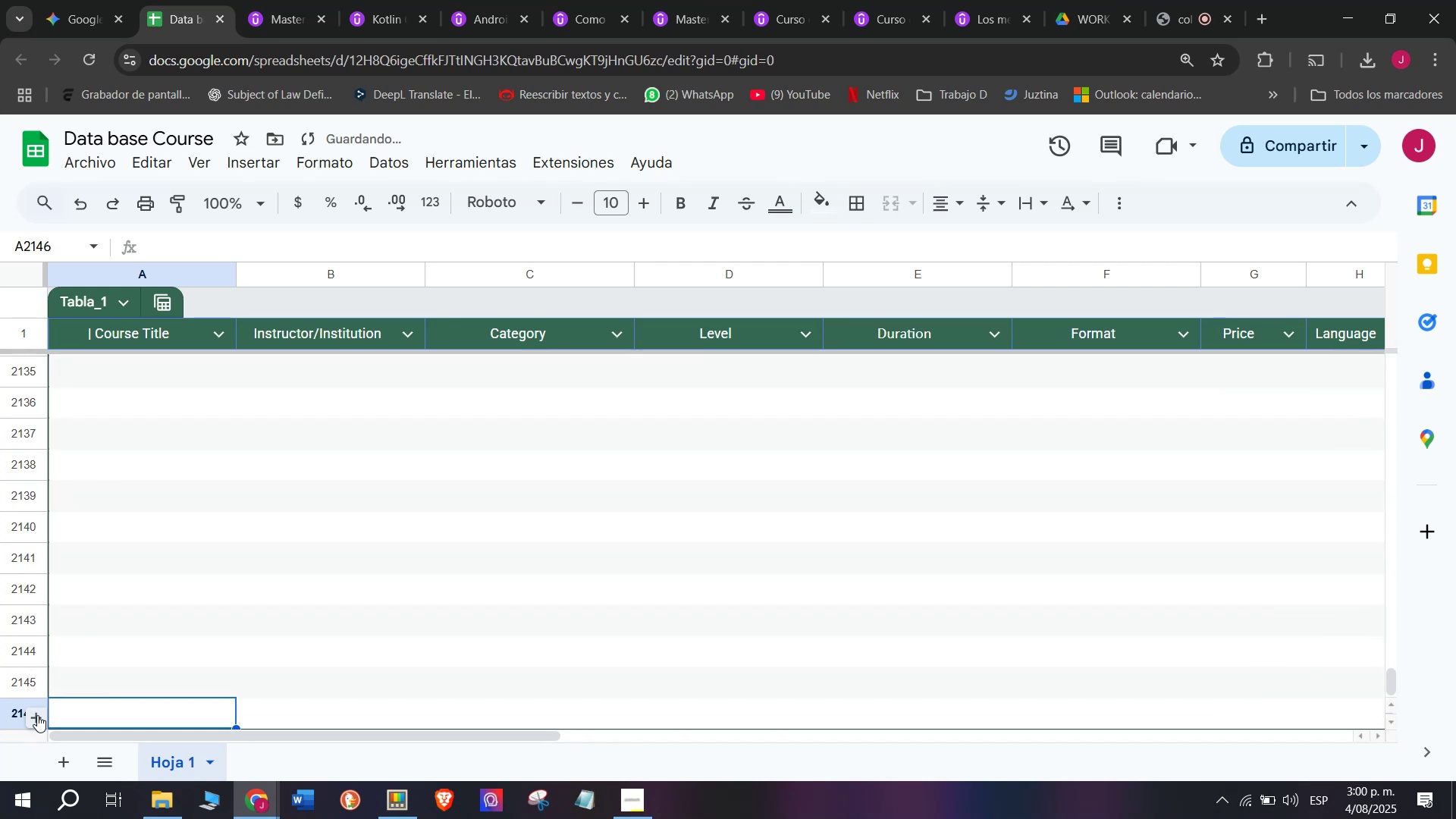 
triple_click([37, 715])
 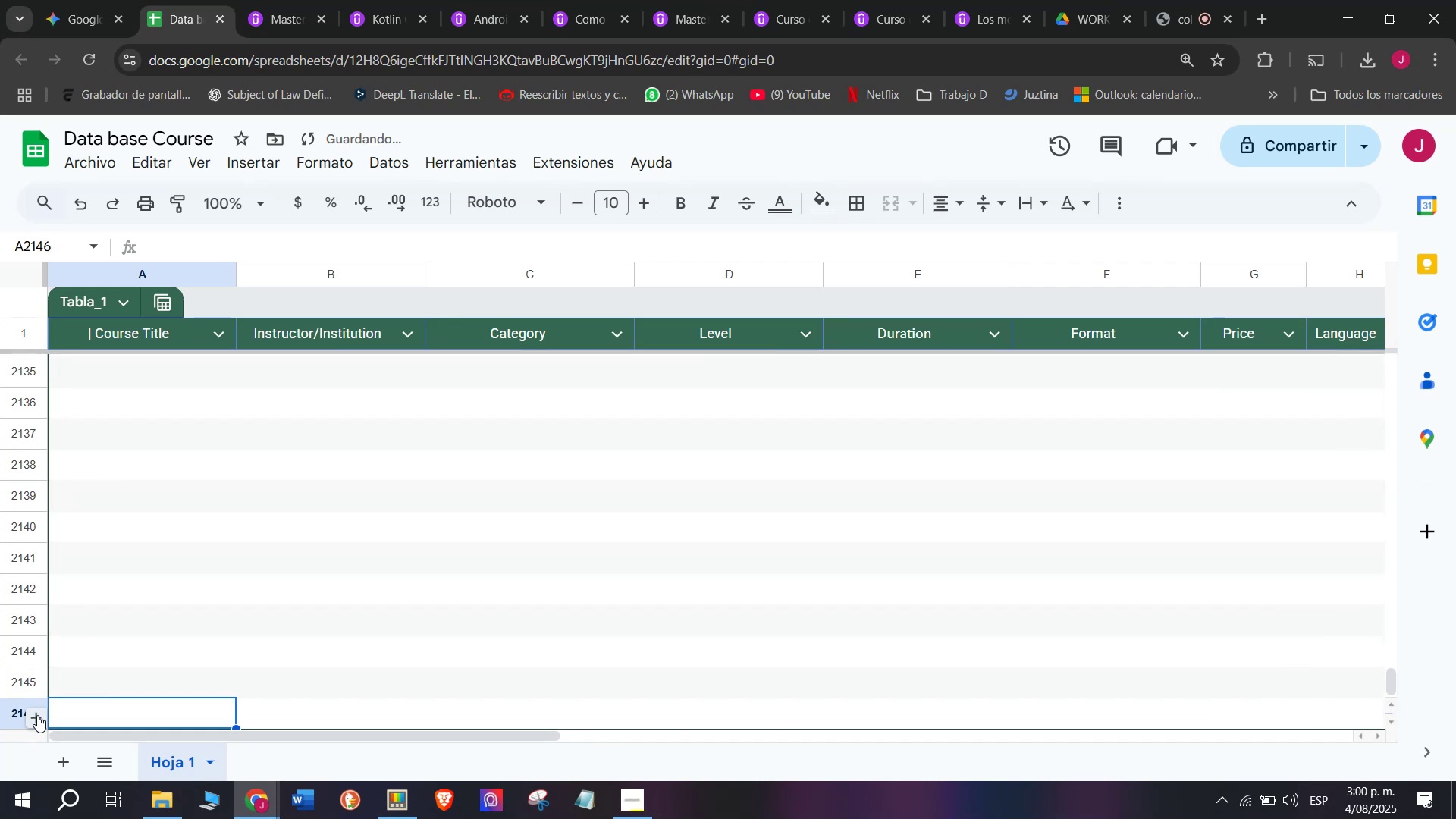 
triple_click([37, 715])
 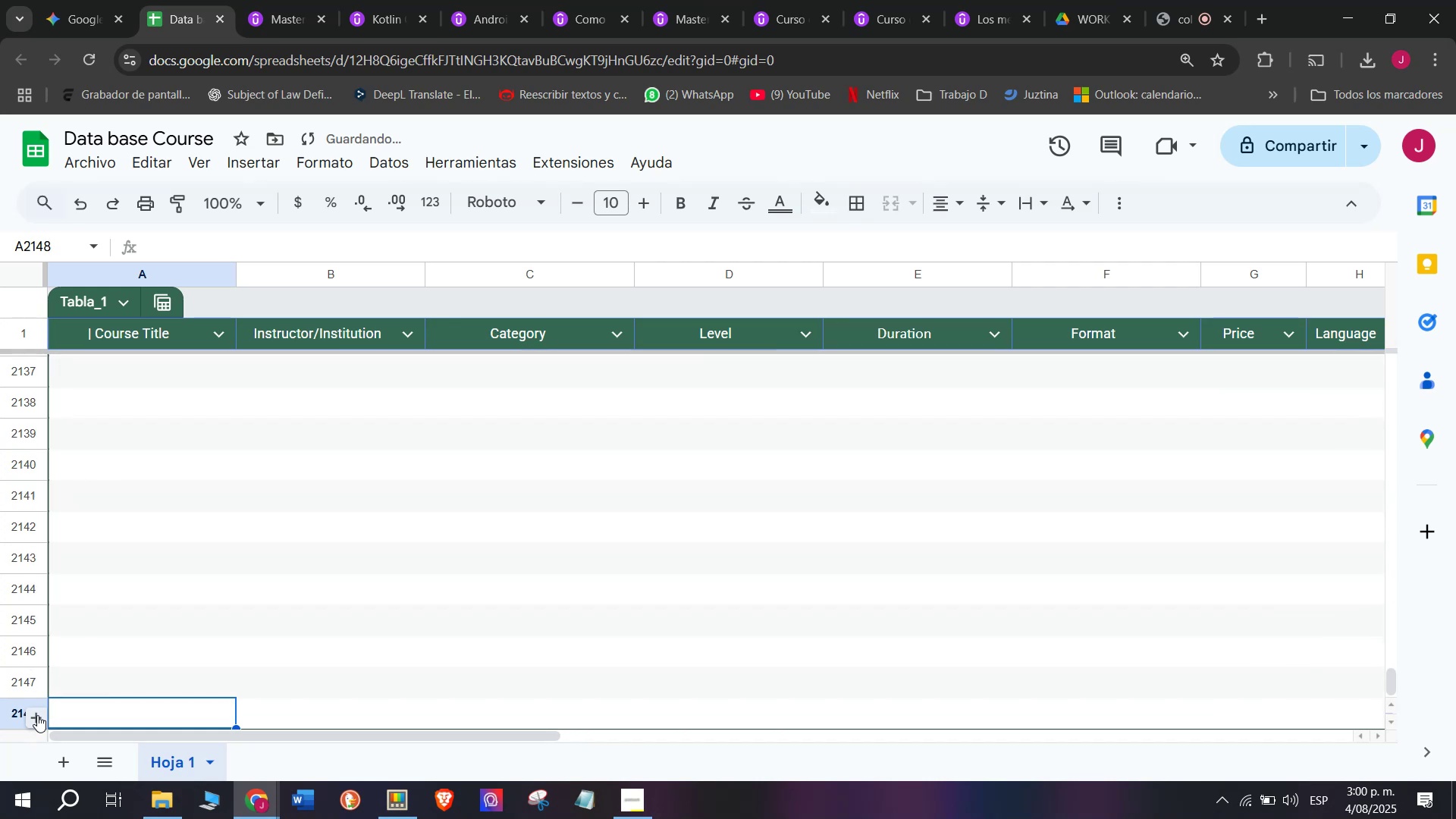 
triple_click([37, 715])
 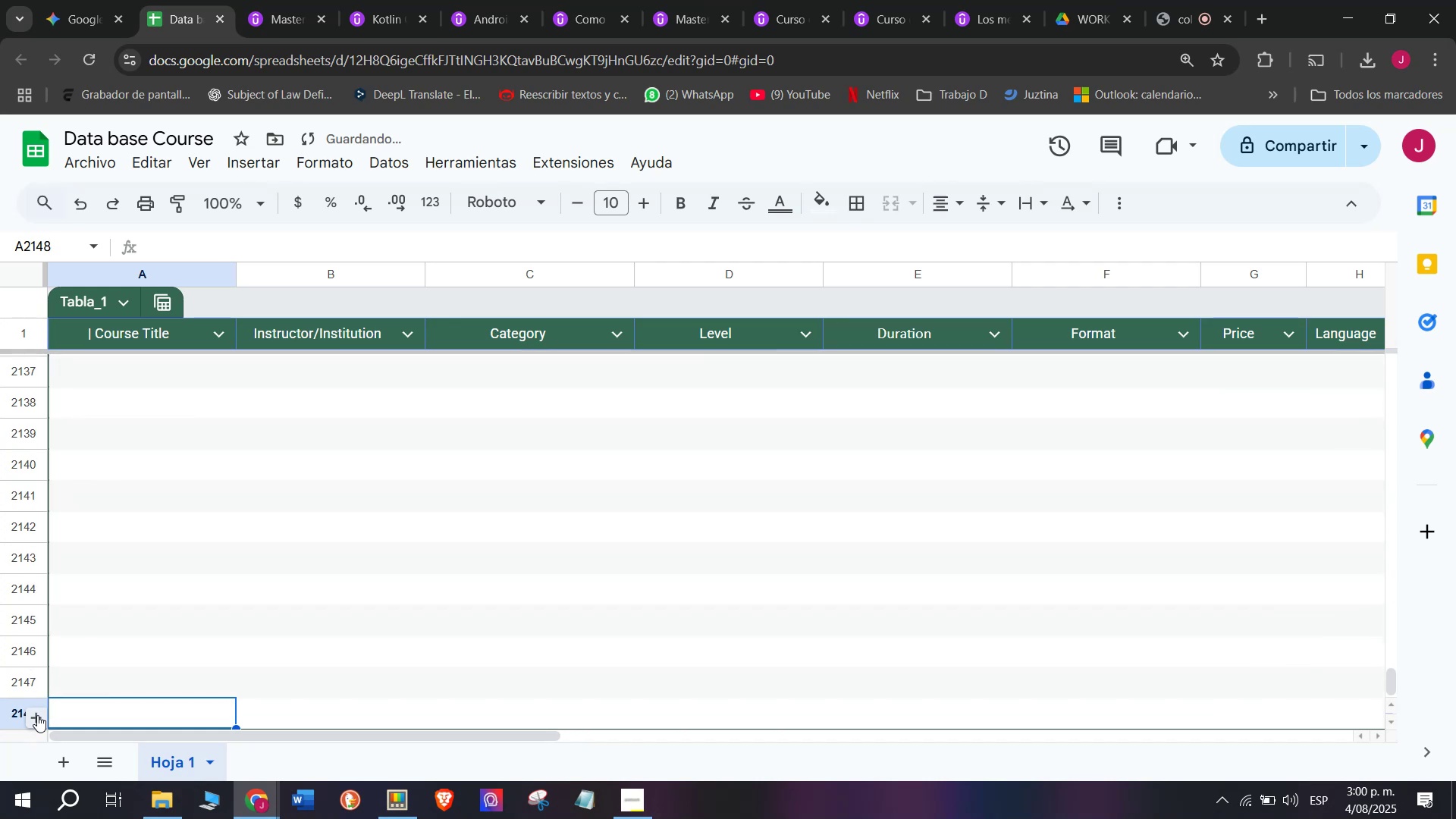 
triple_click([37, 715])
 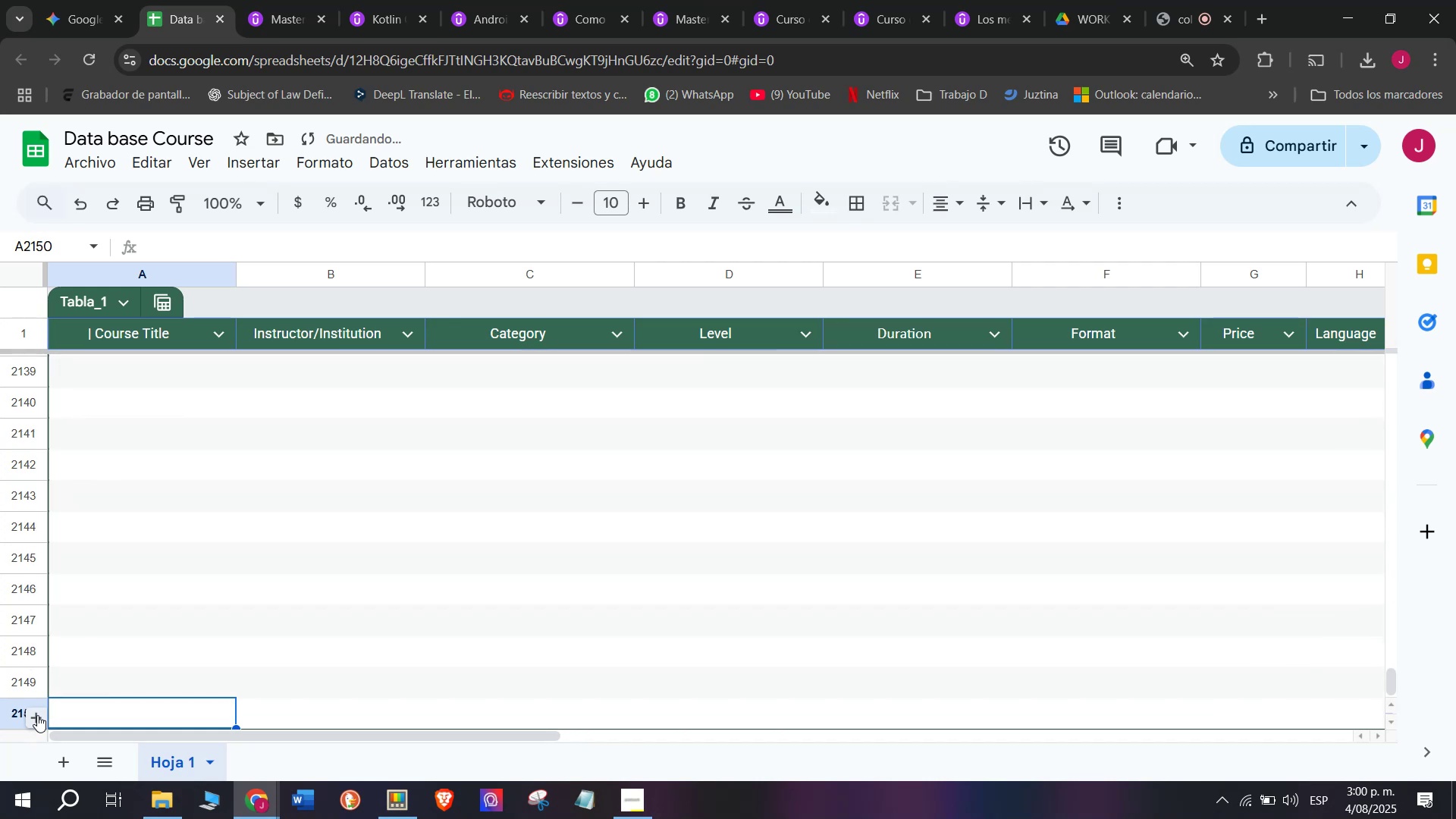 
triple_click([37, 715])
 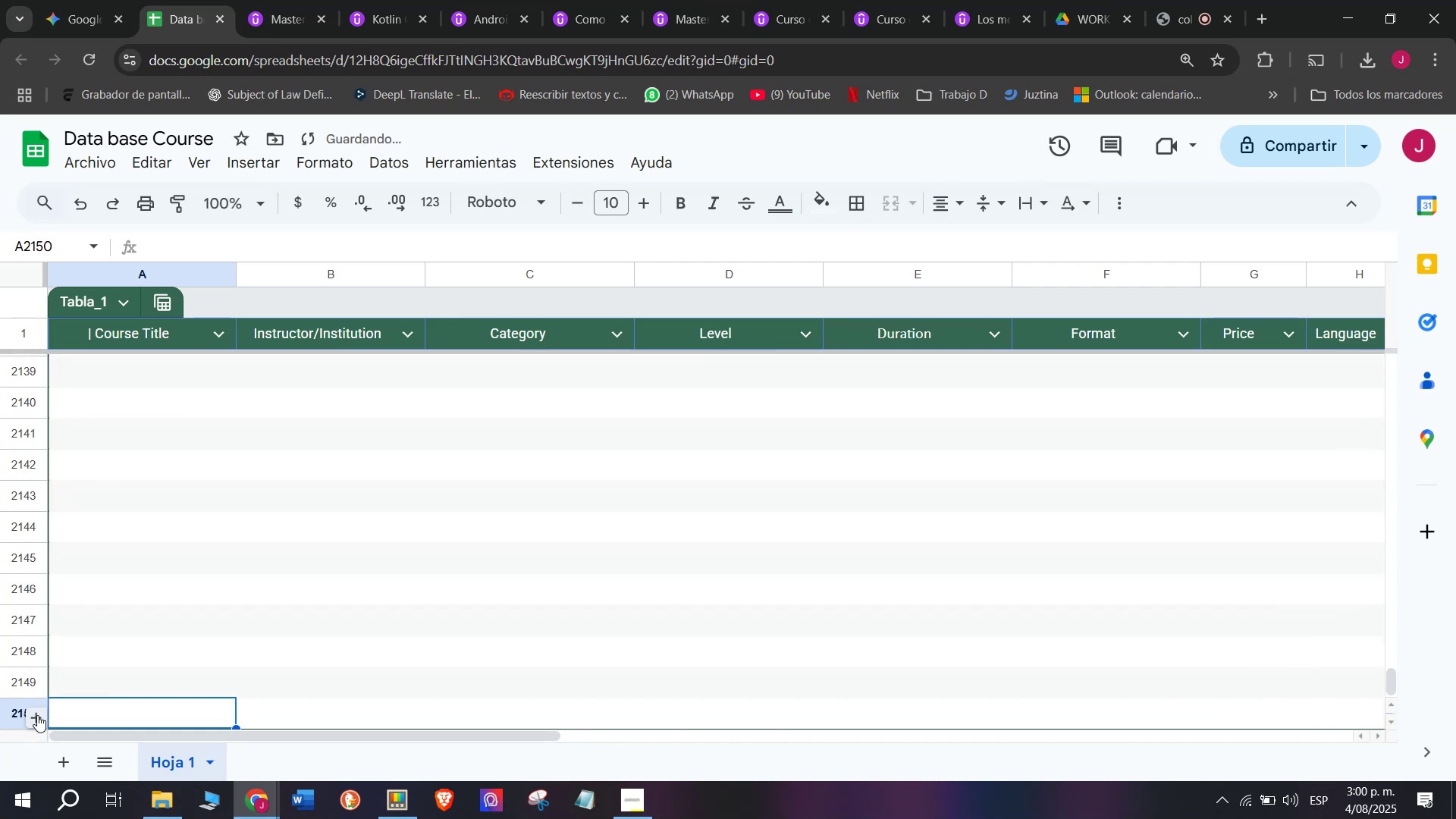 
triple_click([37, 715])
 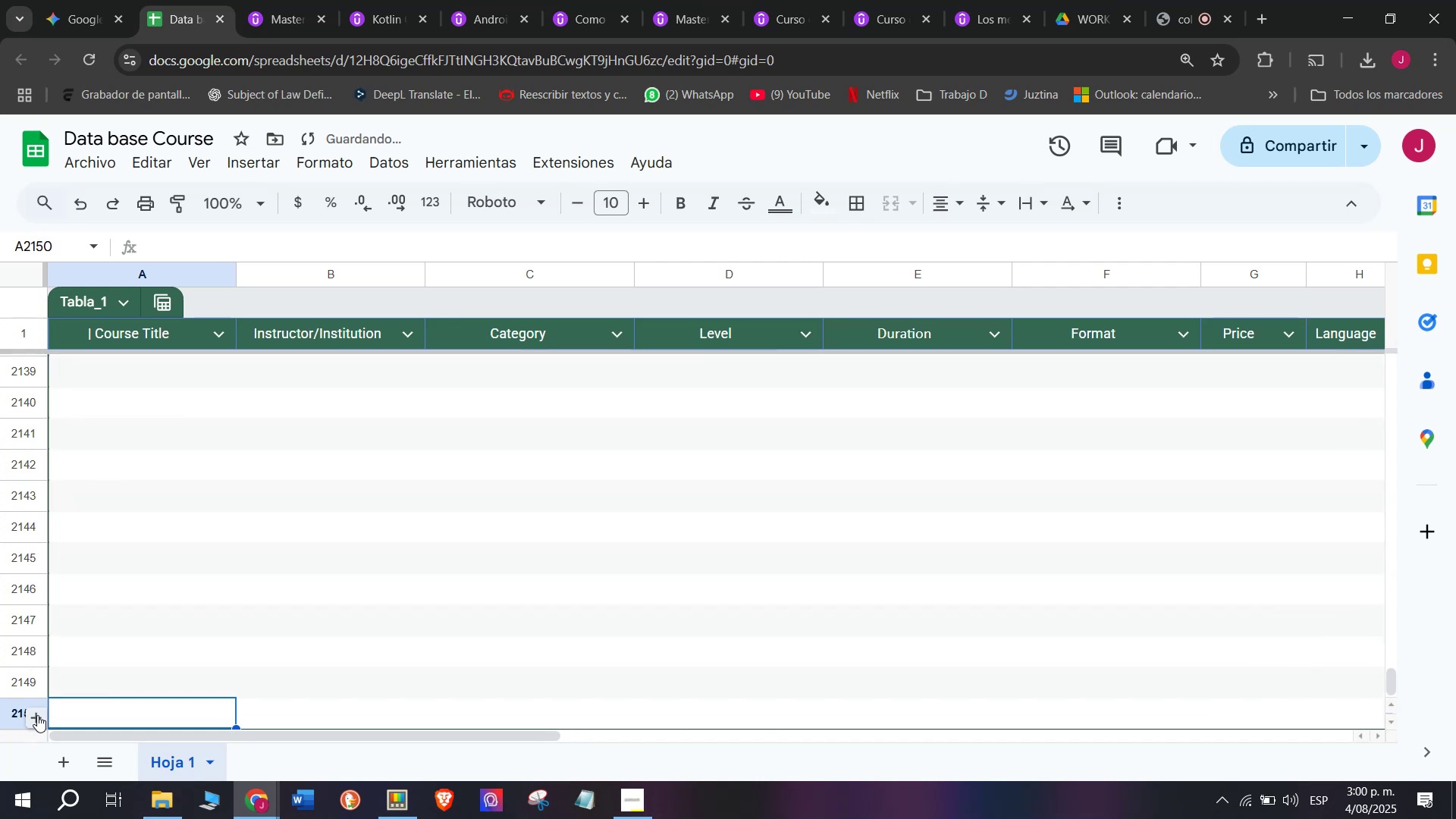 
triple_click([37, 715])
 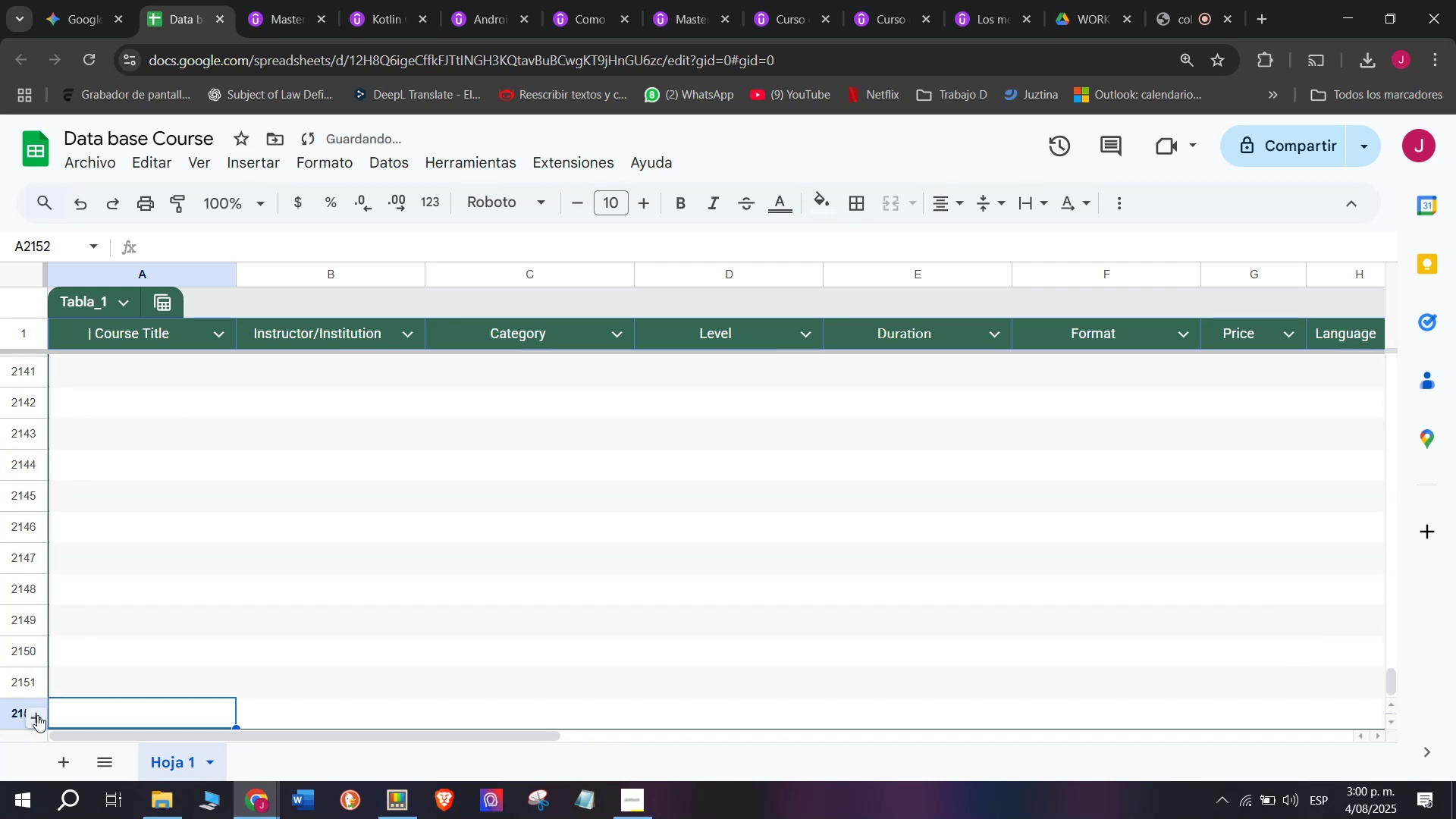 
triple_click([37, 715])
 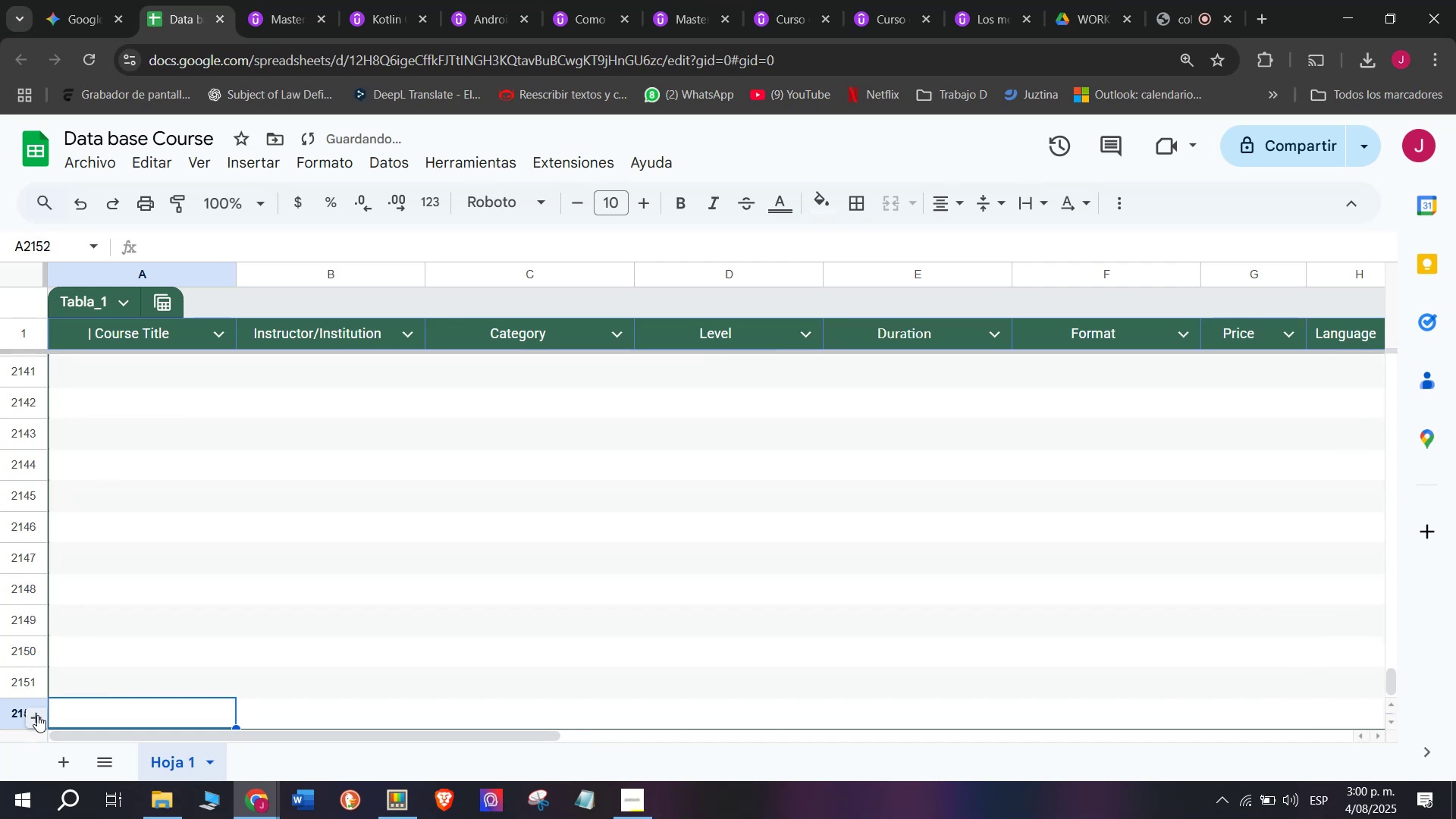 
triple_click([37, 715])
 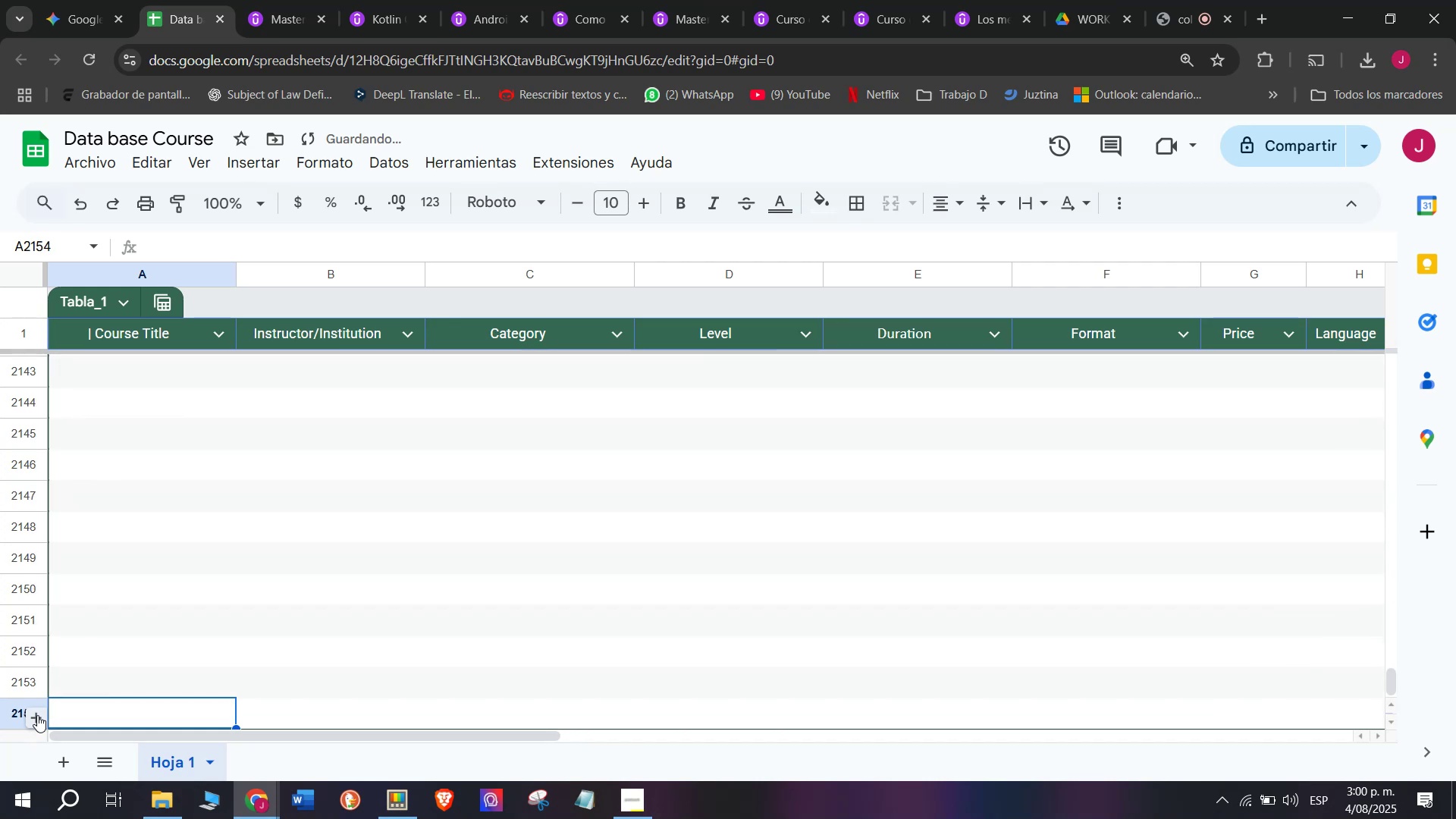 
triple_click([37, 715])
 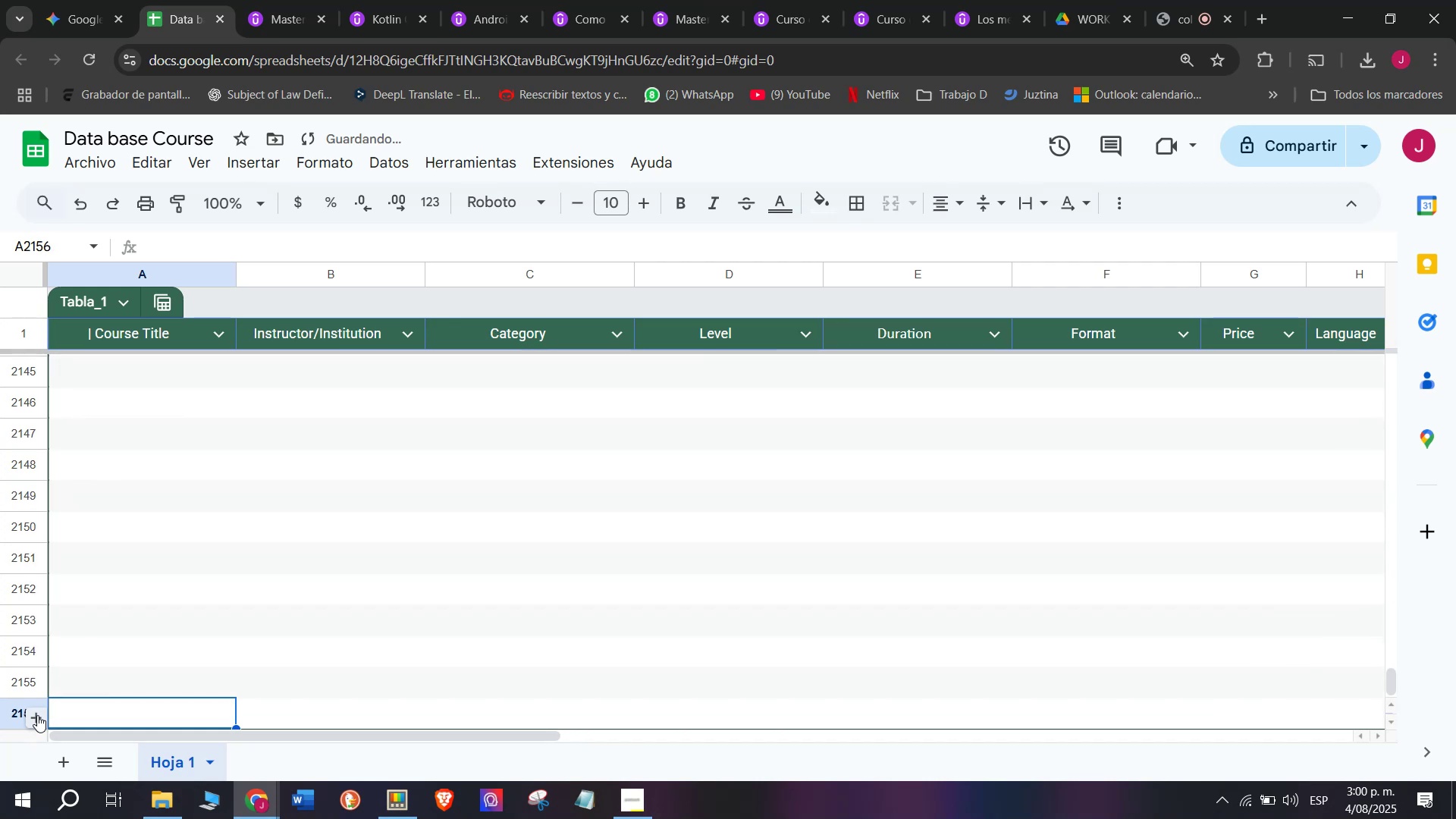 
triple_click([37, 715])
 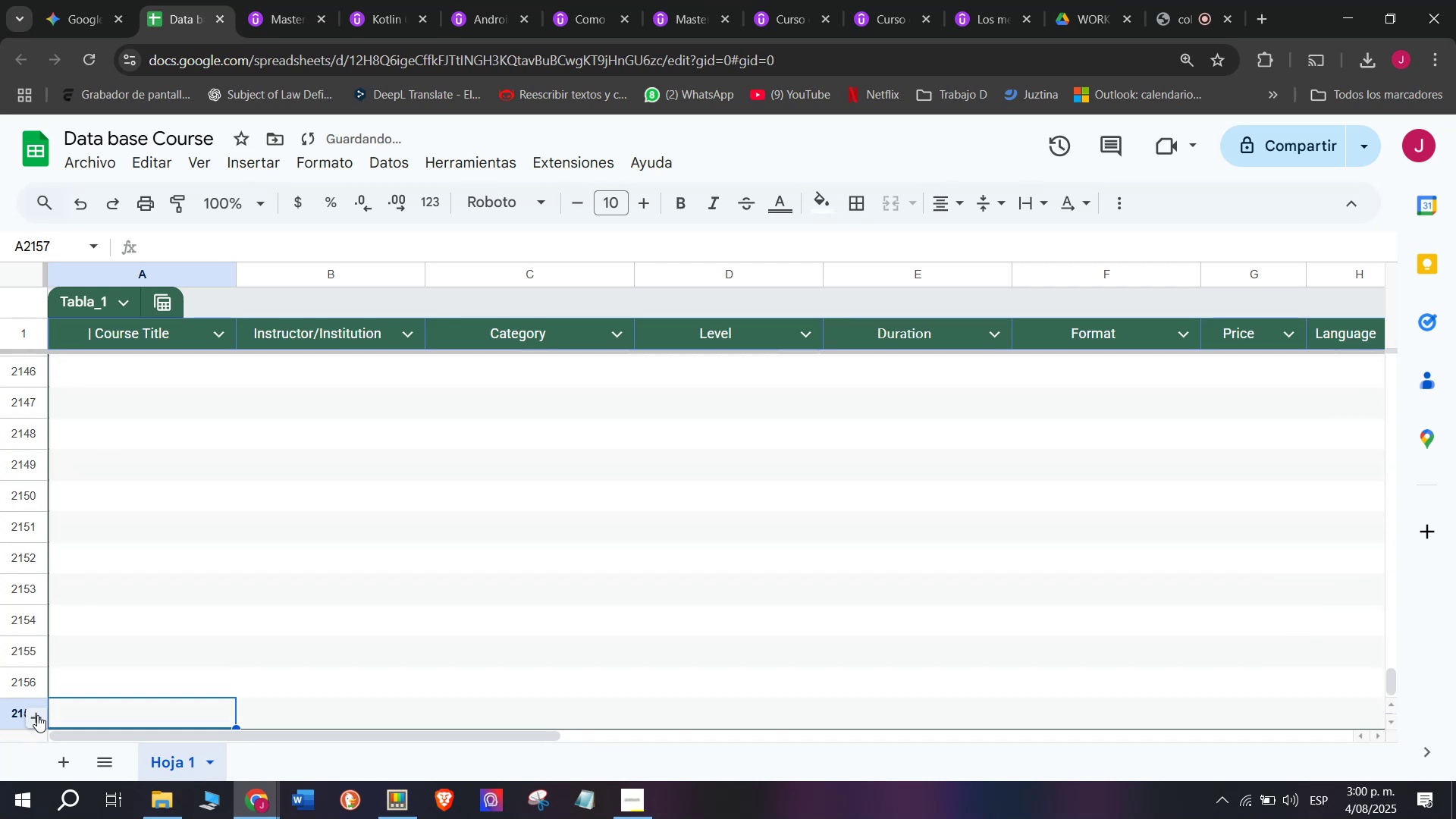 
triple_click([37, 715])
 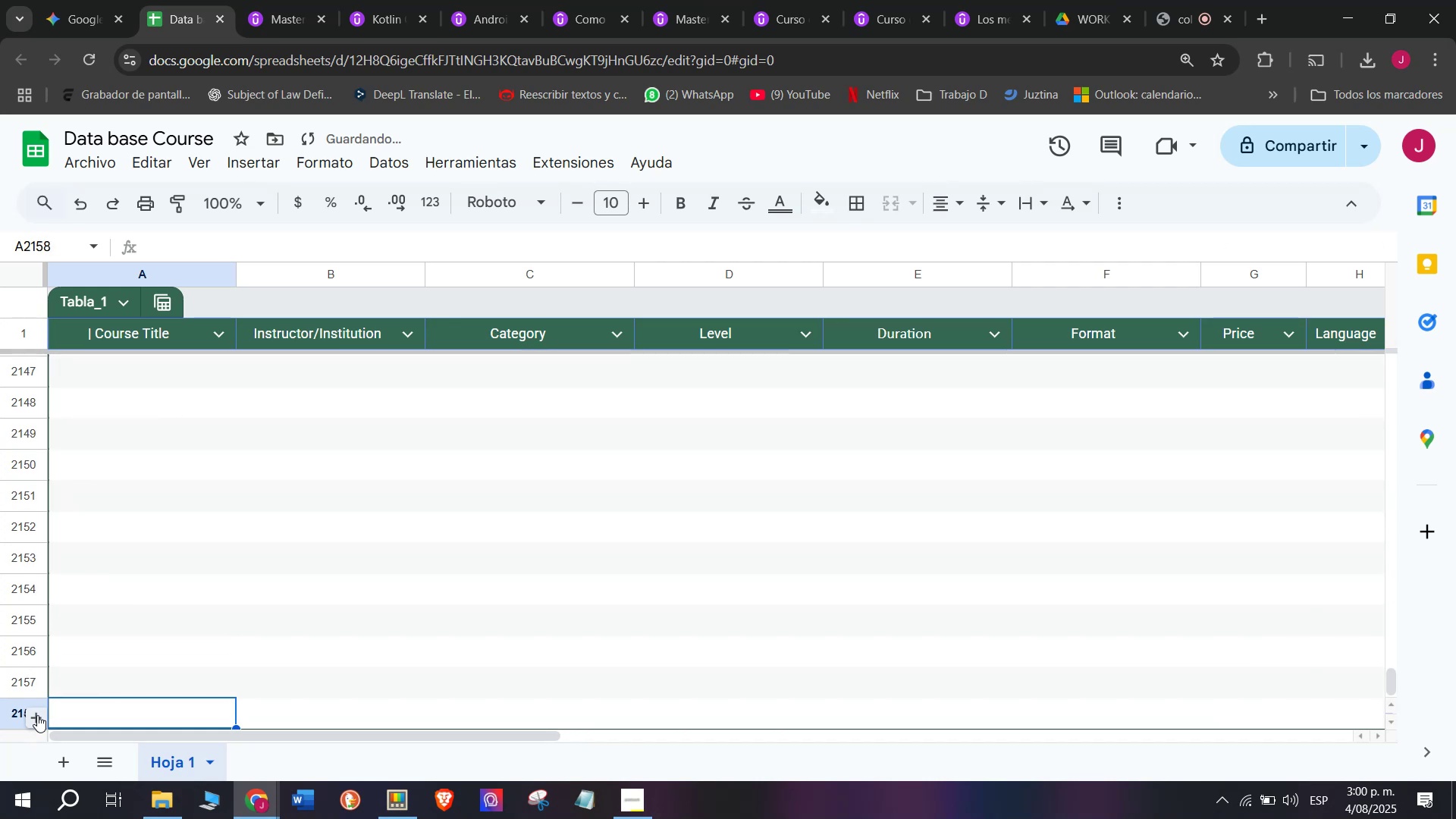 
triple_click([37, 715])
 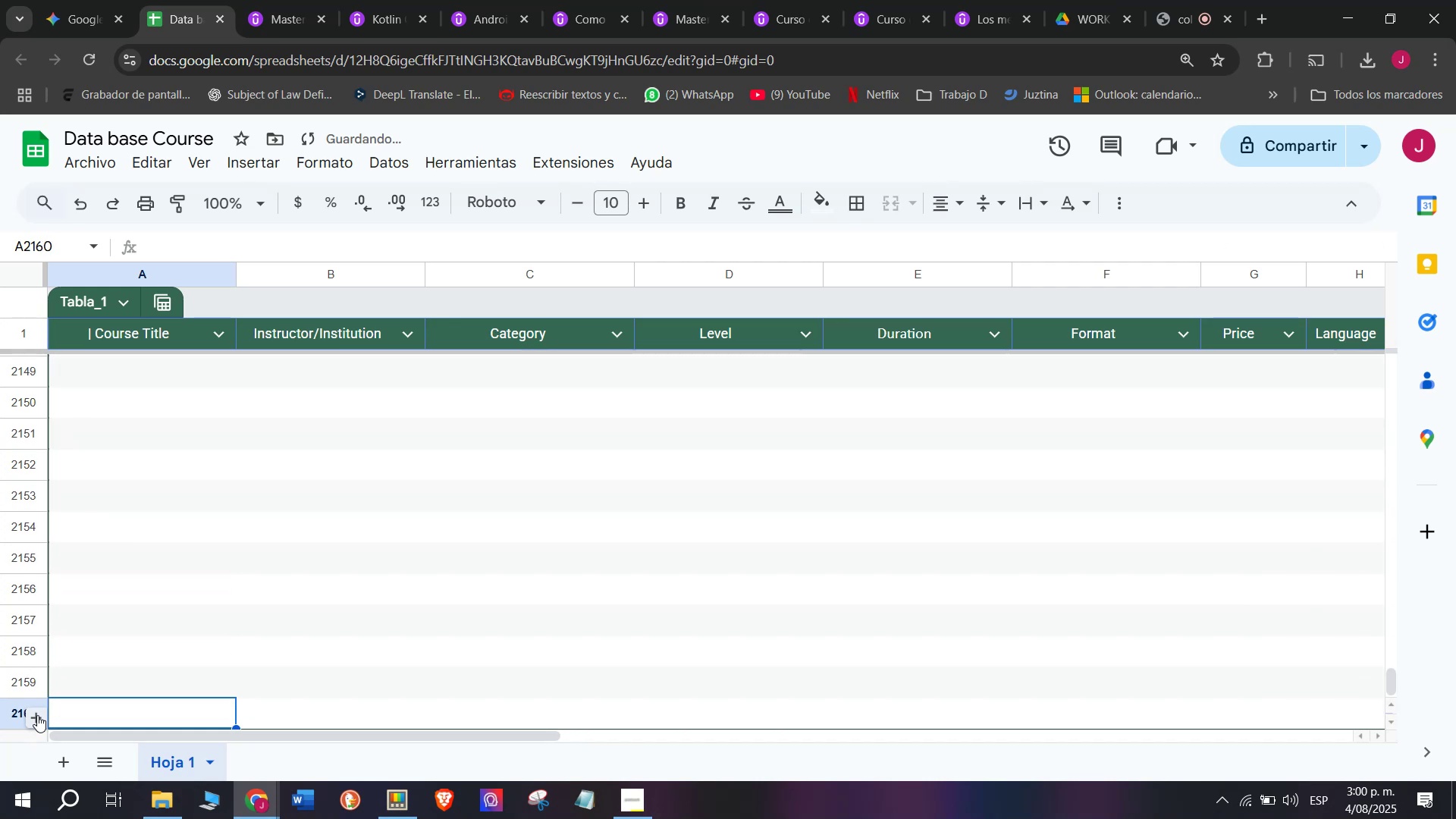 
triple_click([37, 715])
 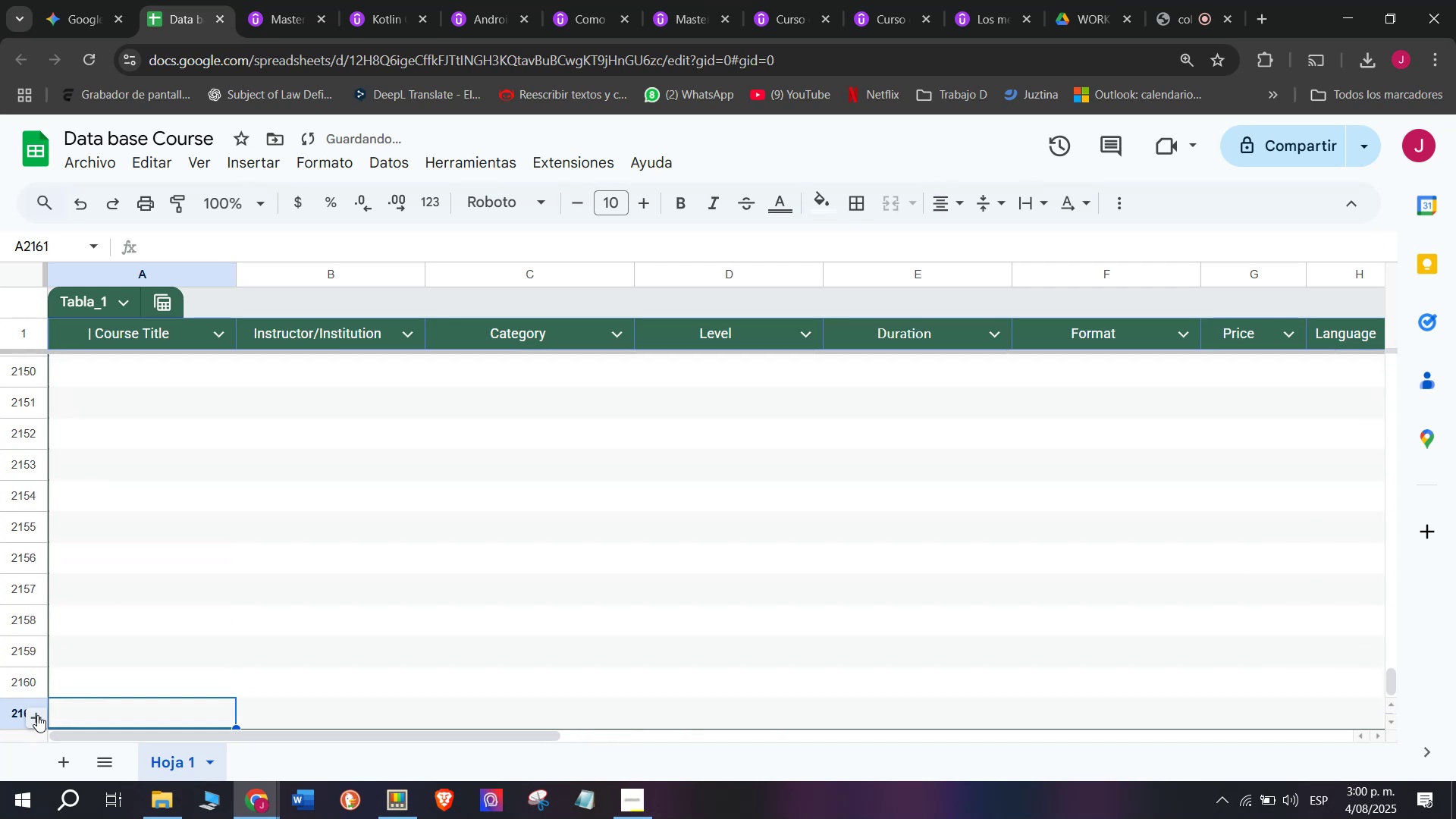 
triple_click([37, 715])
 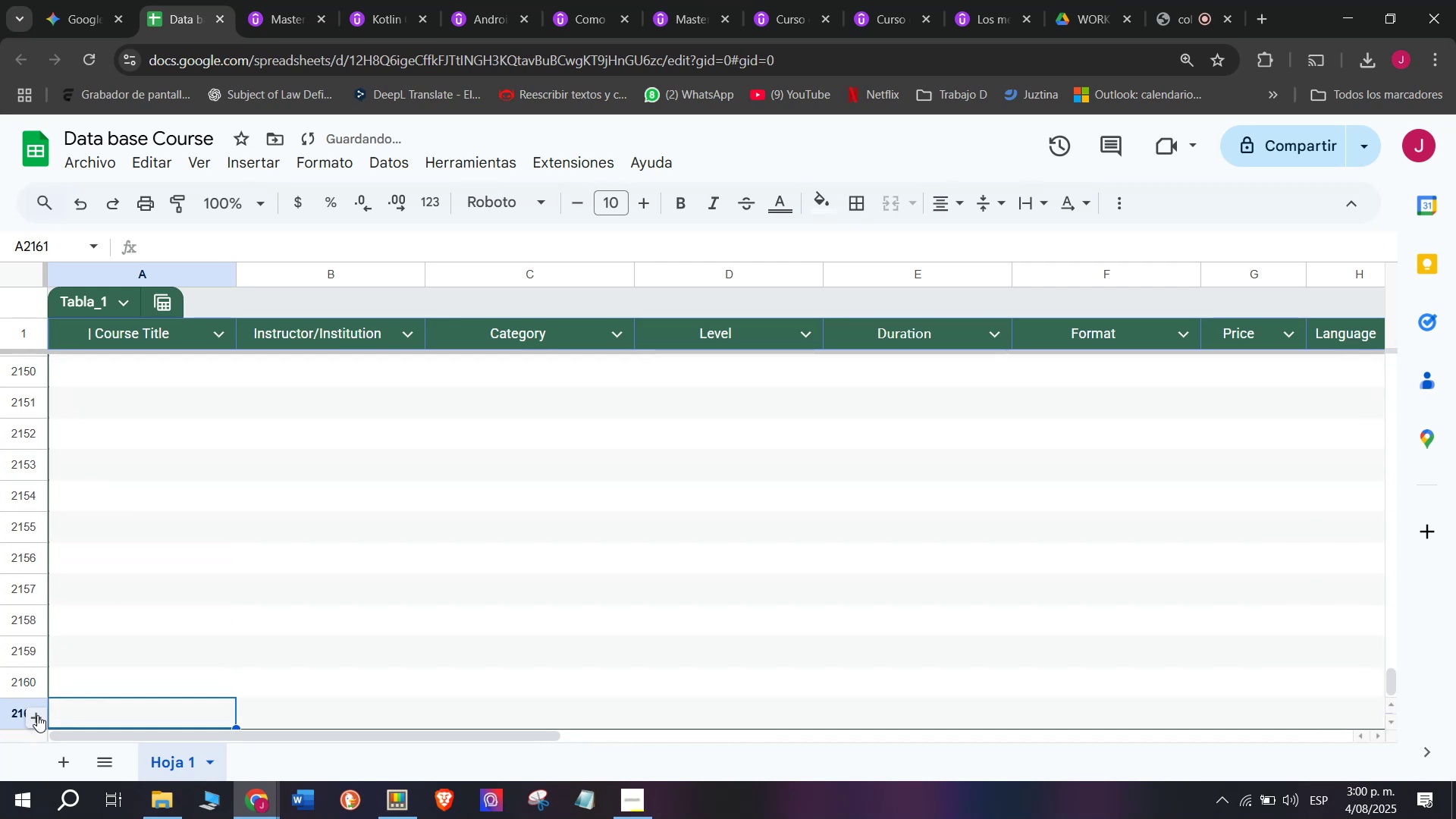 
triple_click([37, 715])
 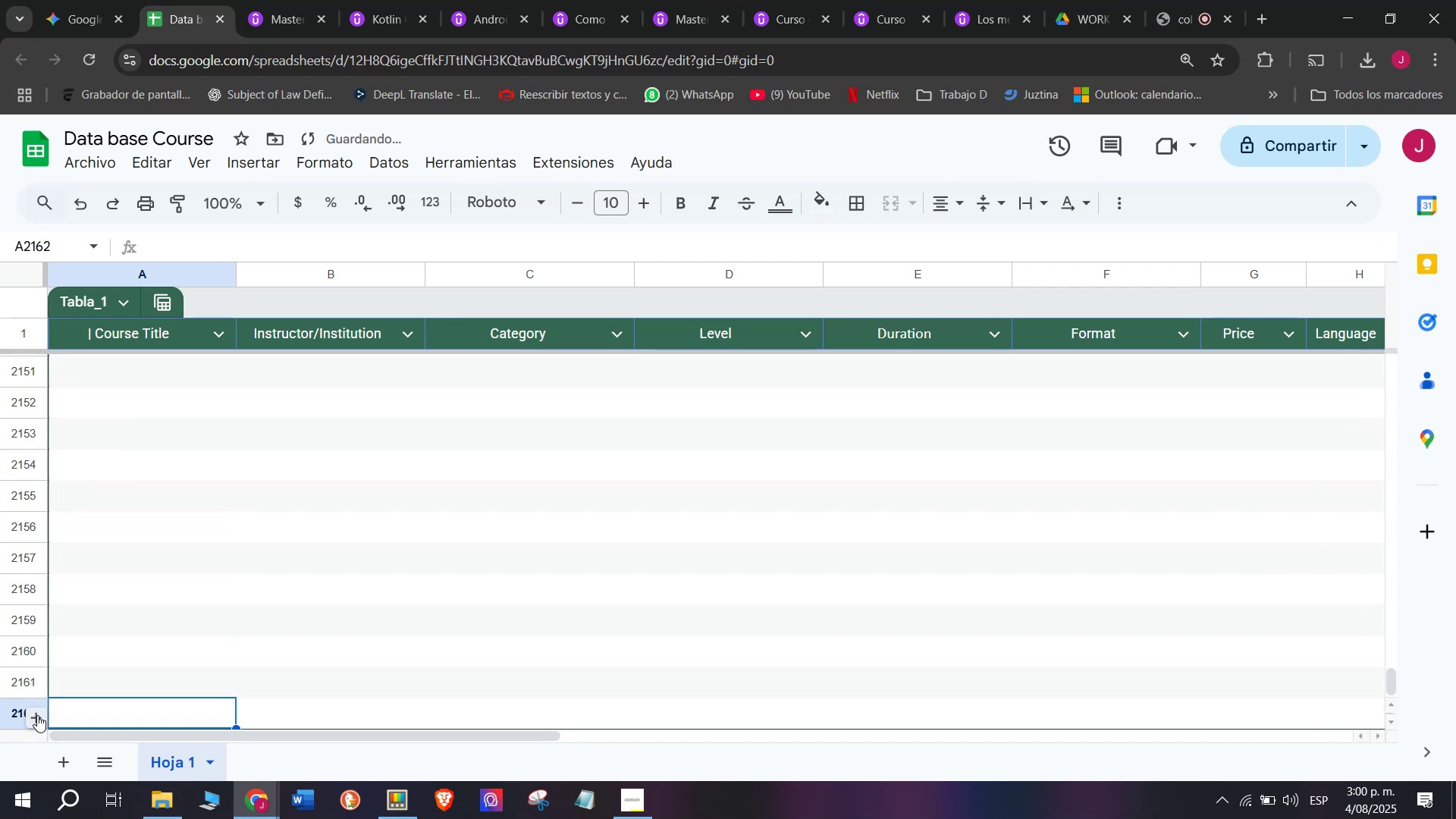 
triple_click([37, 715])
 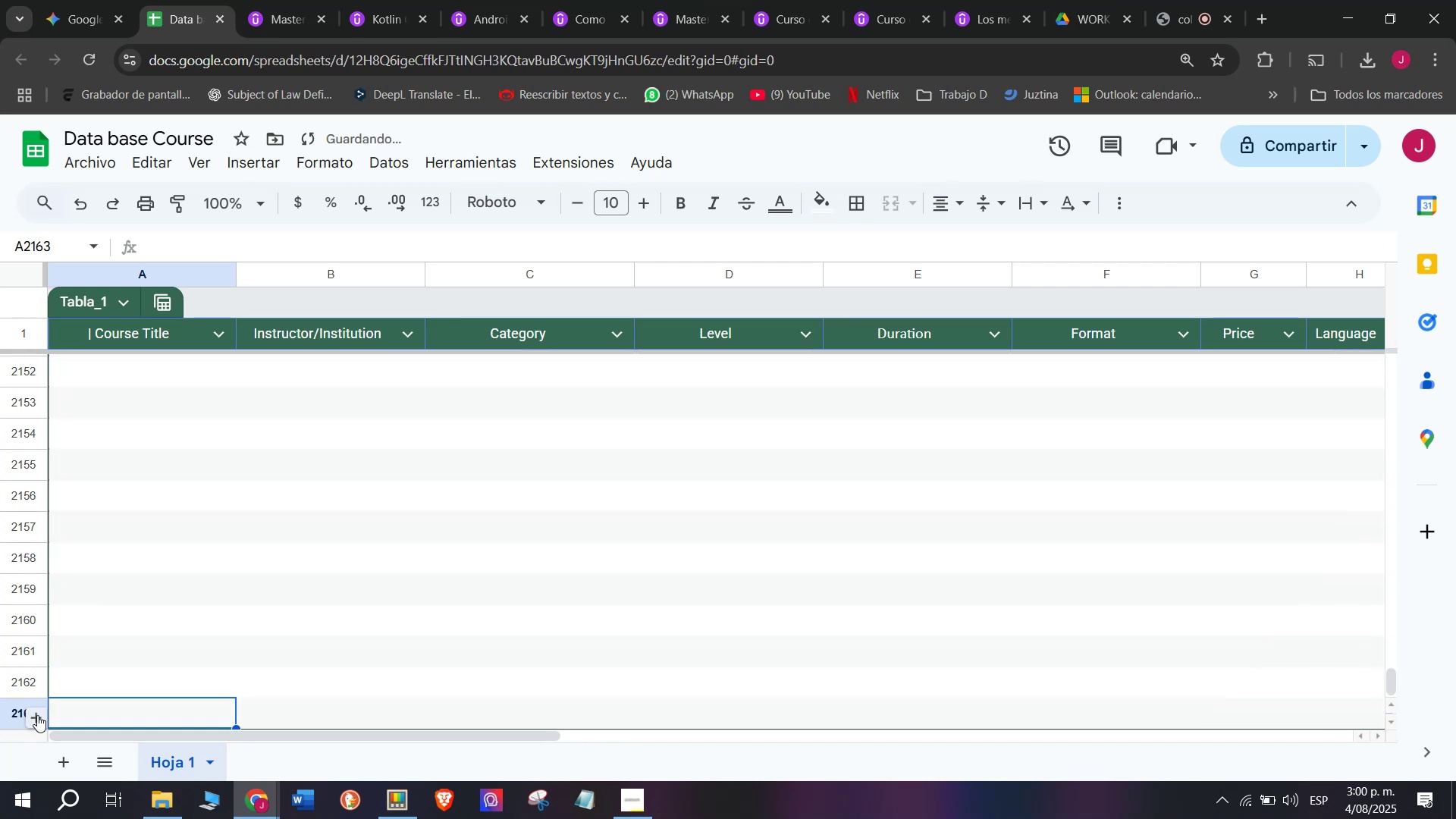 
triple_click([37, 715])
 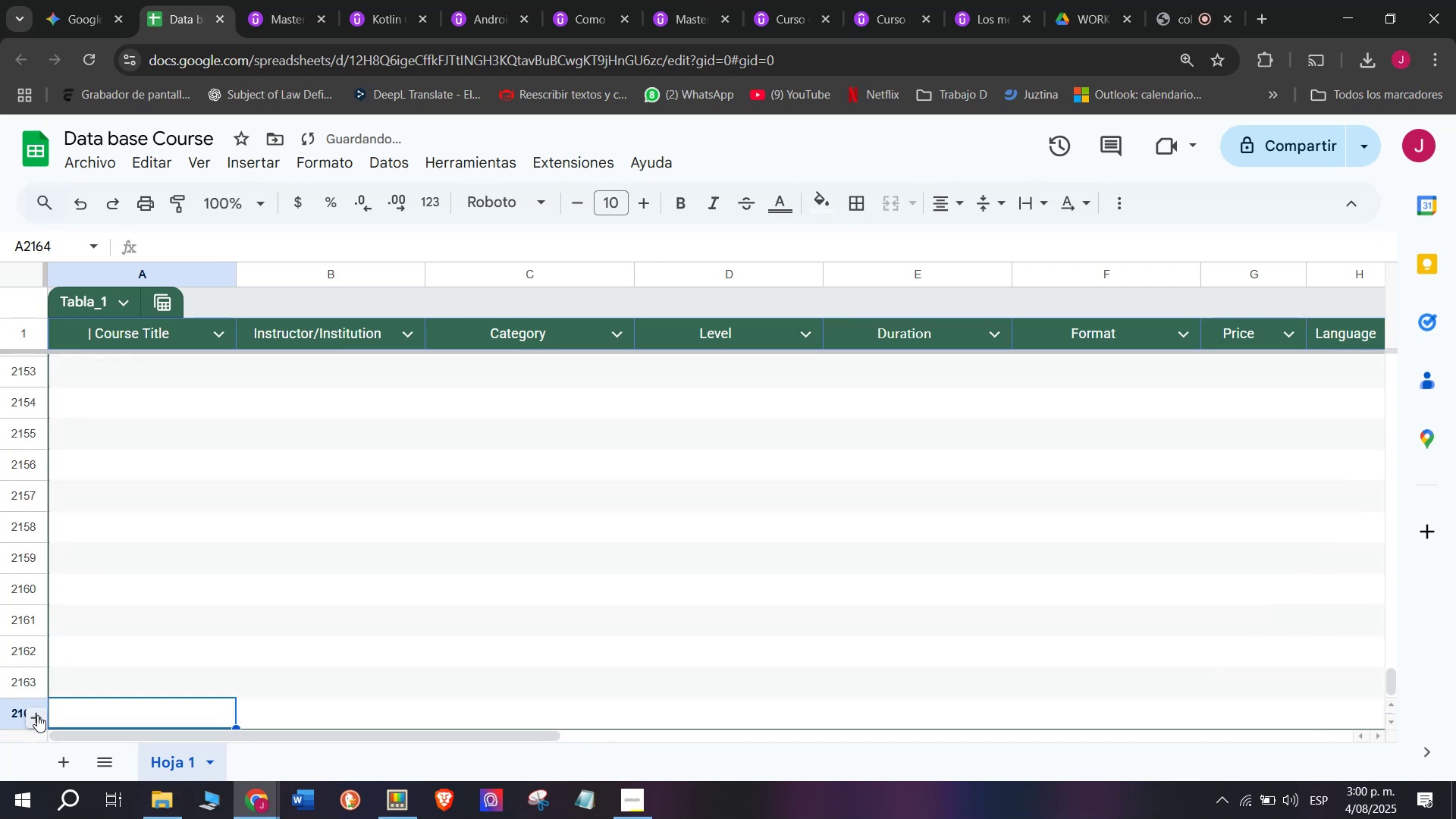 
triple_click([37, 715])
 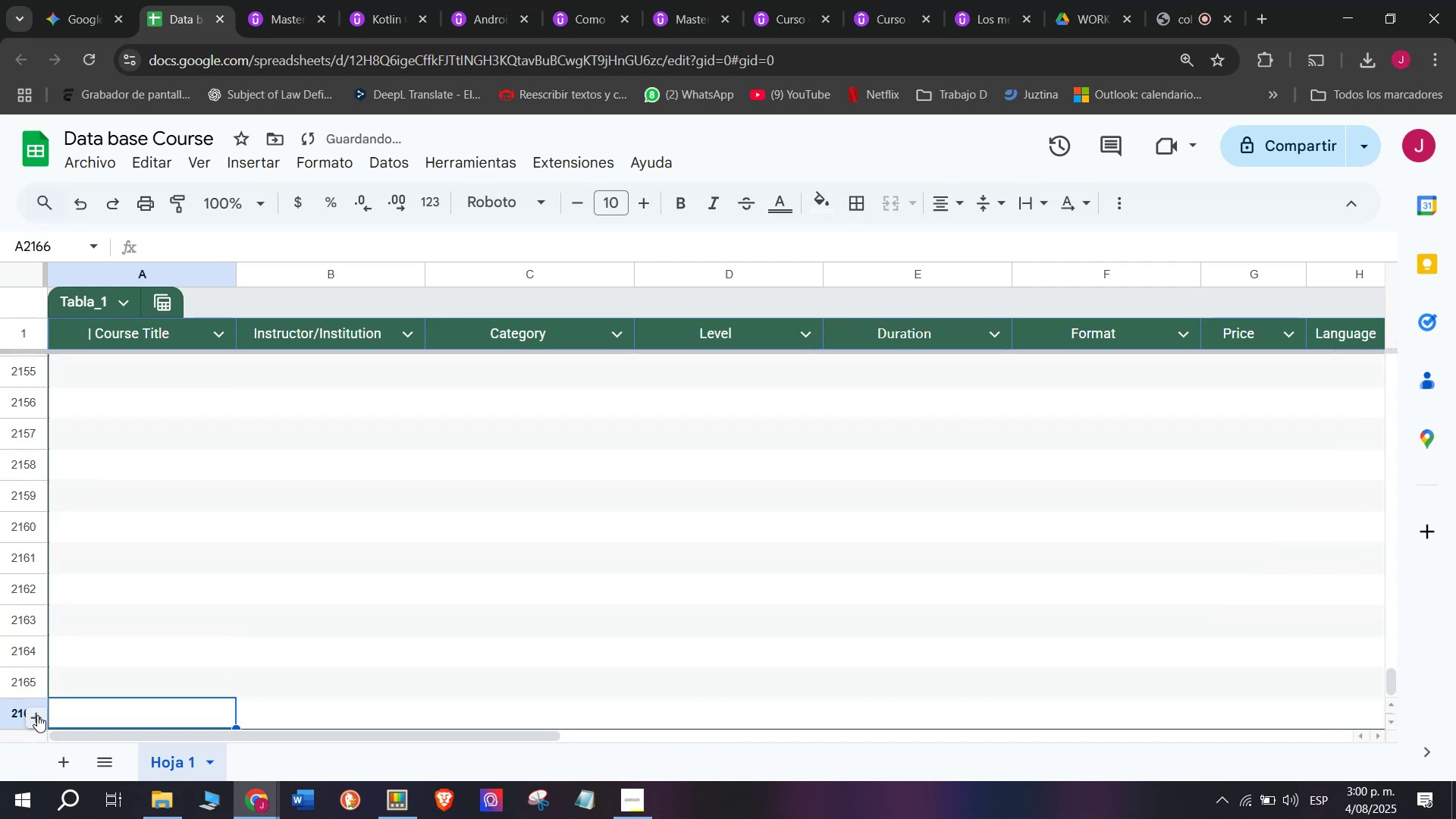 
triple_click([37, 715])
 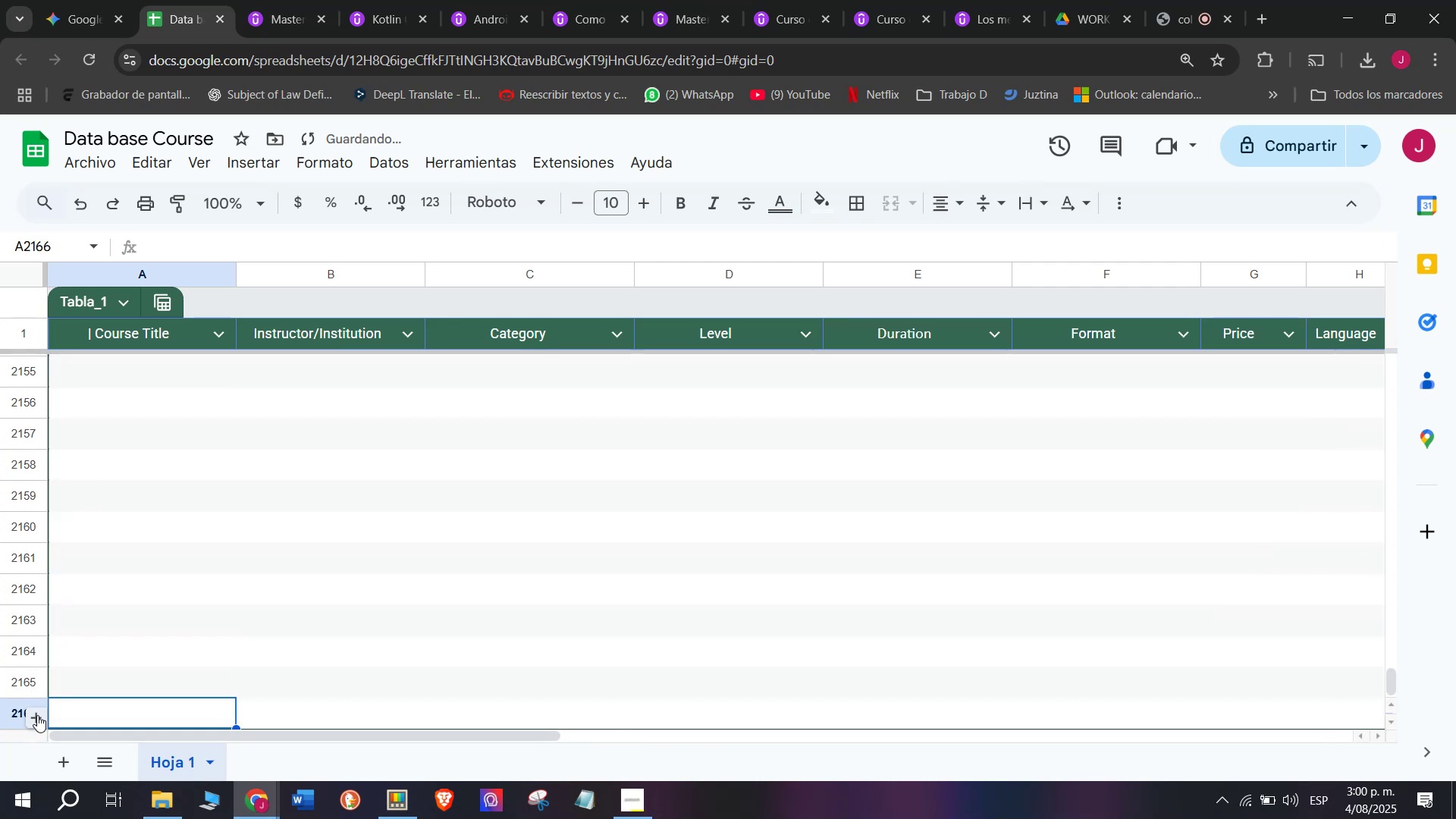 
triple_click([37, 715])
 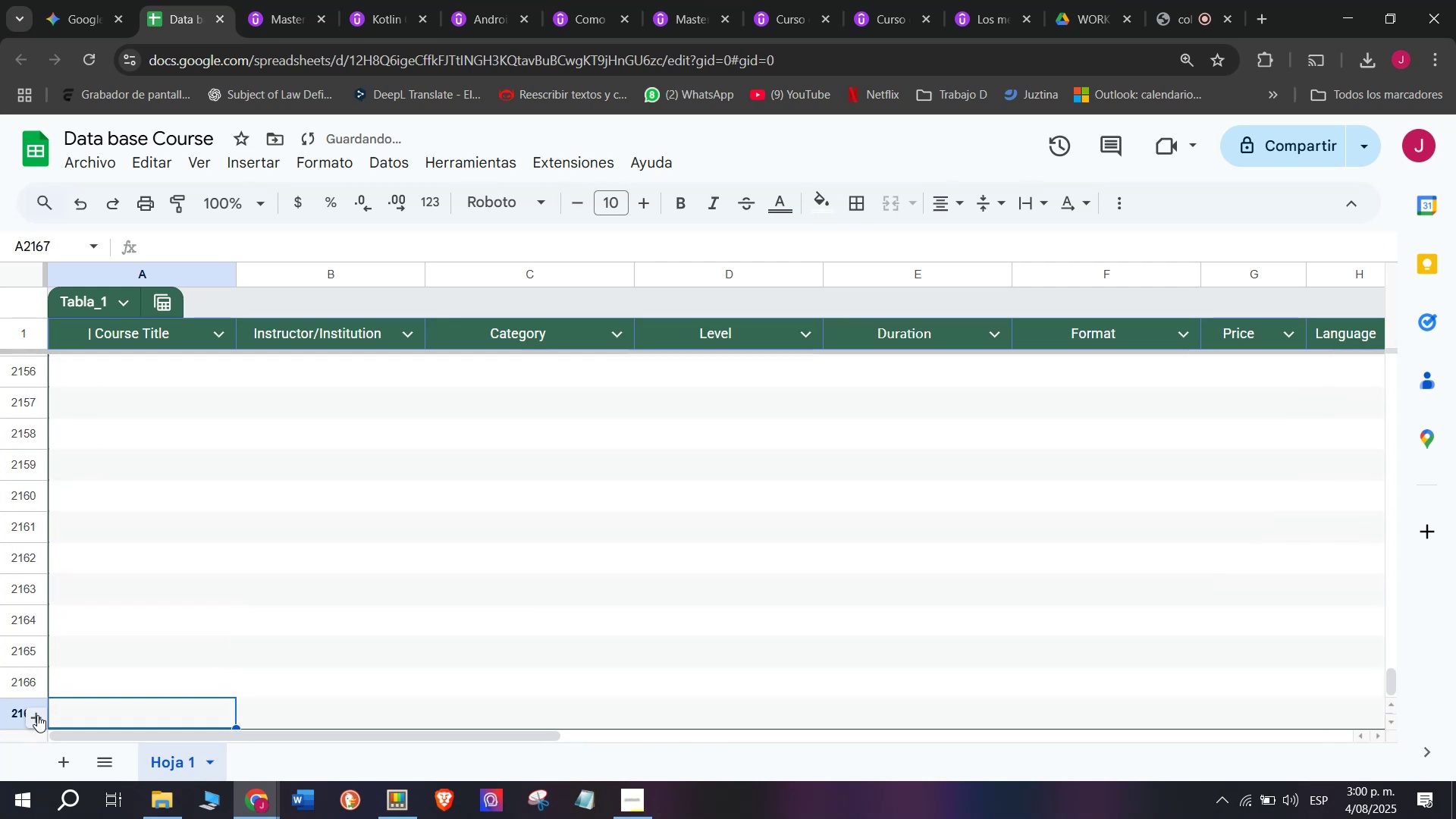 
triple_click([37, 715])
 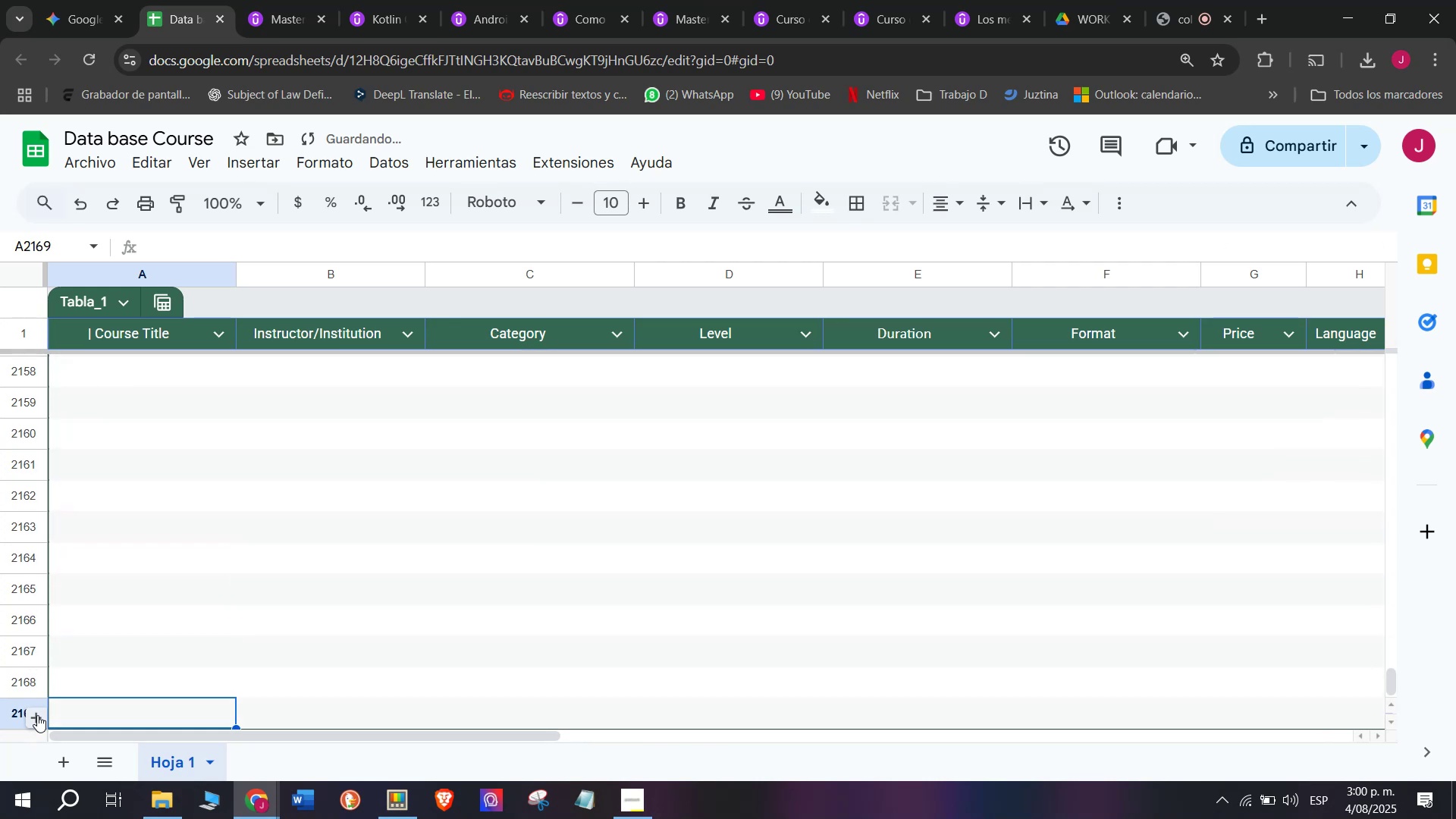 
triple_click([37, 715])
 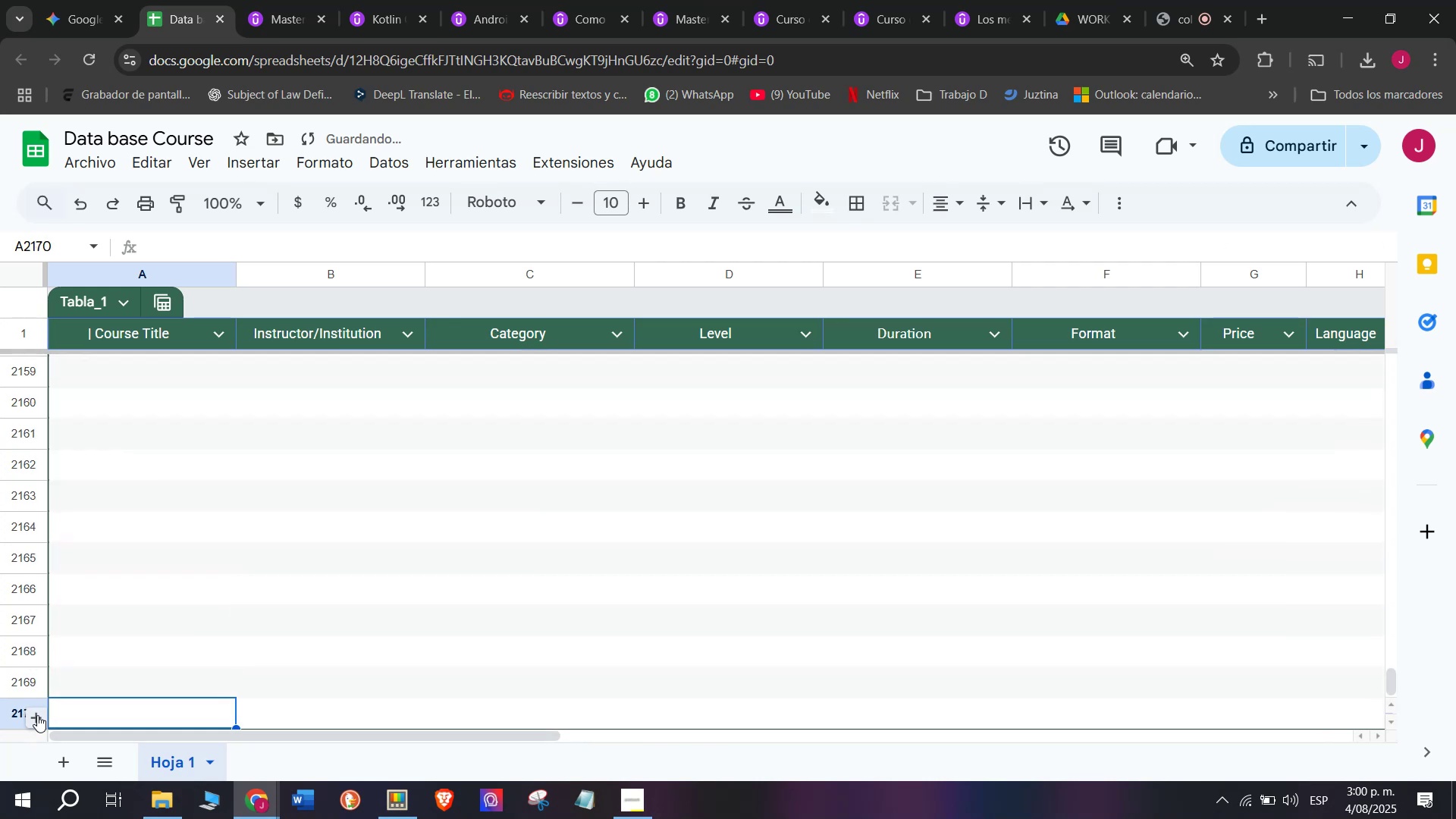 
triple_click([37, 715])
 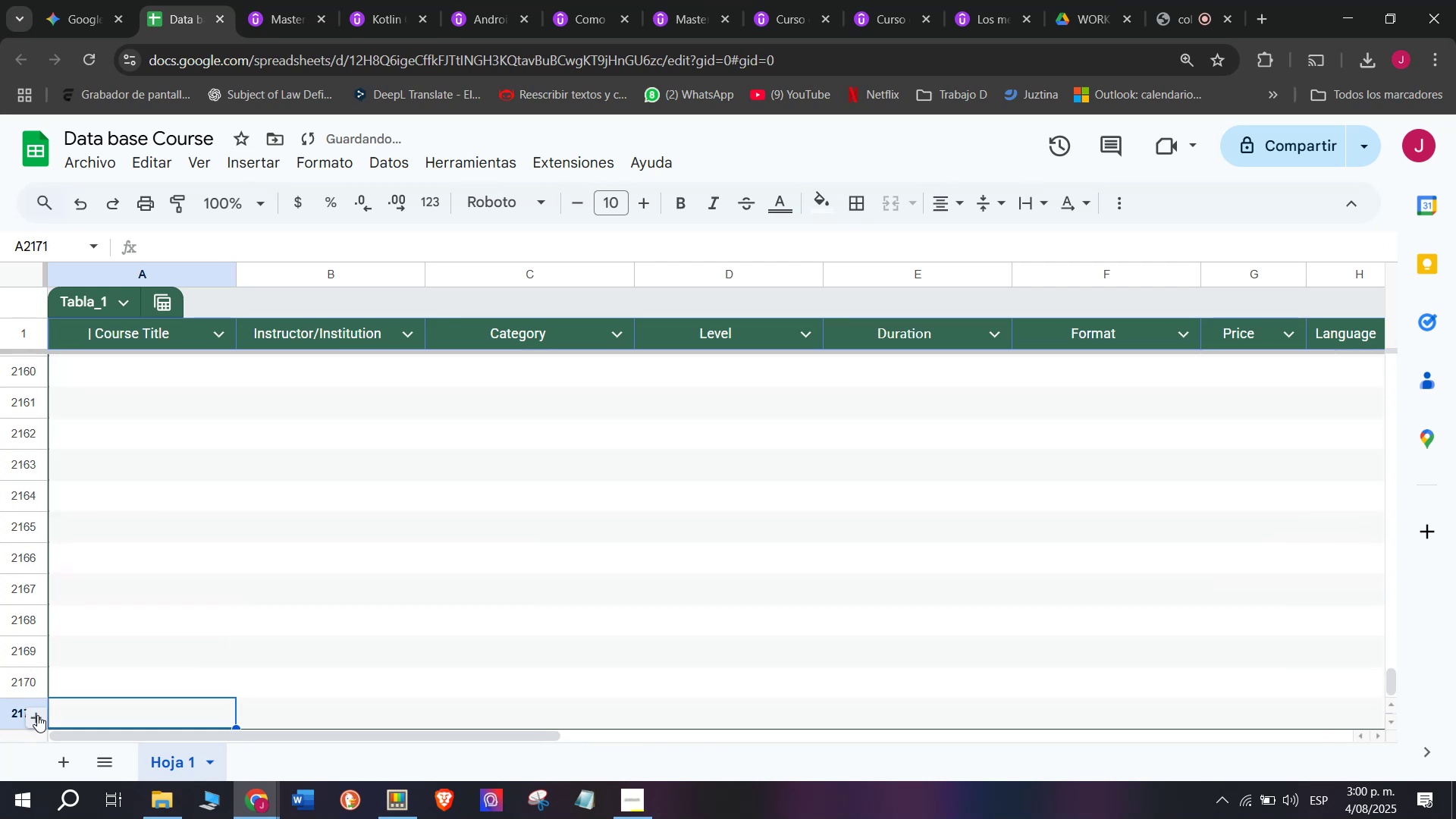 
triple_click([37, 715])
 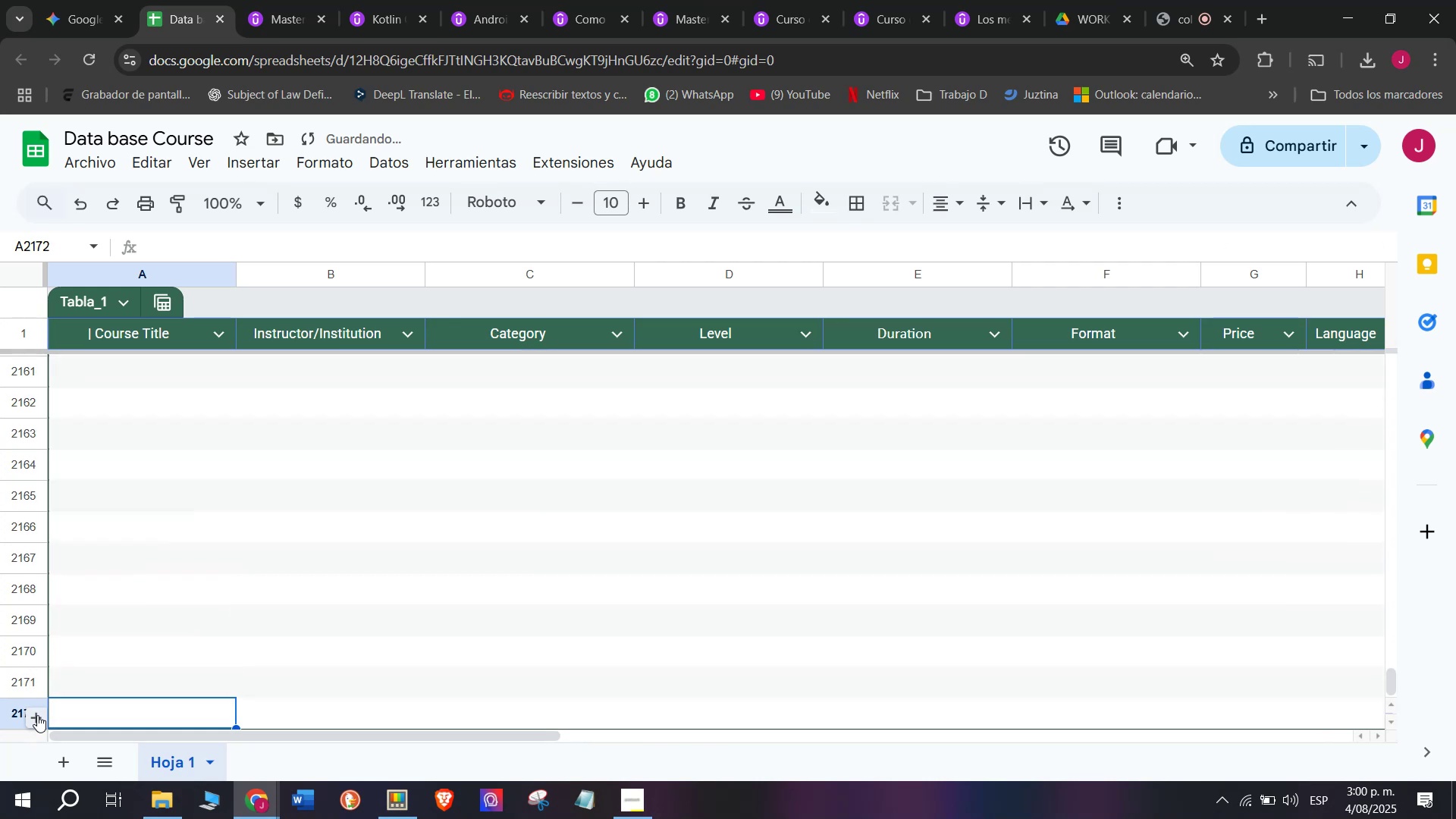 
triple_click([37, 715])
 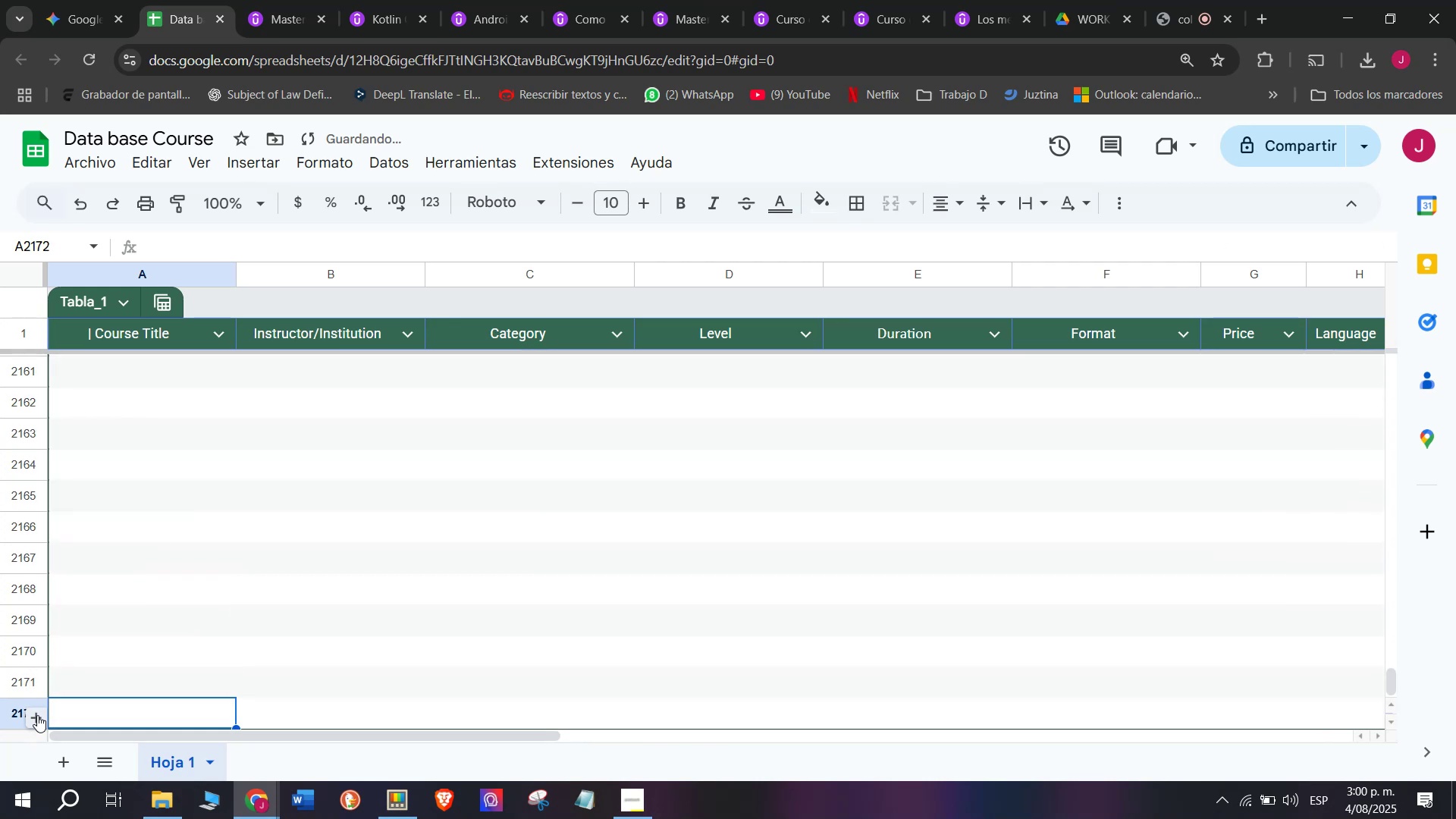 
triple_click([37, 715])
 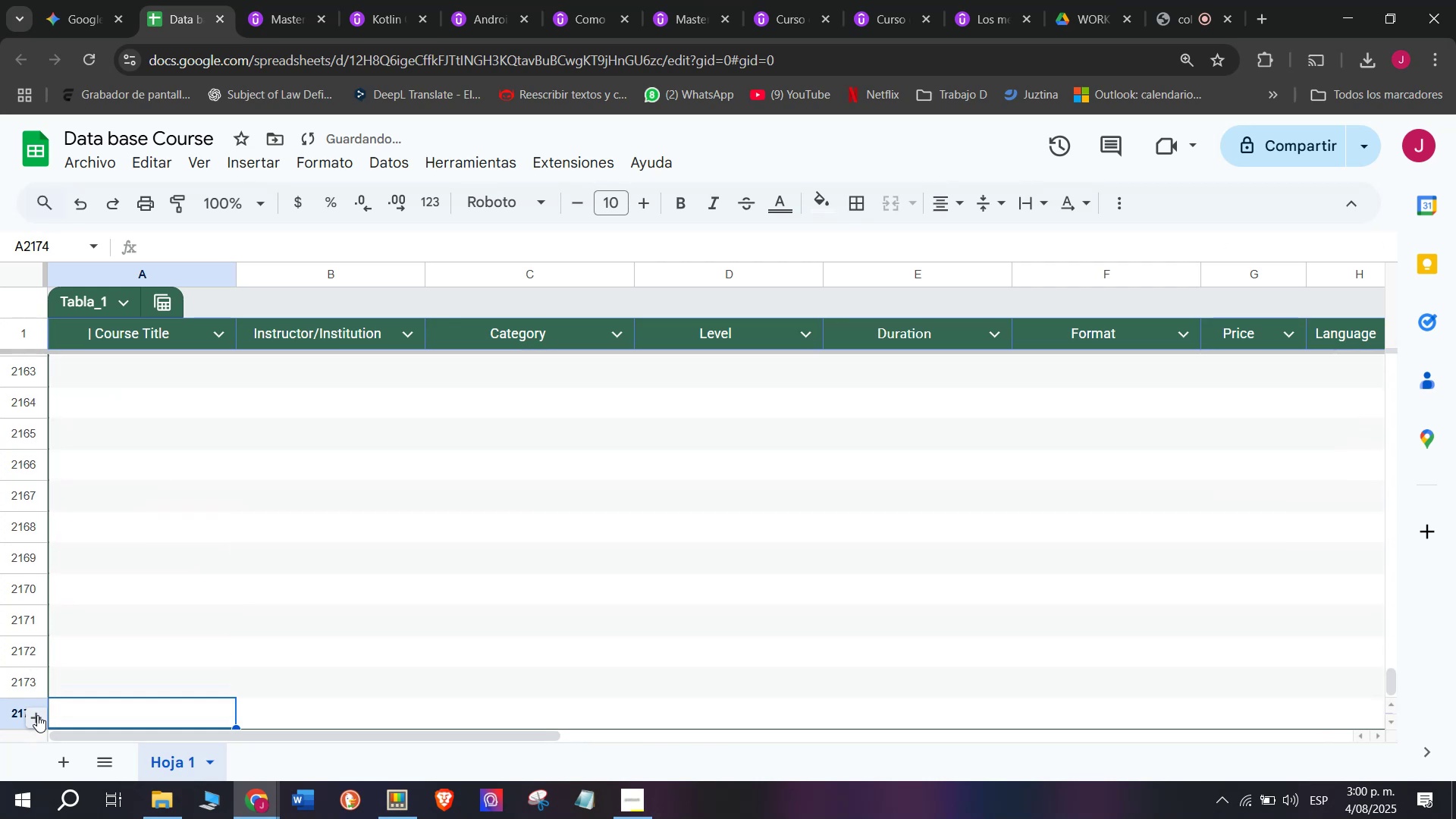 
triple_click([37, 715])
 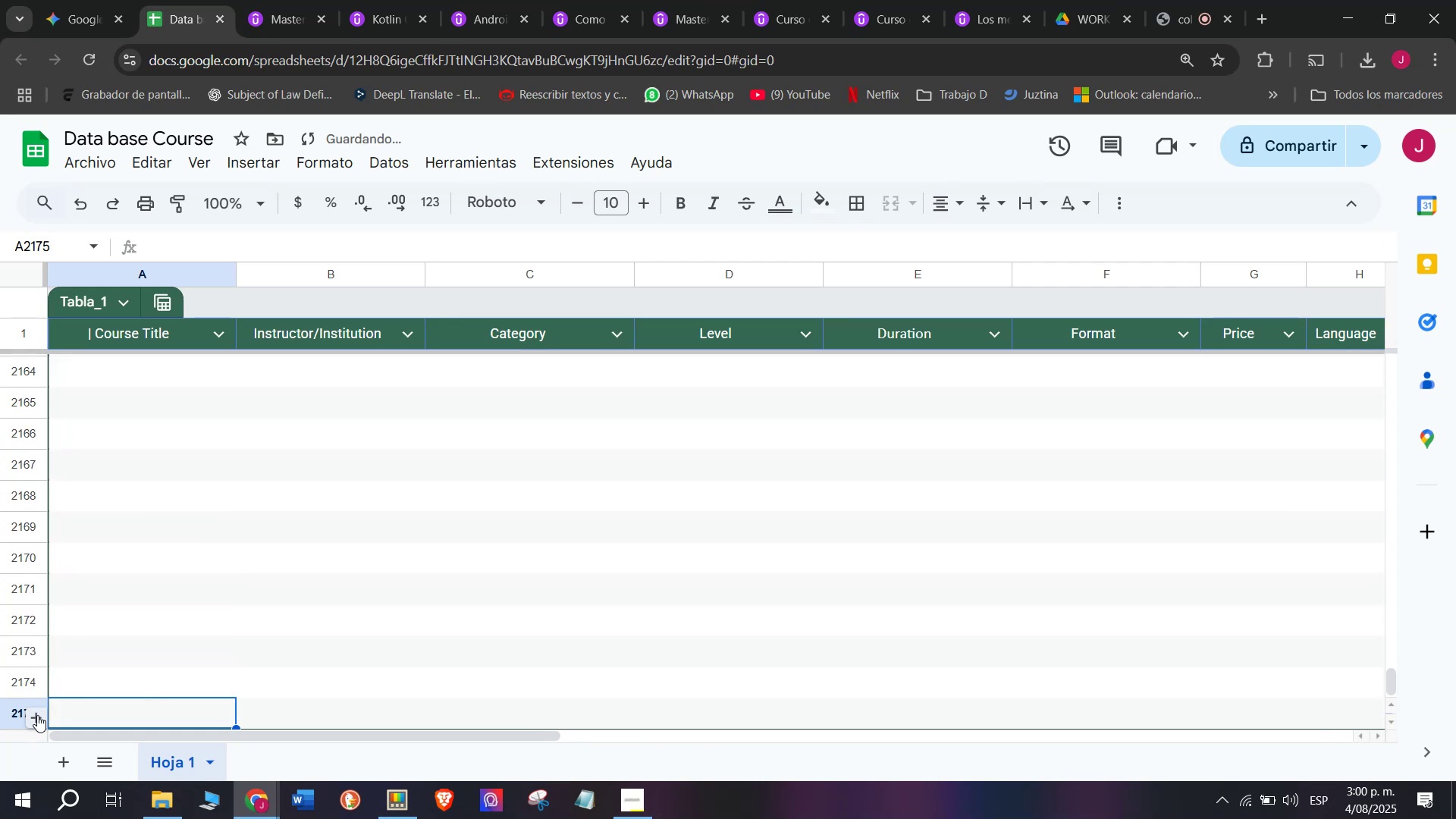 
triple_click([37, 715])
 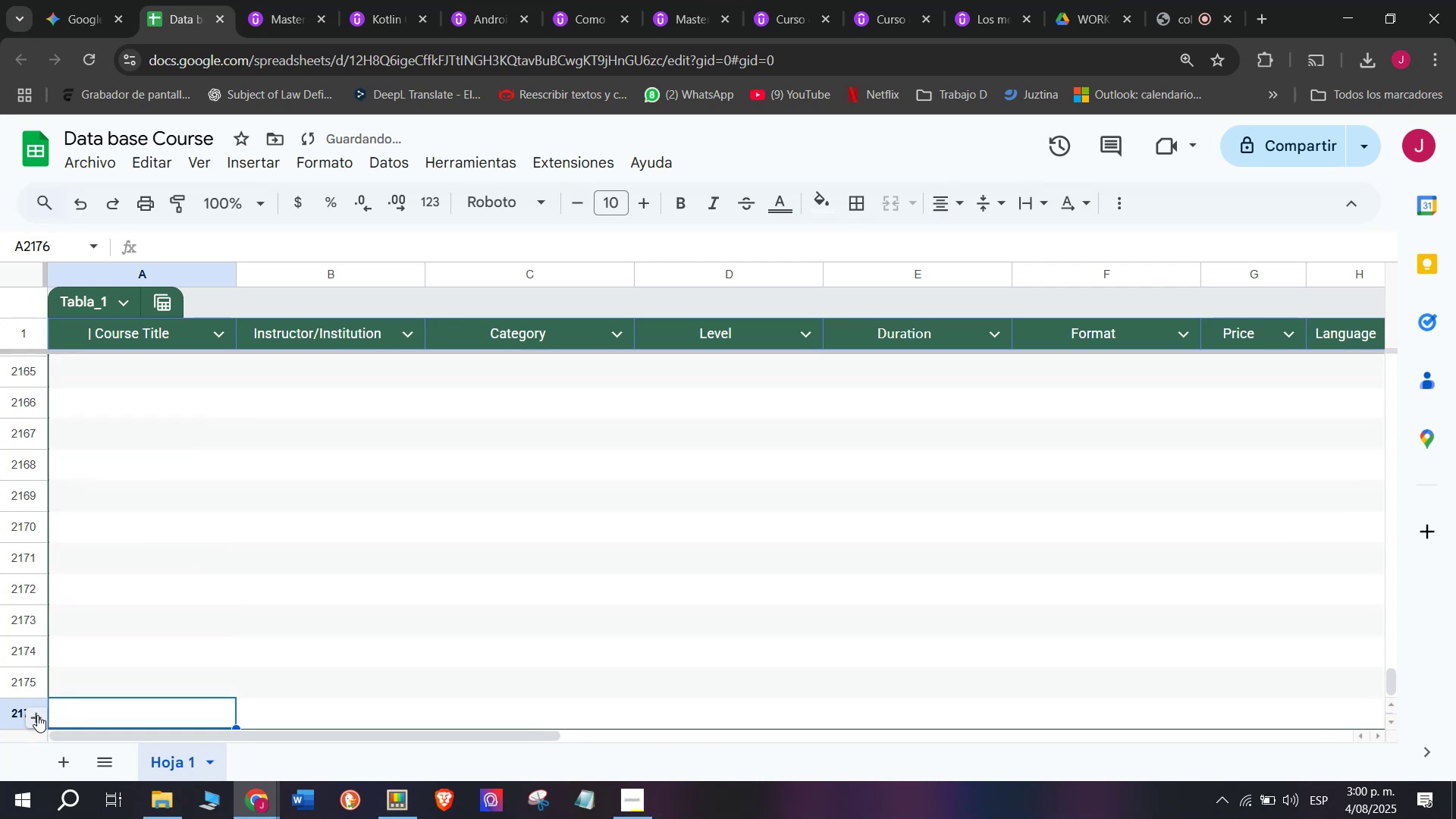 
triple_click([37, 715])
 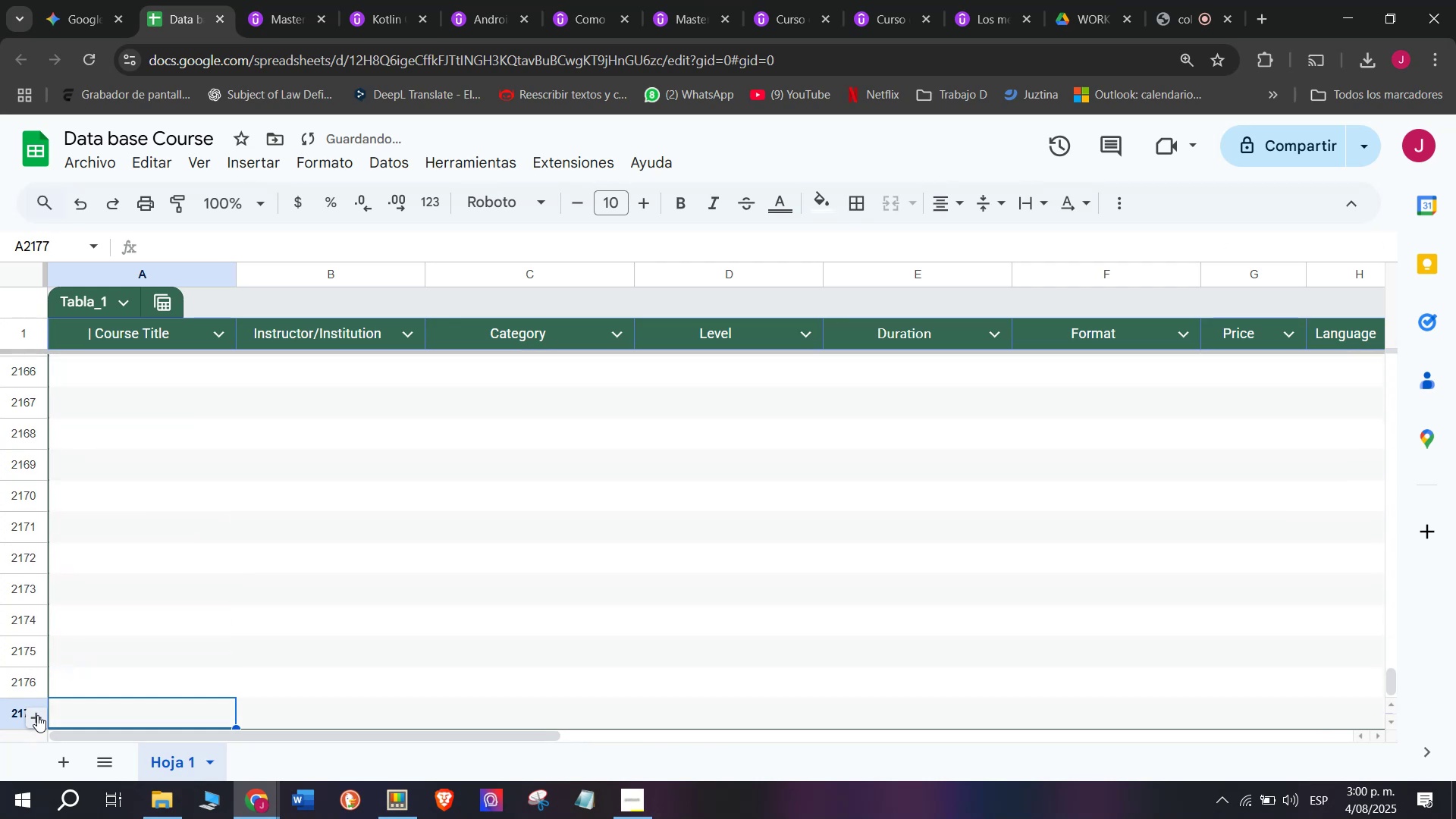 
triple_click([37, 715])
 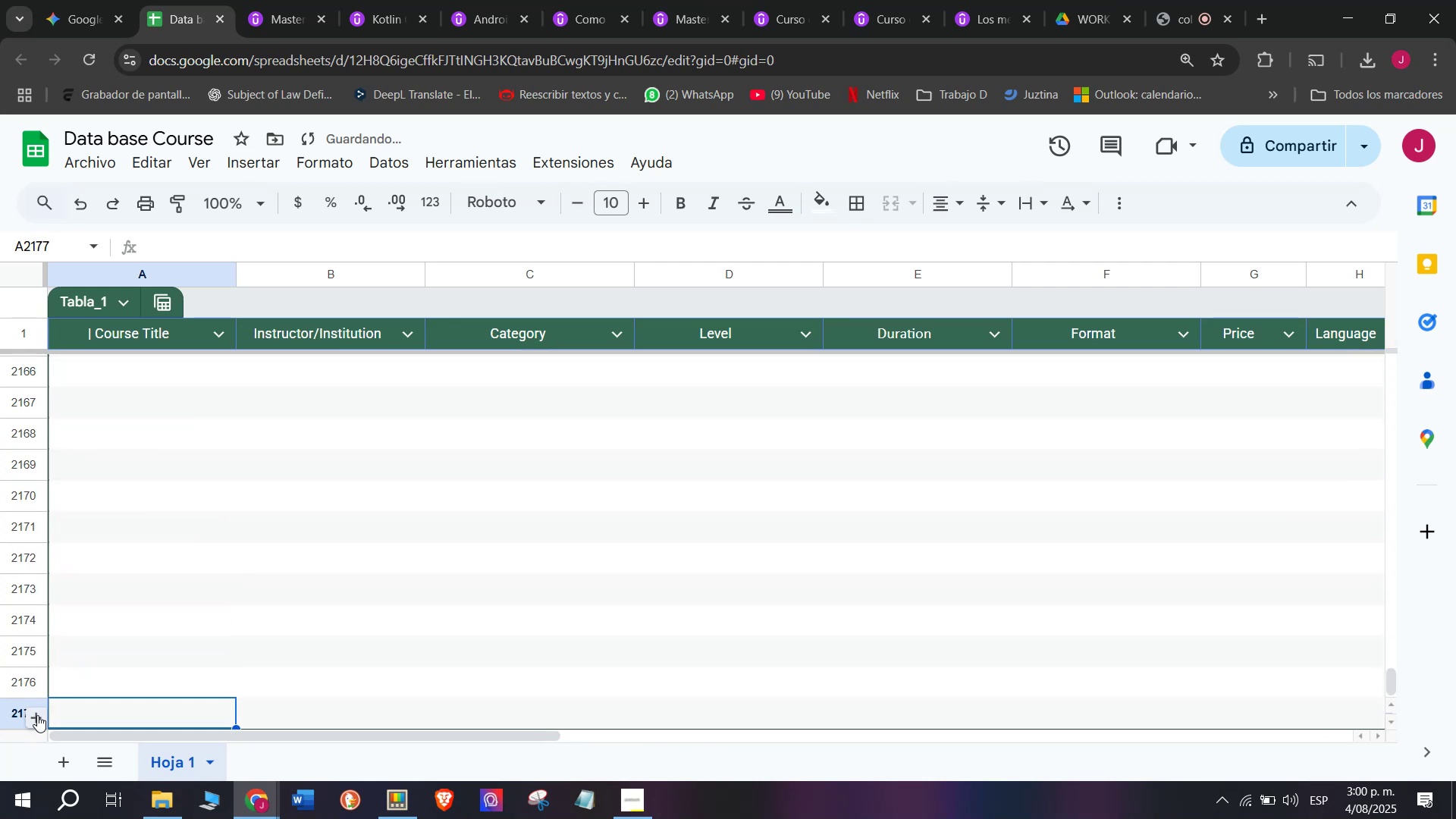 
triple_click([37, 715])
 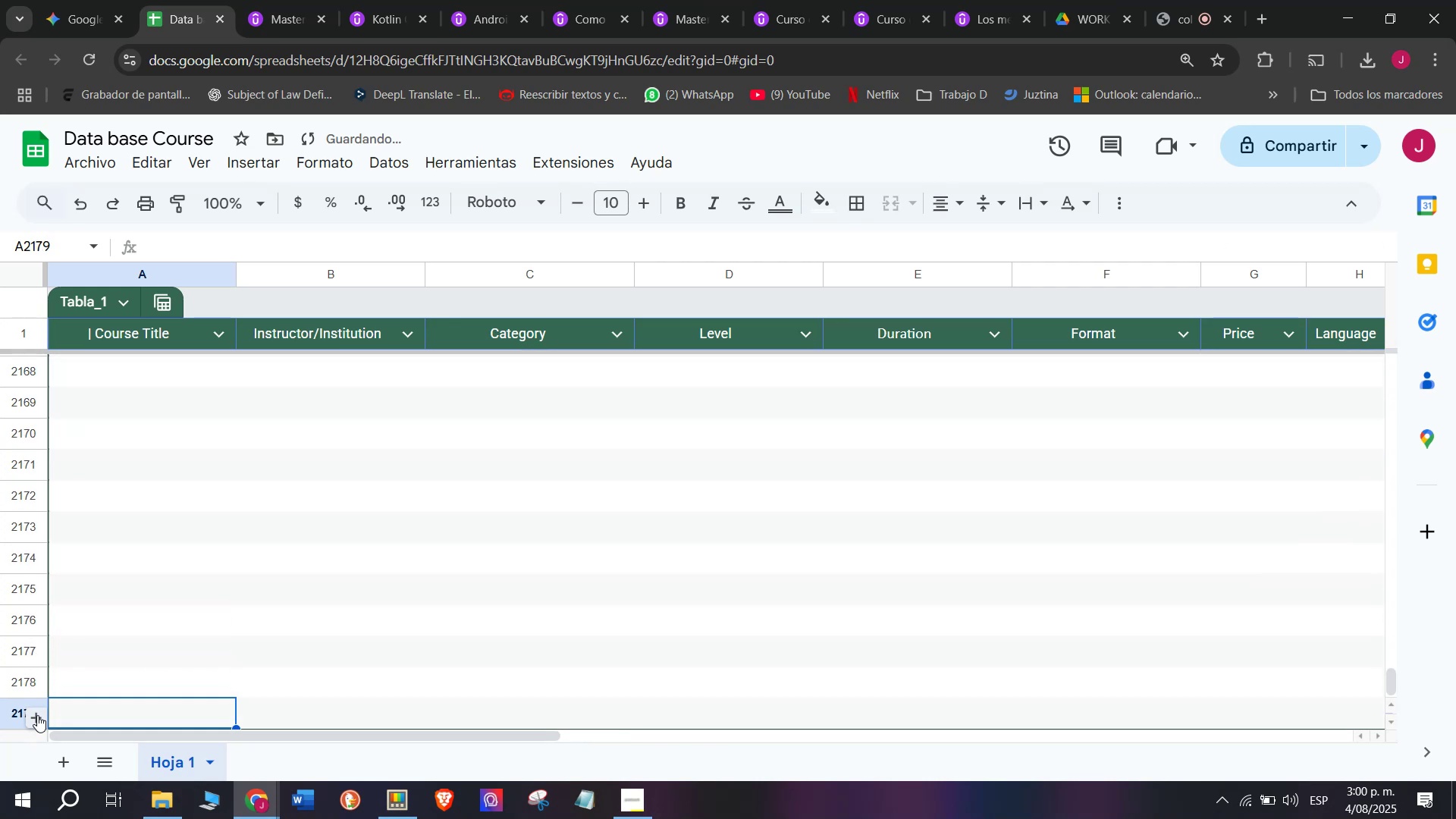 
triple_click([37, 715])
 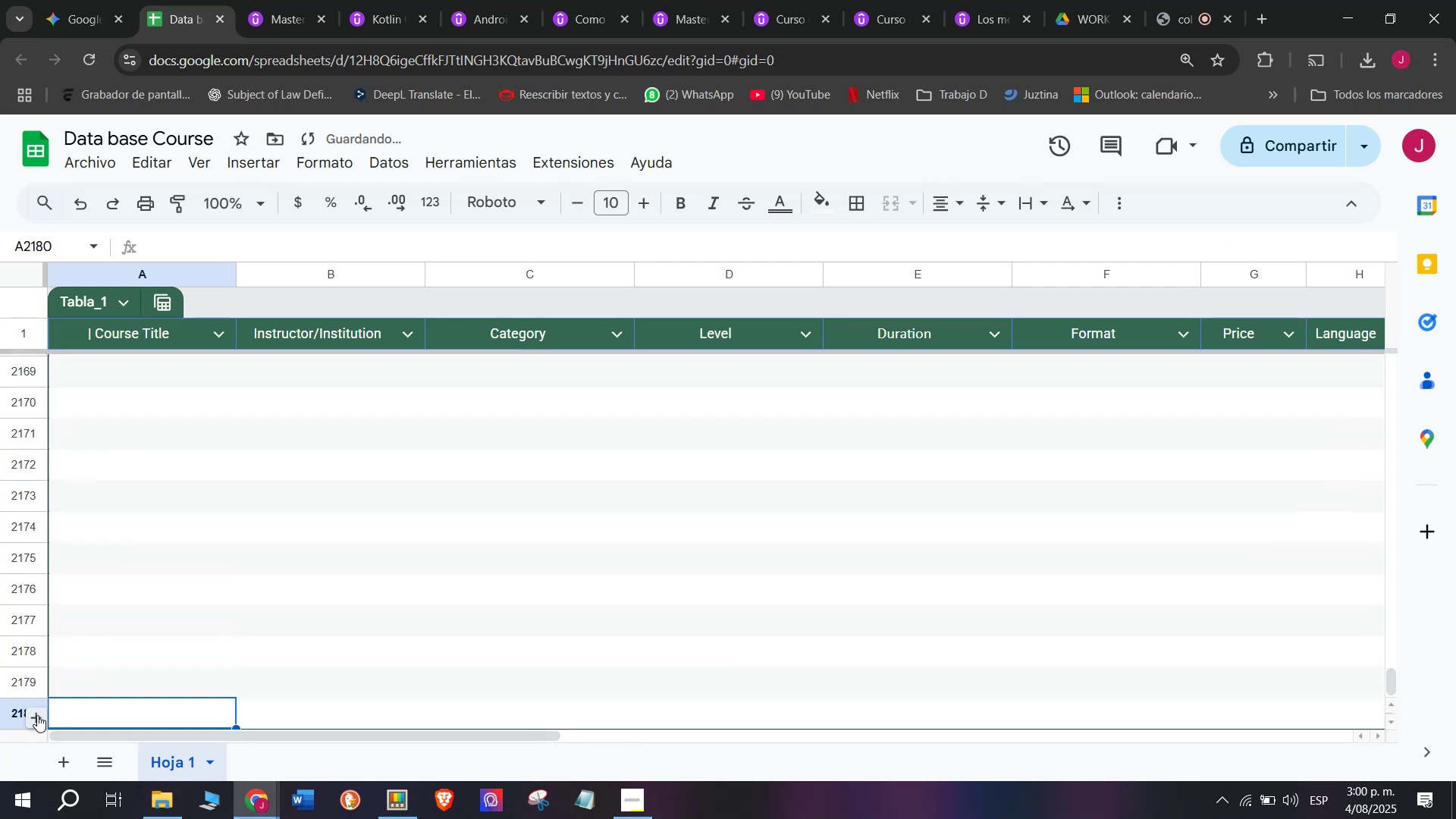 
triple_click([37, 715])
 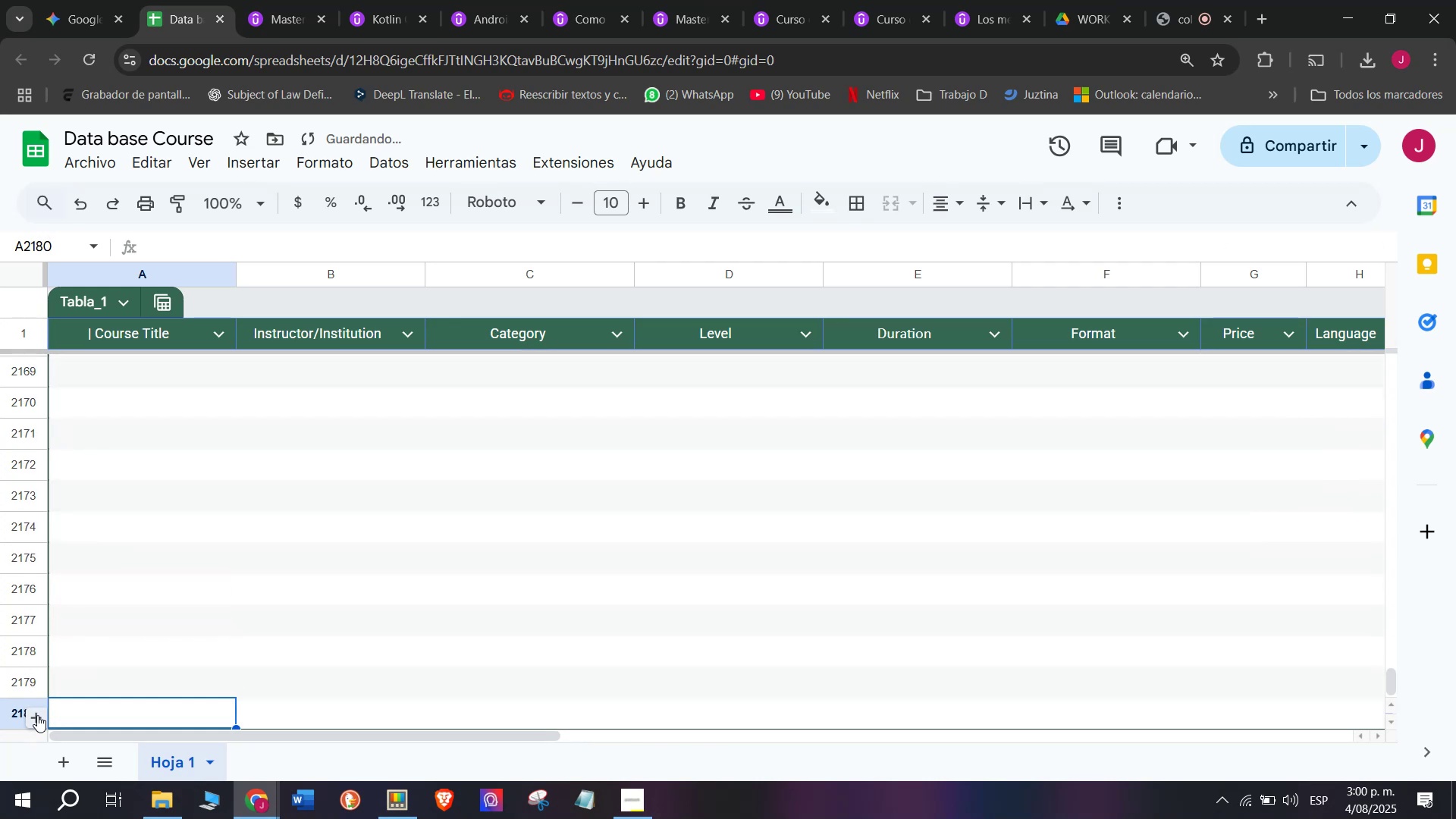 
triple_click([37, 715])
 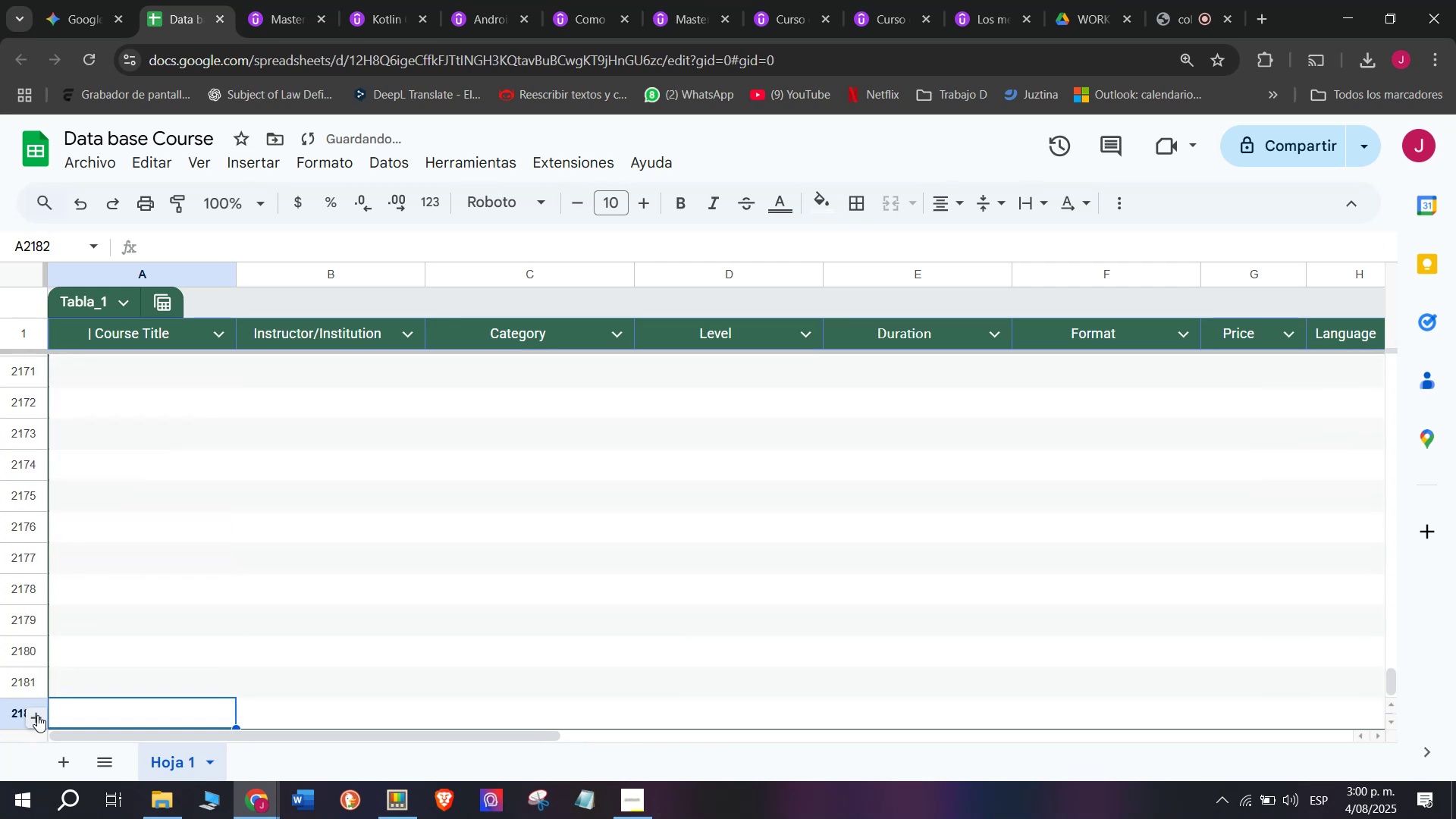 
triple_click([37, 715])
 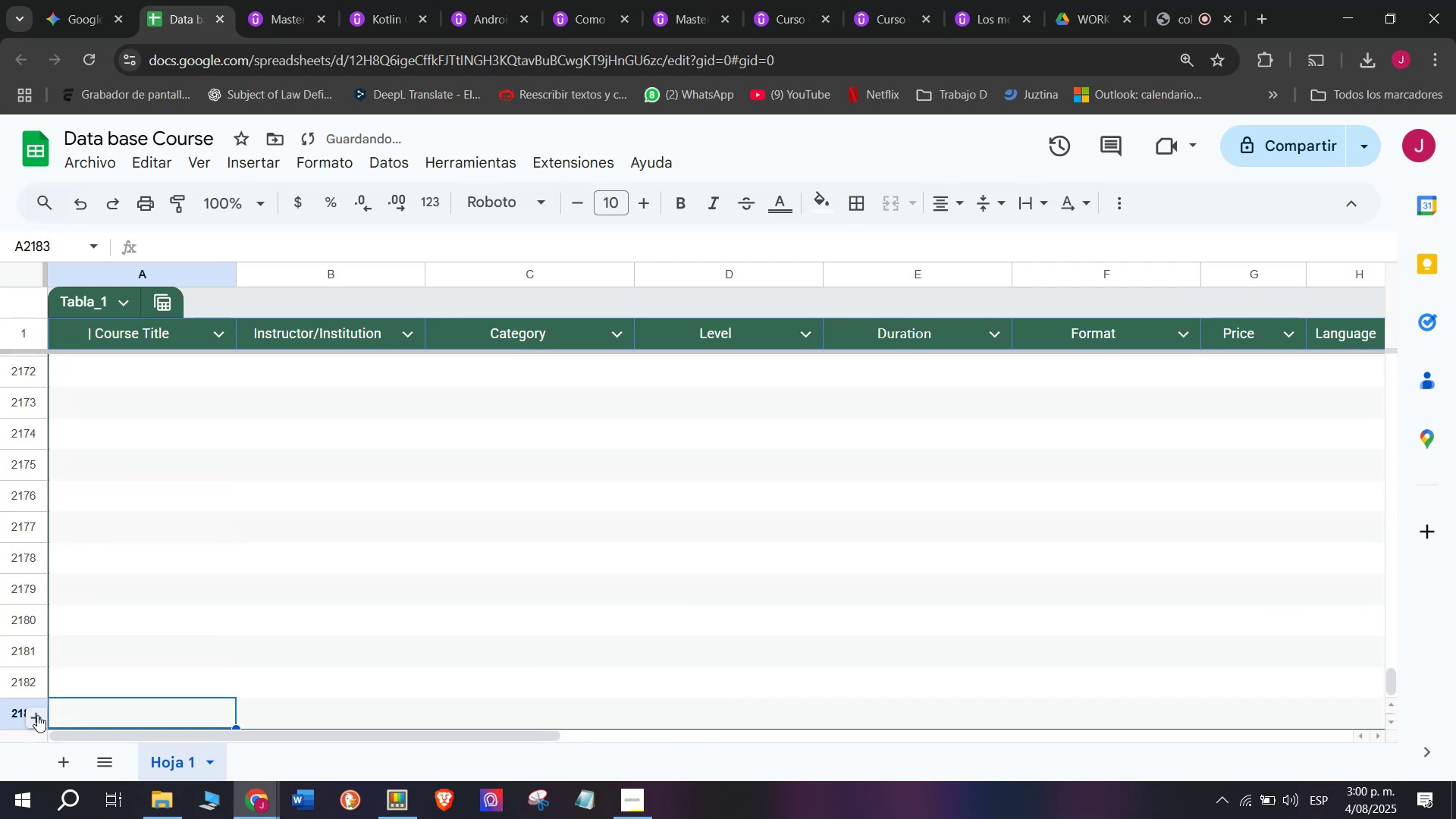 
triple_click([37, 715])
 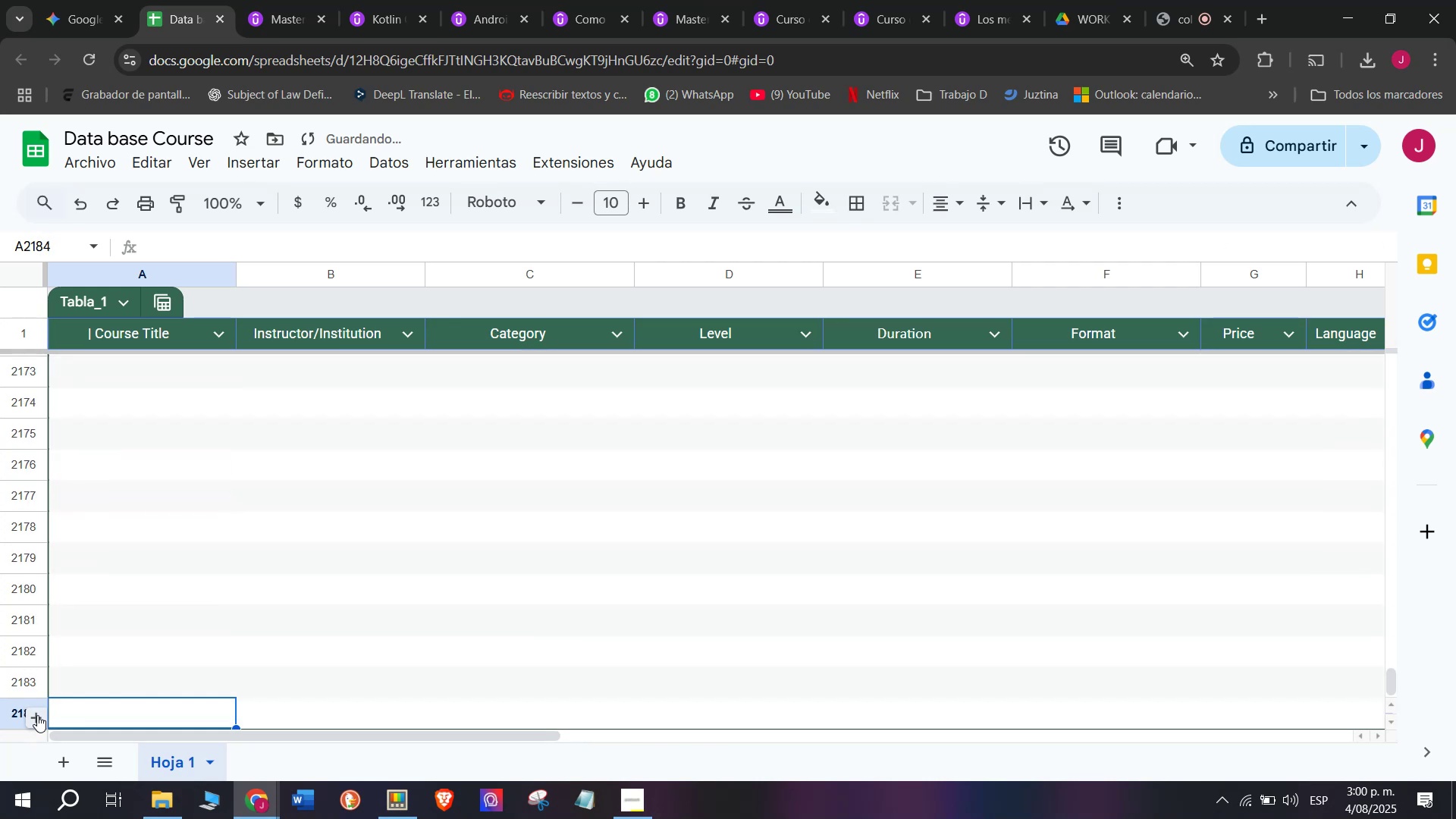 
triple_click([37, 715])
 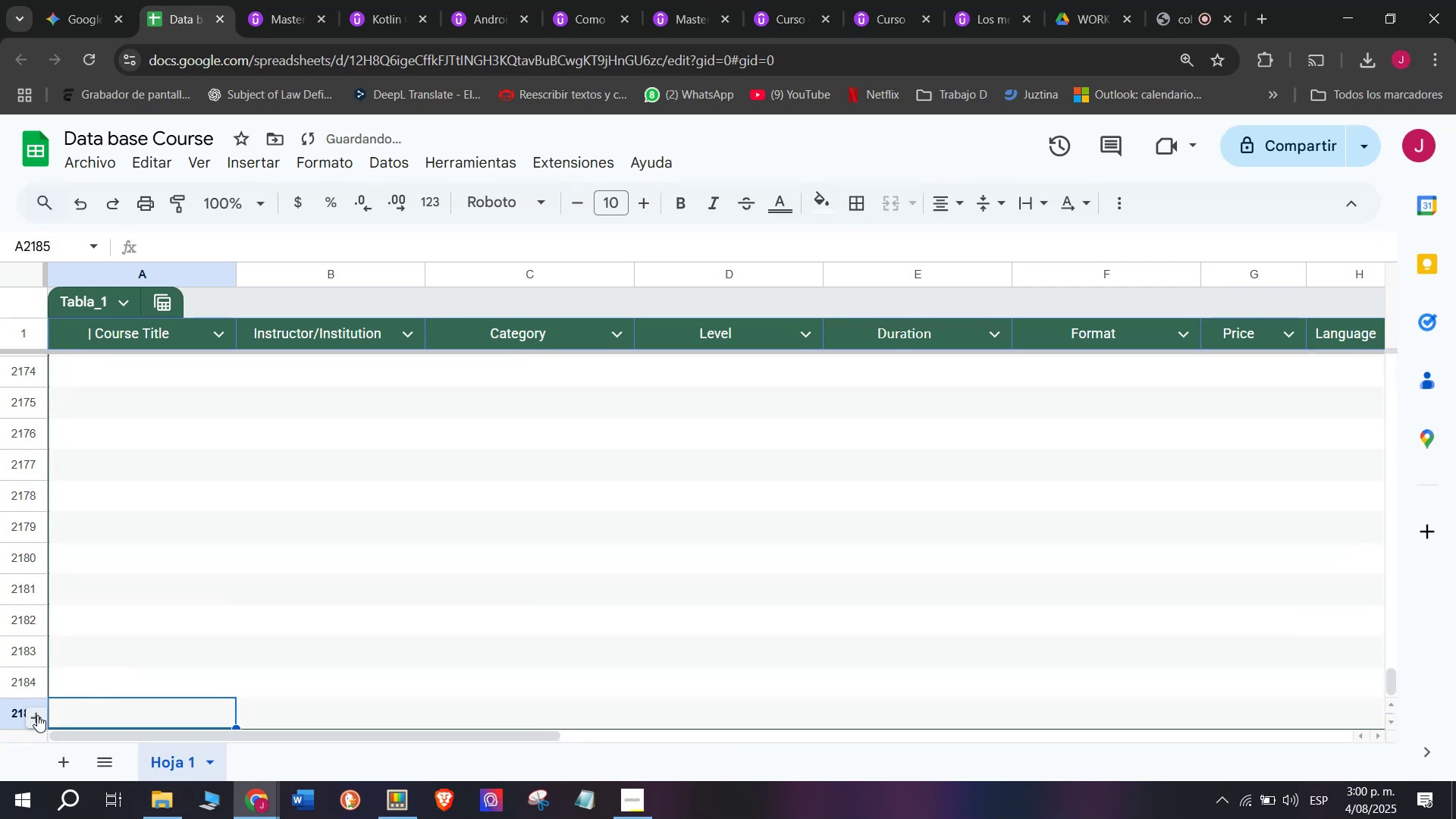 
triple_click([37, 715])
 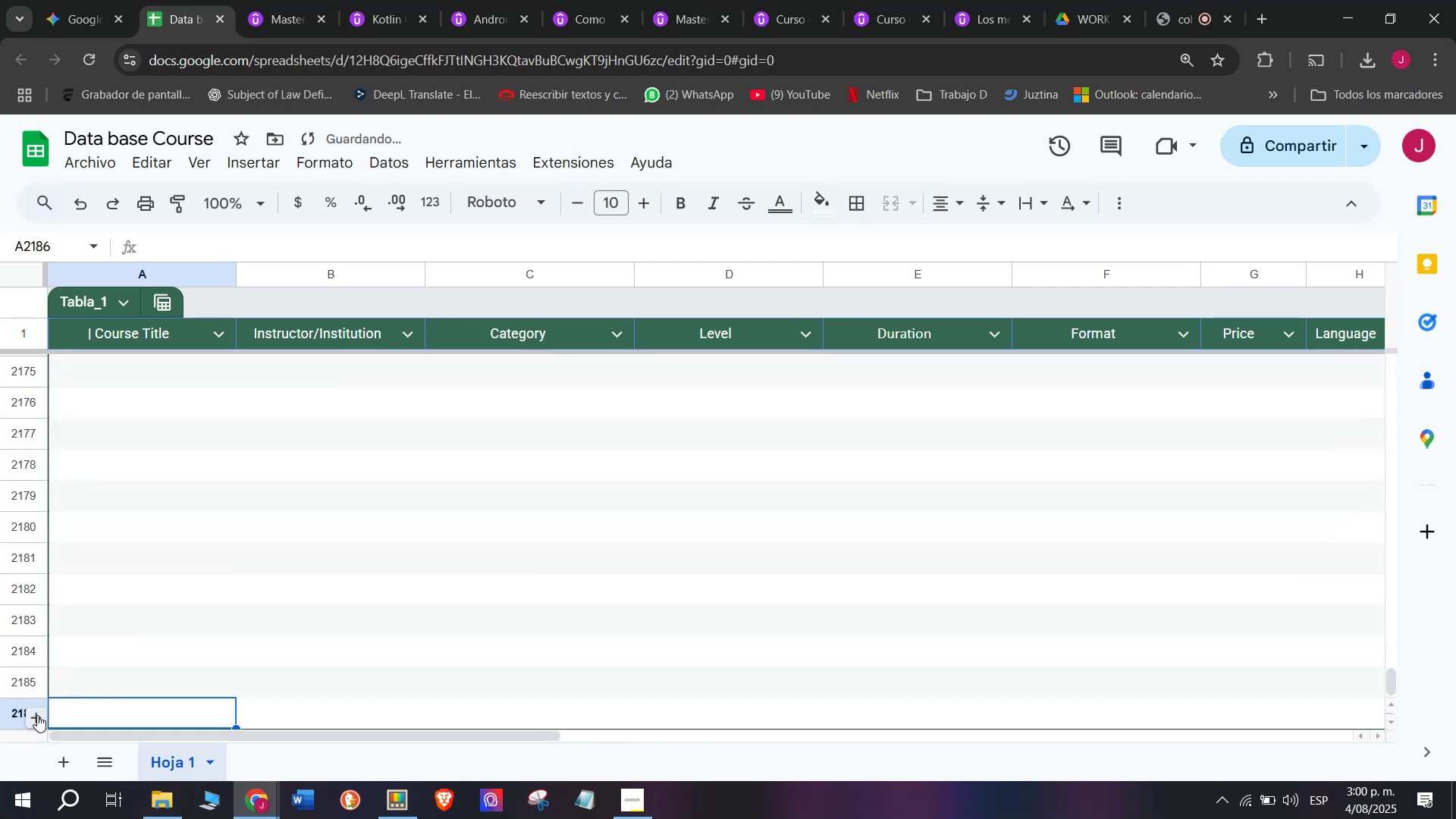 
triple_click([37, 715])
 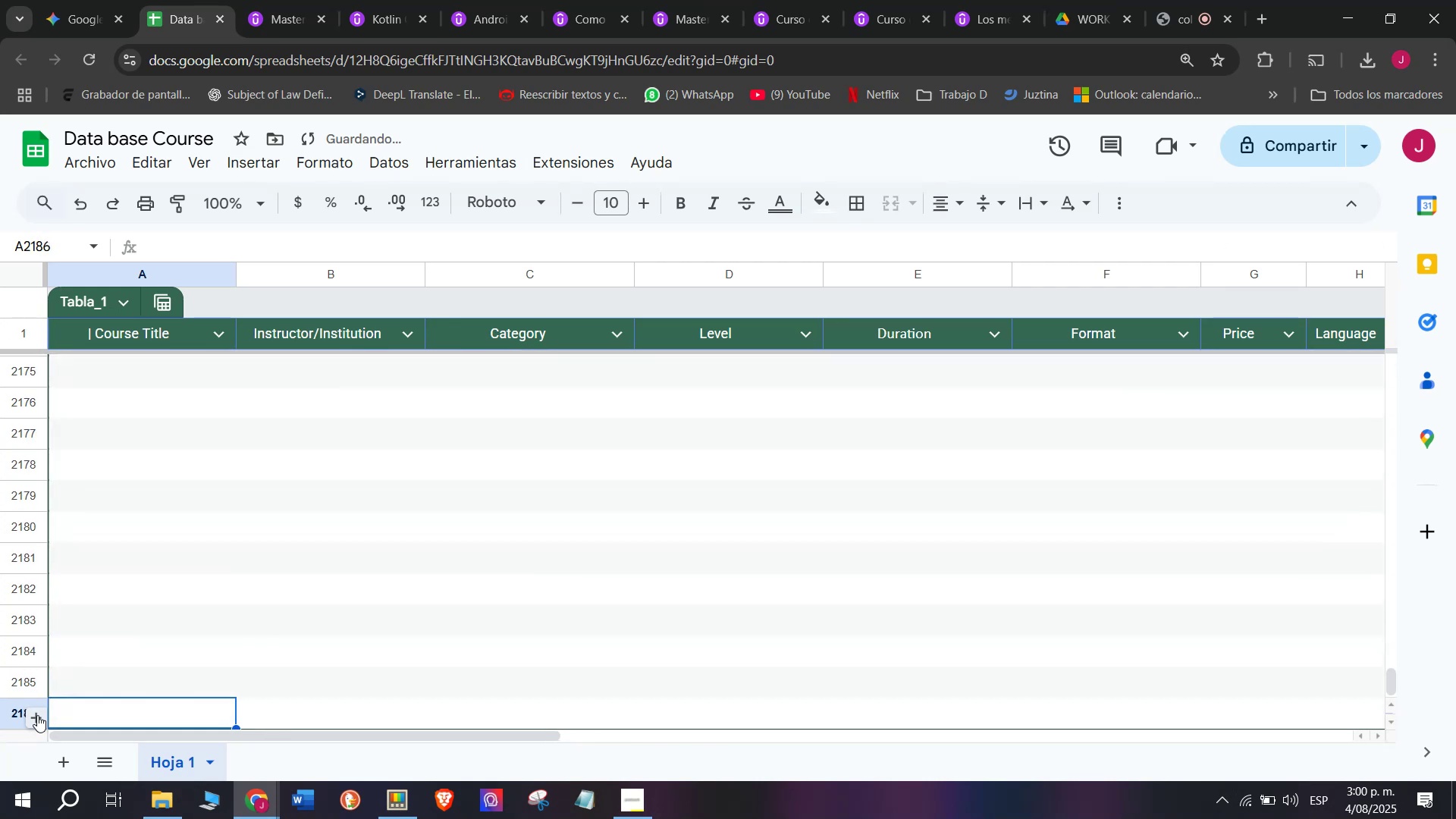 
triple_click([37, 715])
 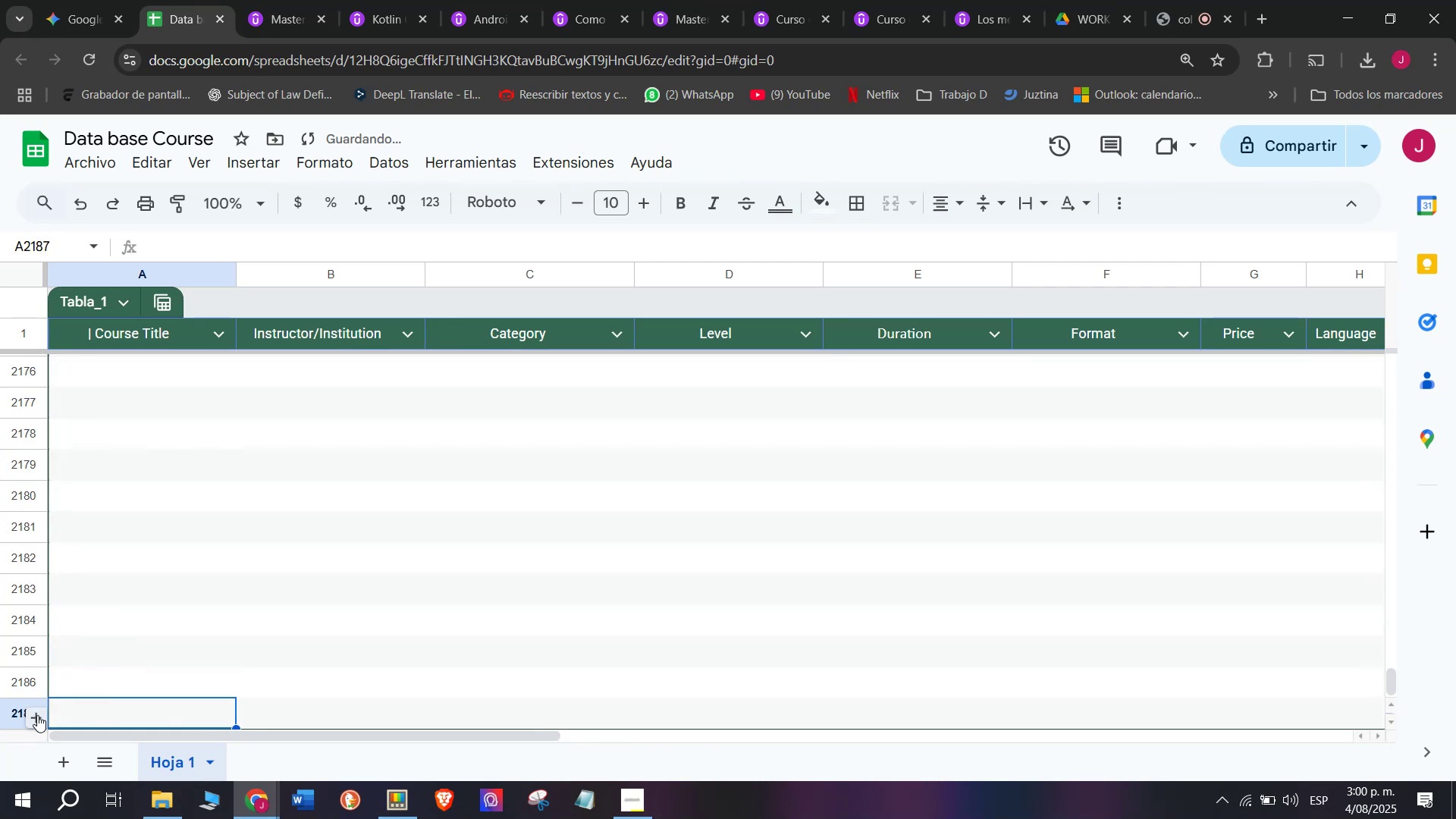 
triple_click([37, 715])
 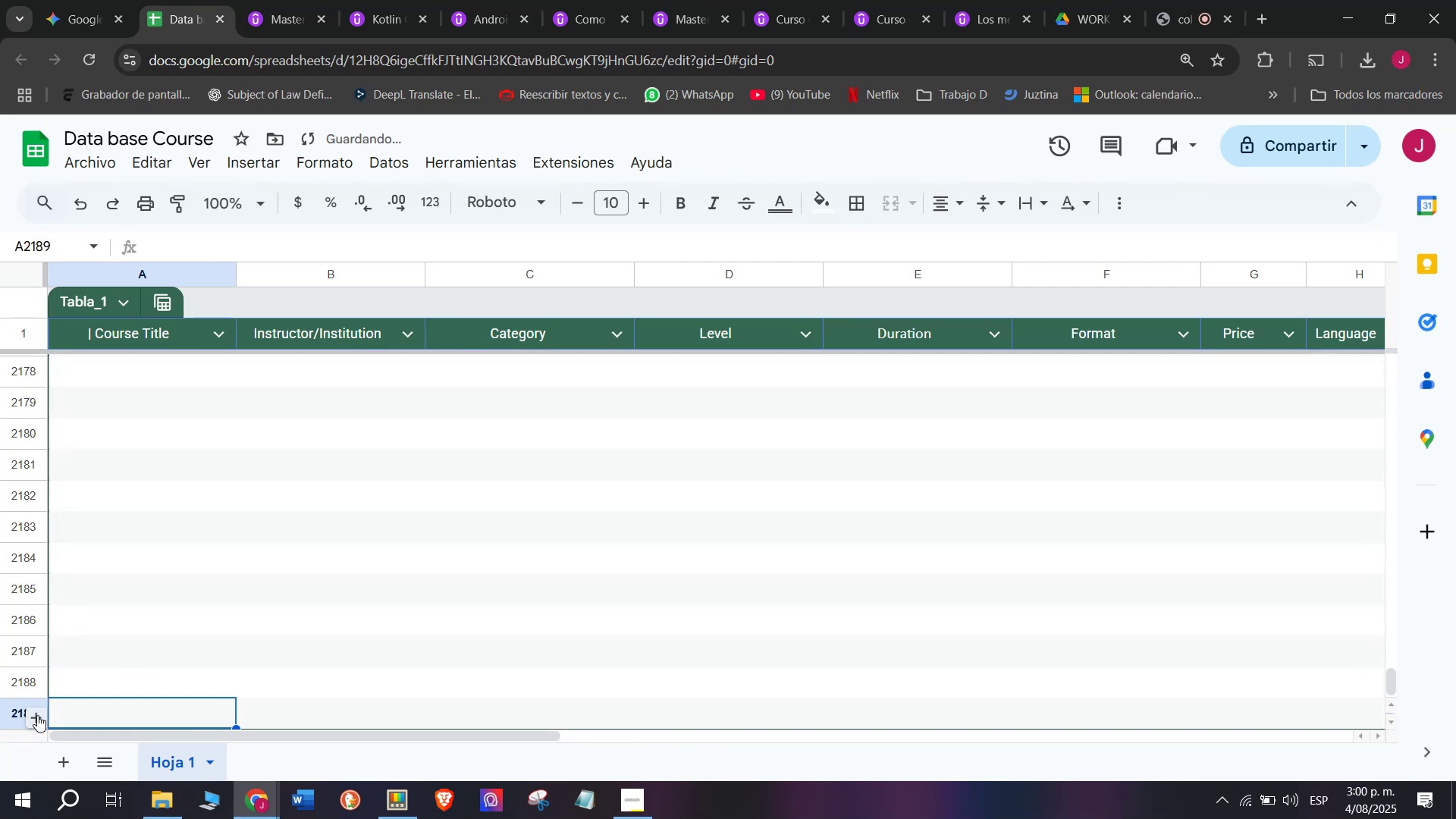 
triple_click([37, 715])
 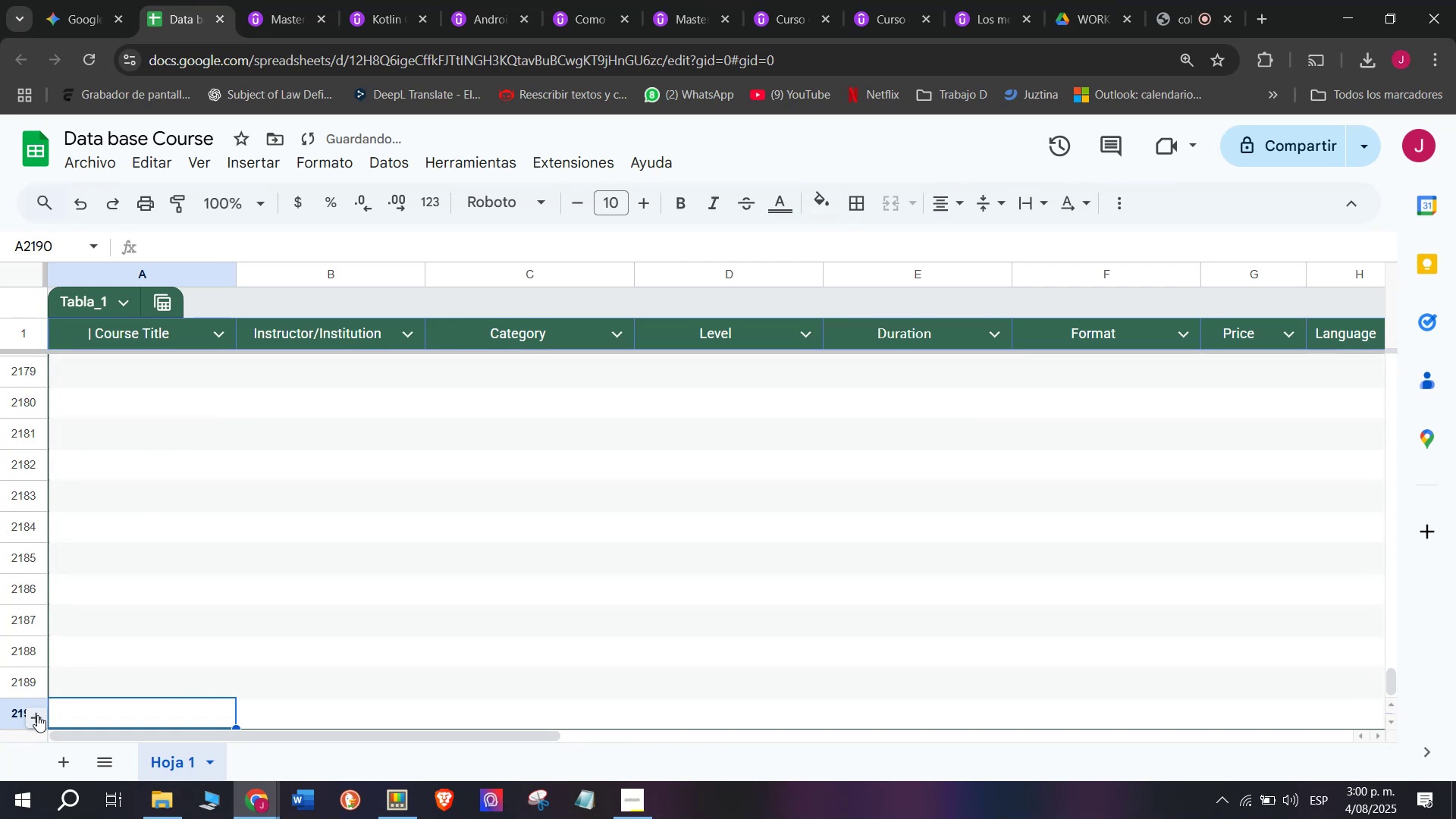 
triple_click([37, 715])
 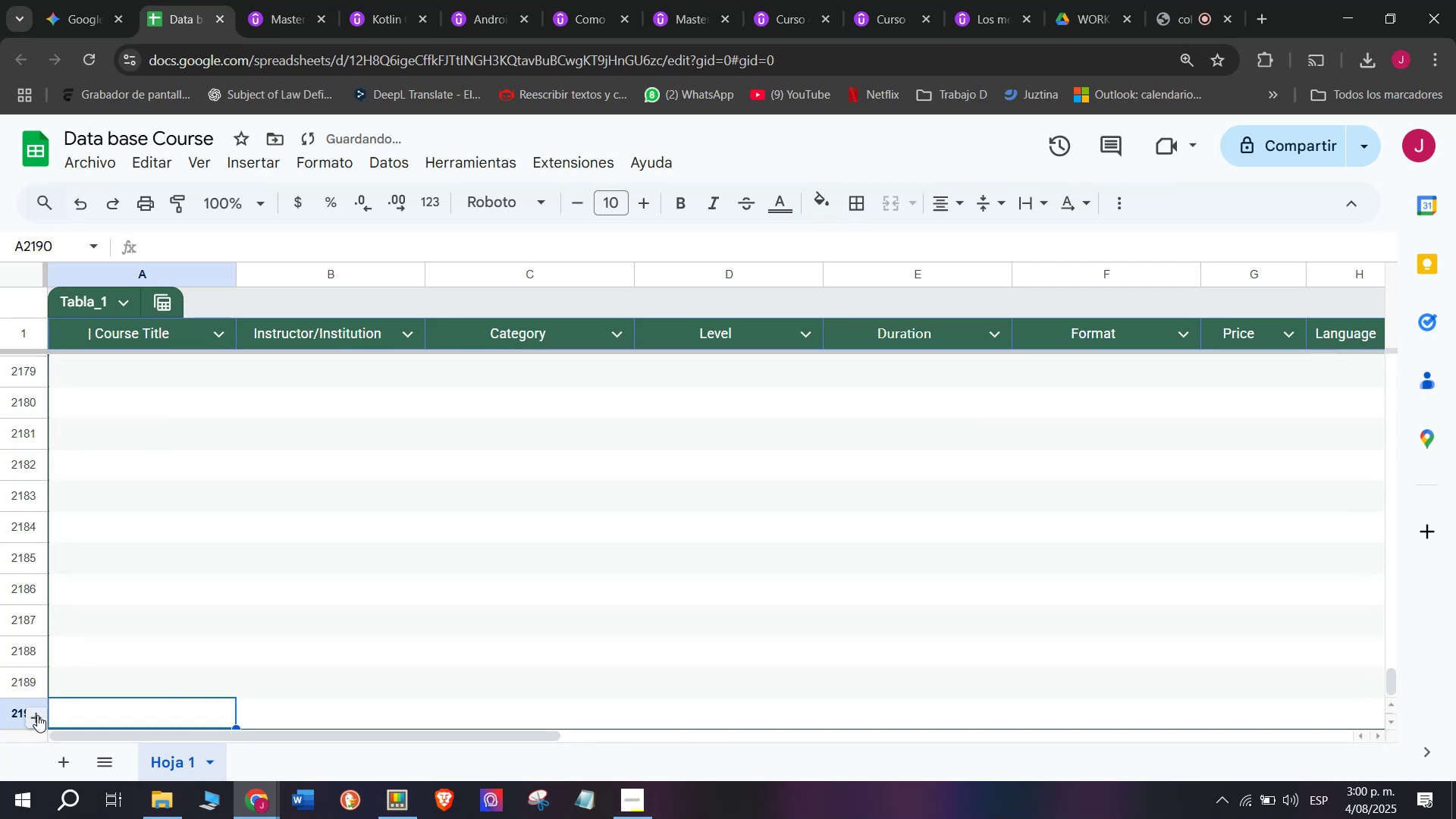 
triple_click([37, 715])
 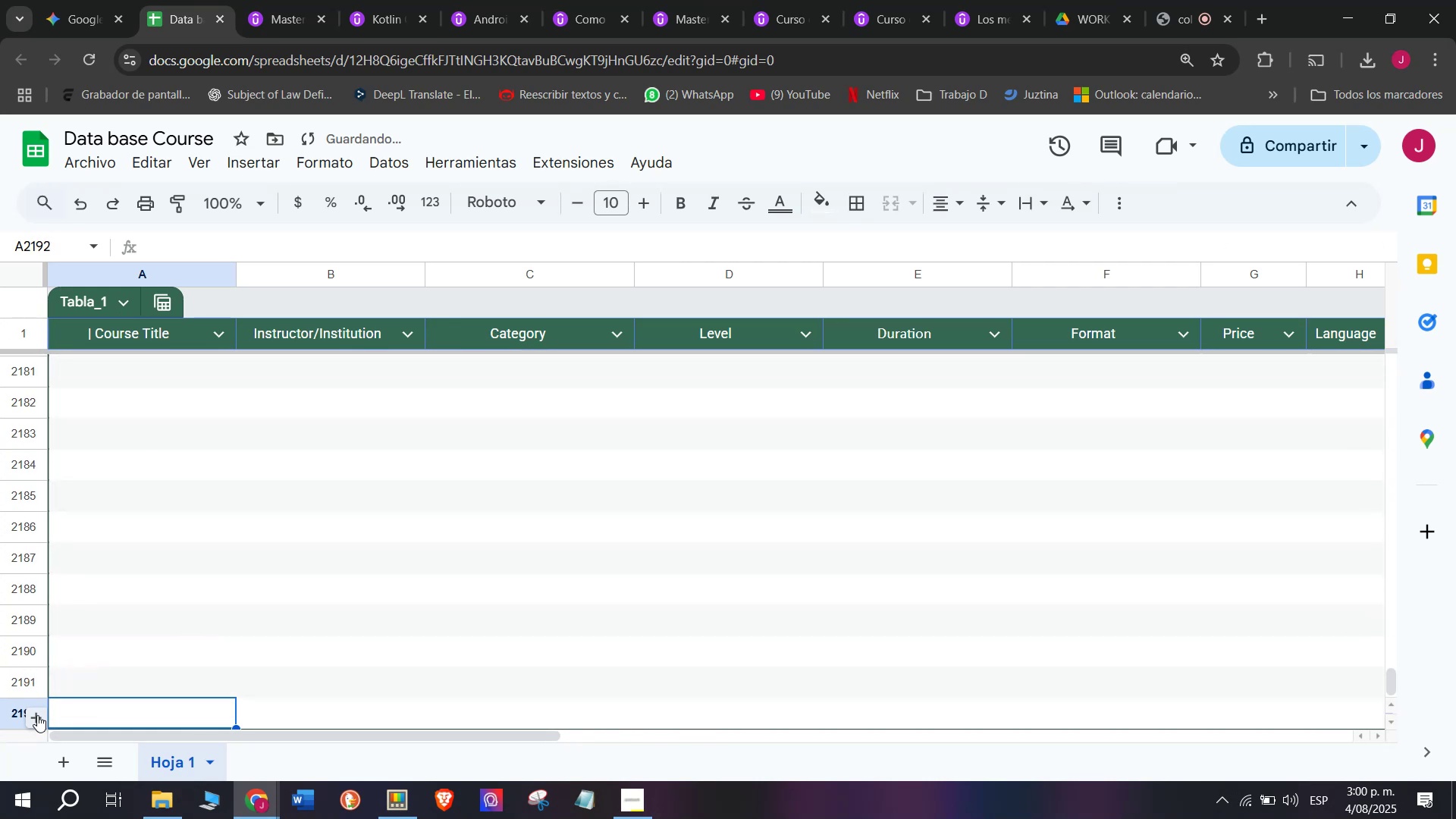 
triple_click([37, 715])
 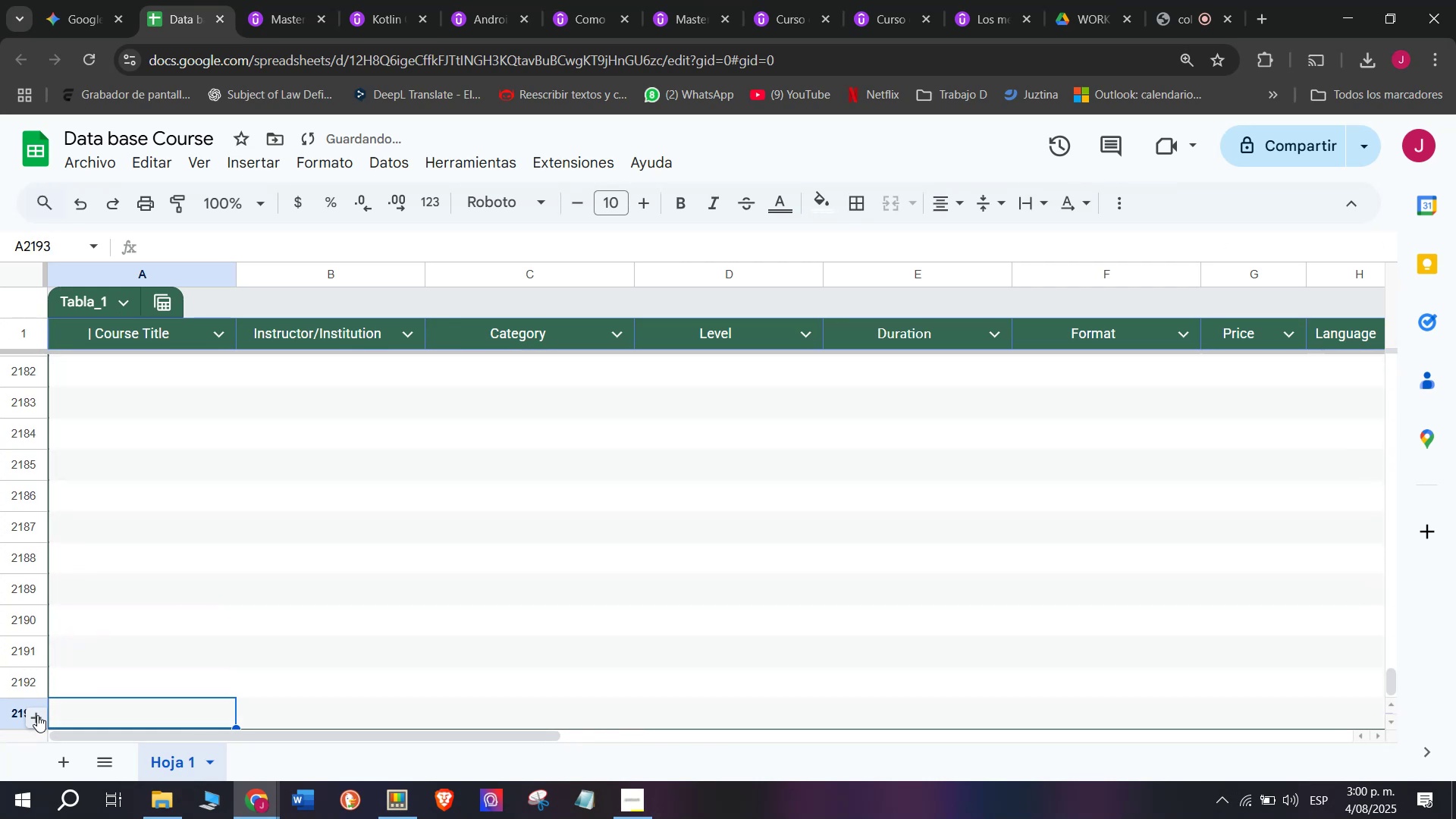 
triple_click([37, 715])
 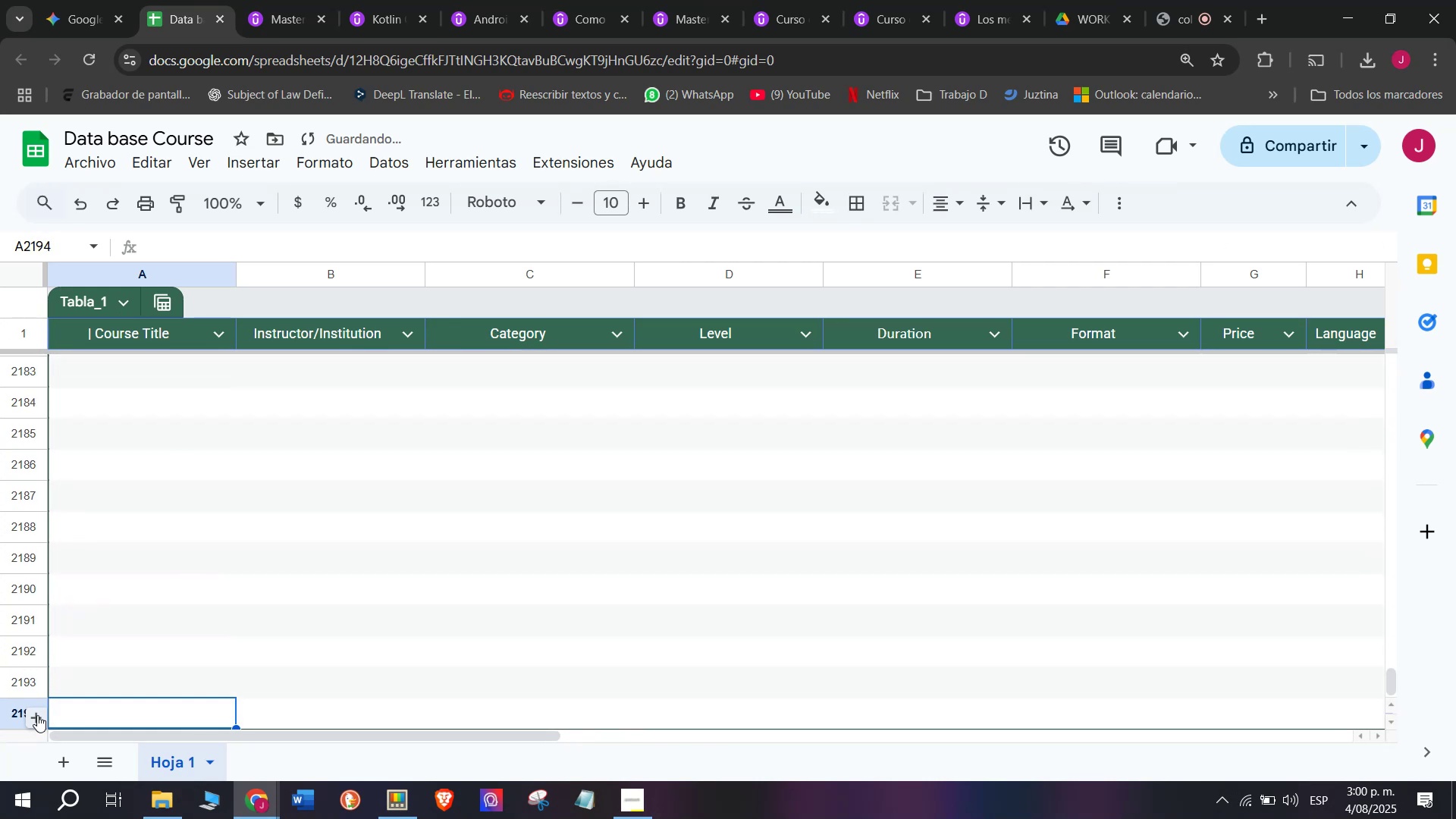 
triple_click([37, 715])
 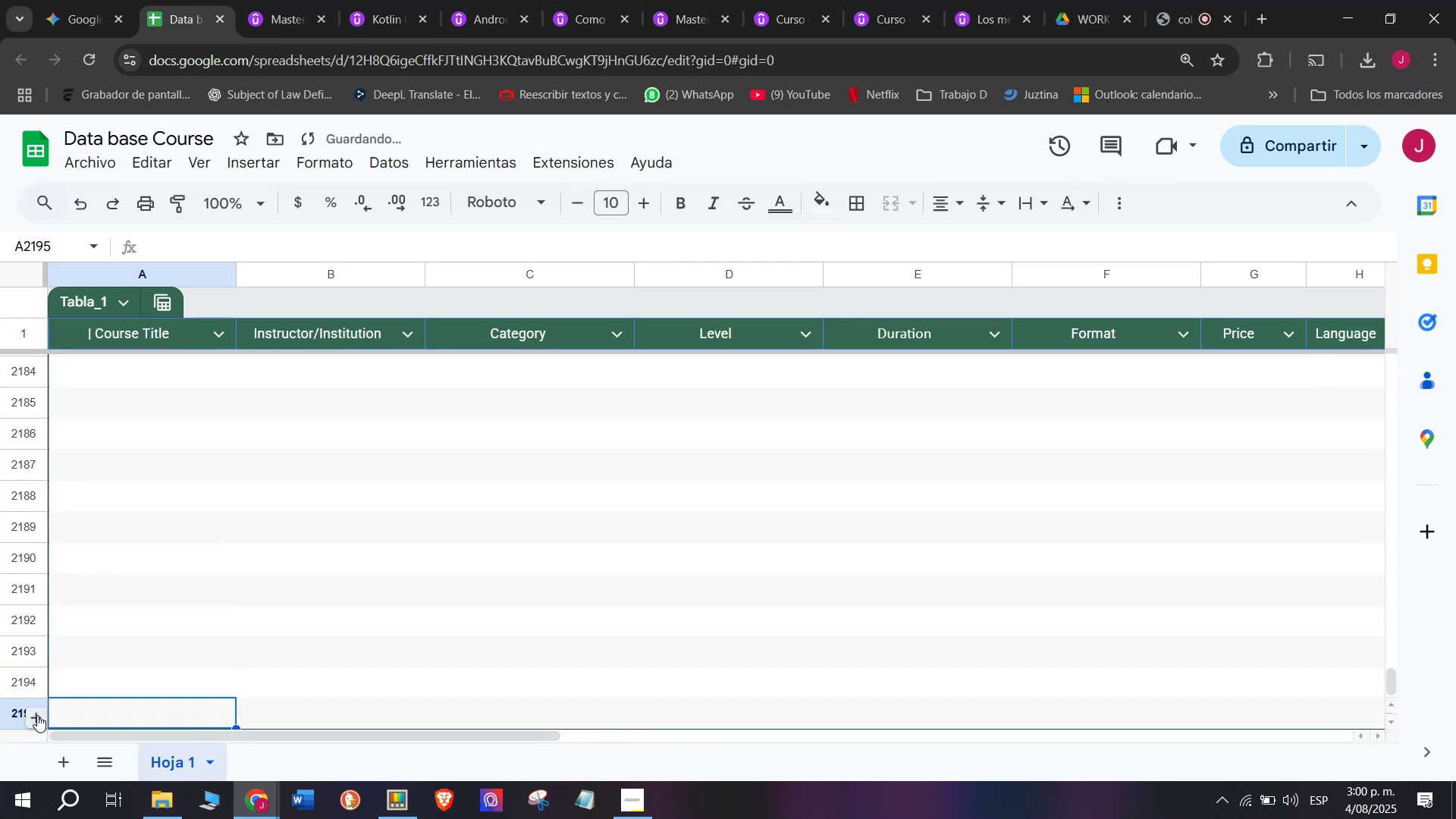 
triple_click([37, 715])
 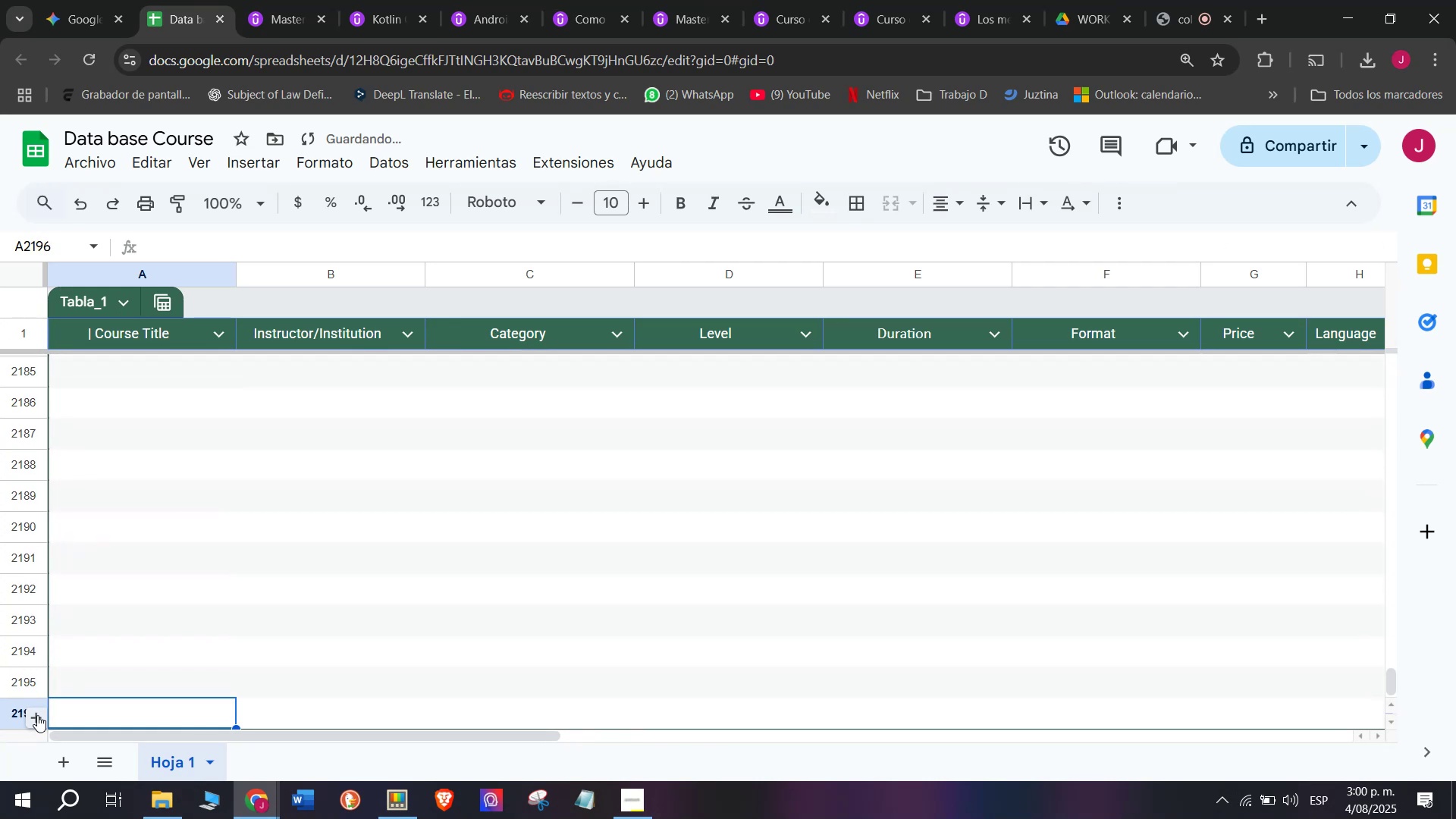 
triple_click([37, 715])
 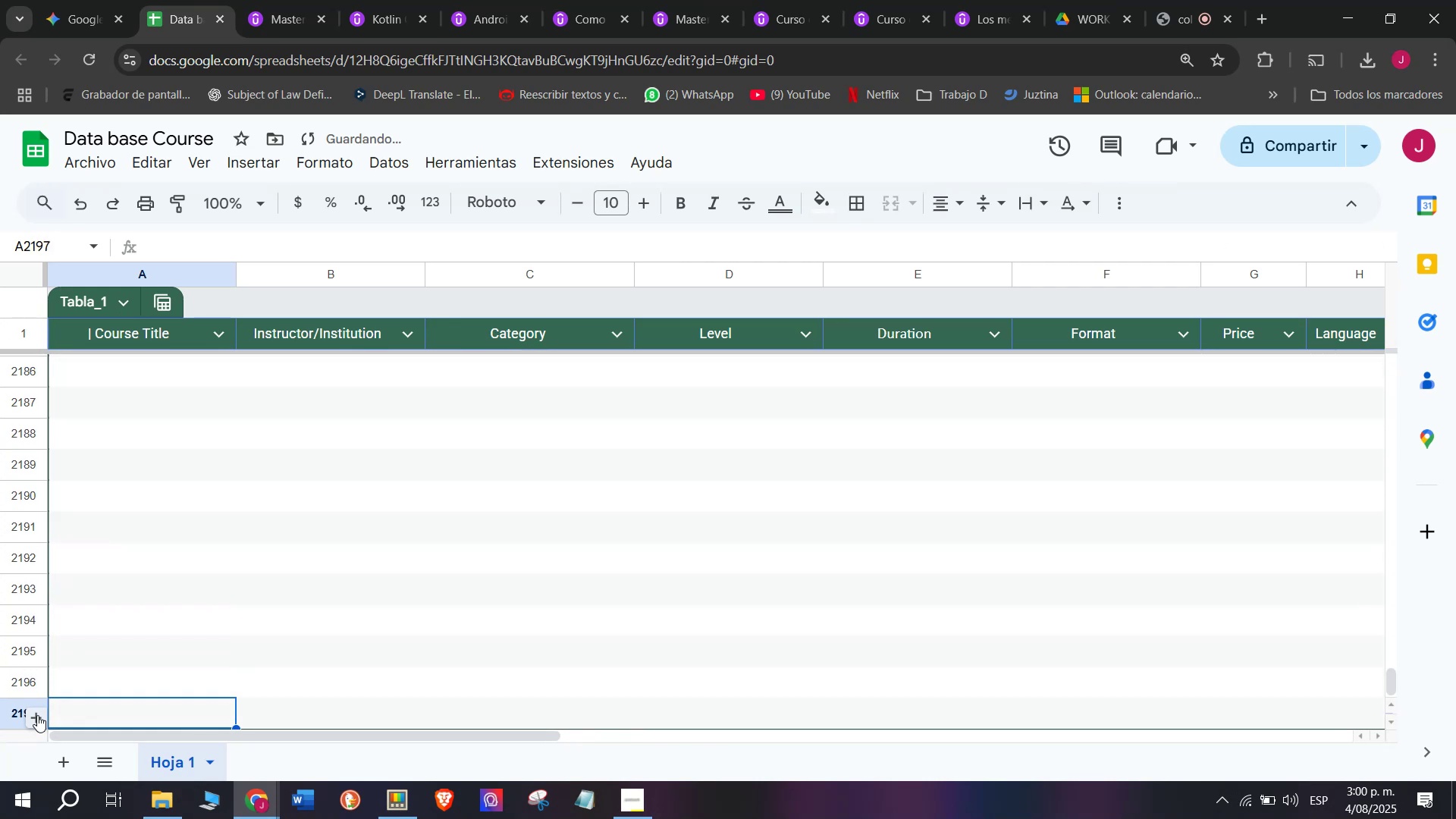 
triple_click([37, 715])
 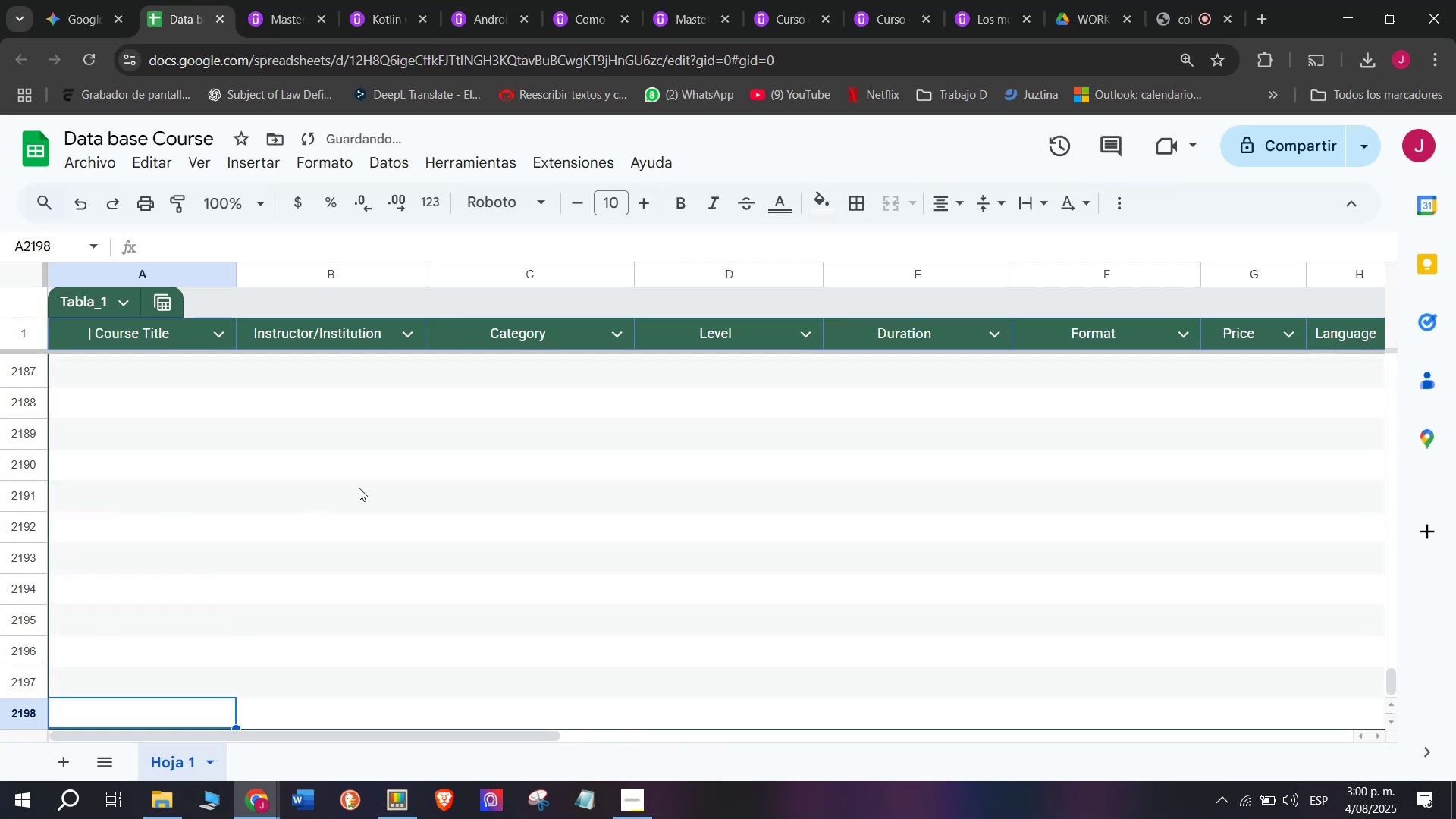 
scroll: coordinate [328, 500], scroll_direction: up, amount: 18.0
 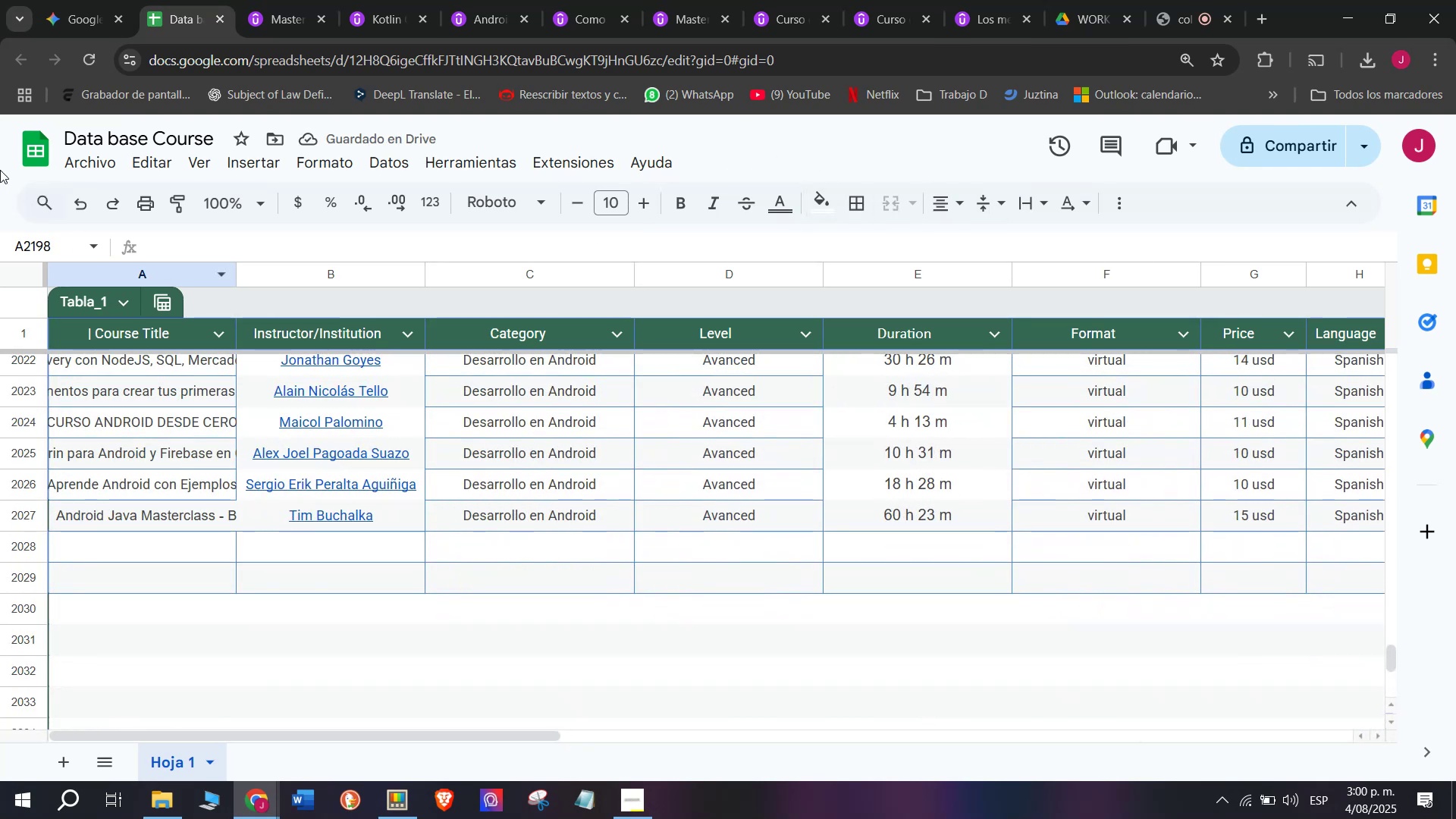 
left_click([25, 275])
 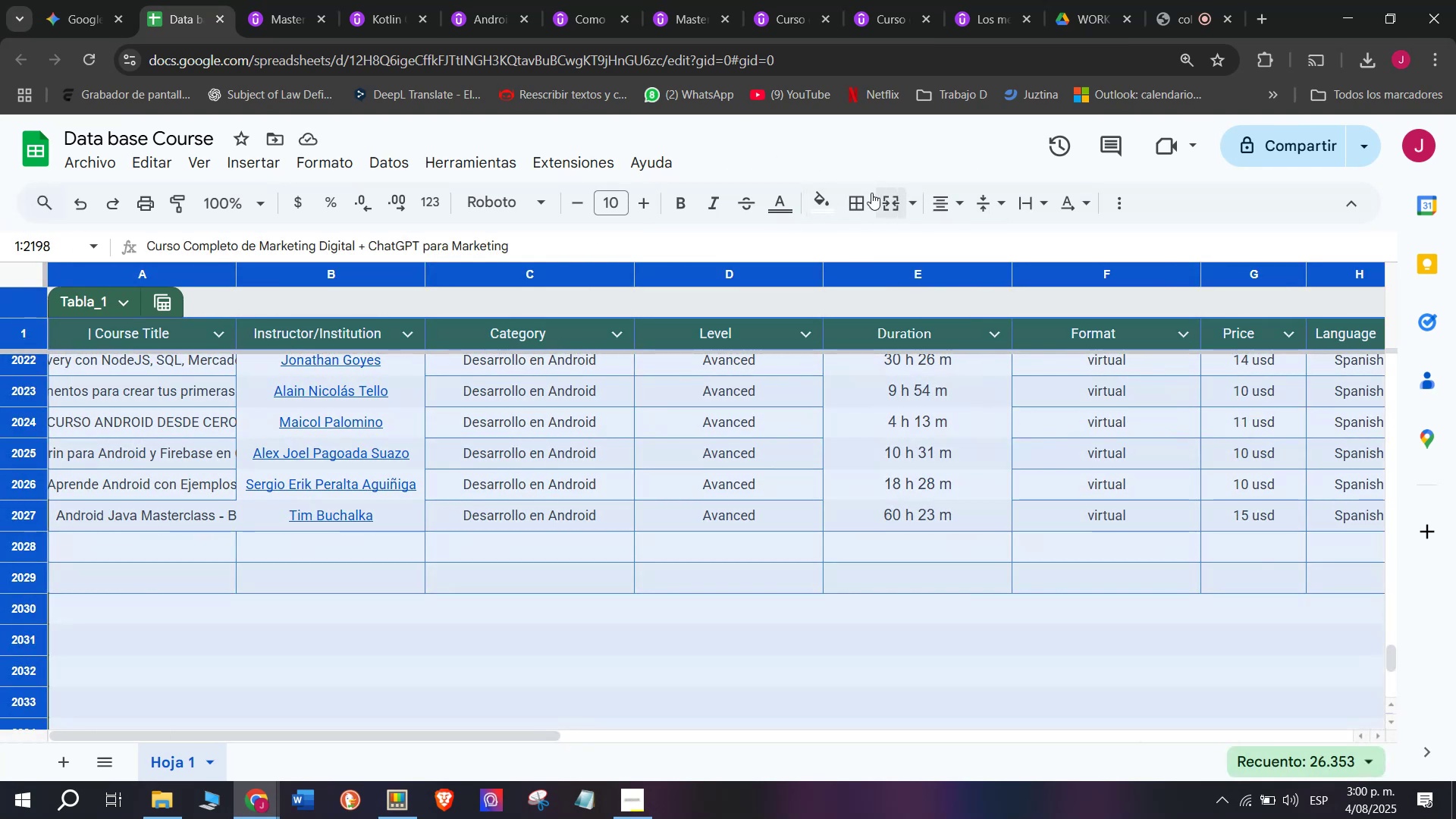 
left_click([855, 206])
 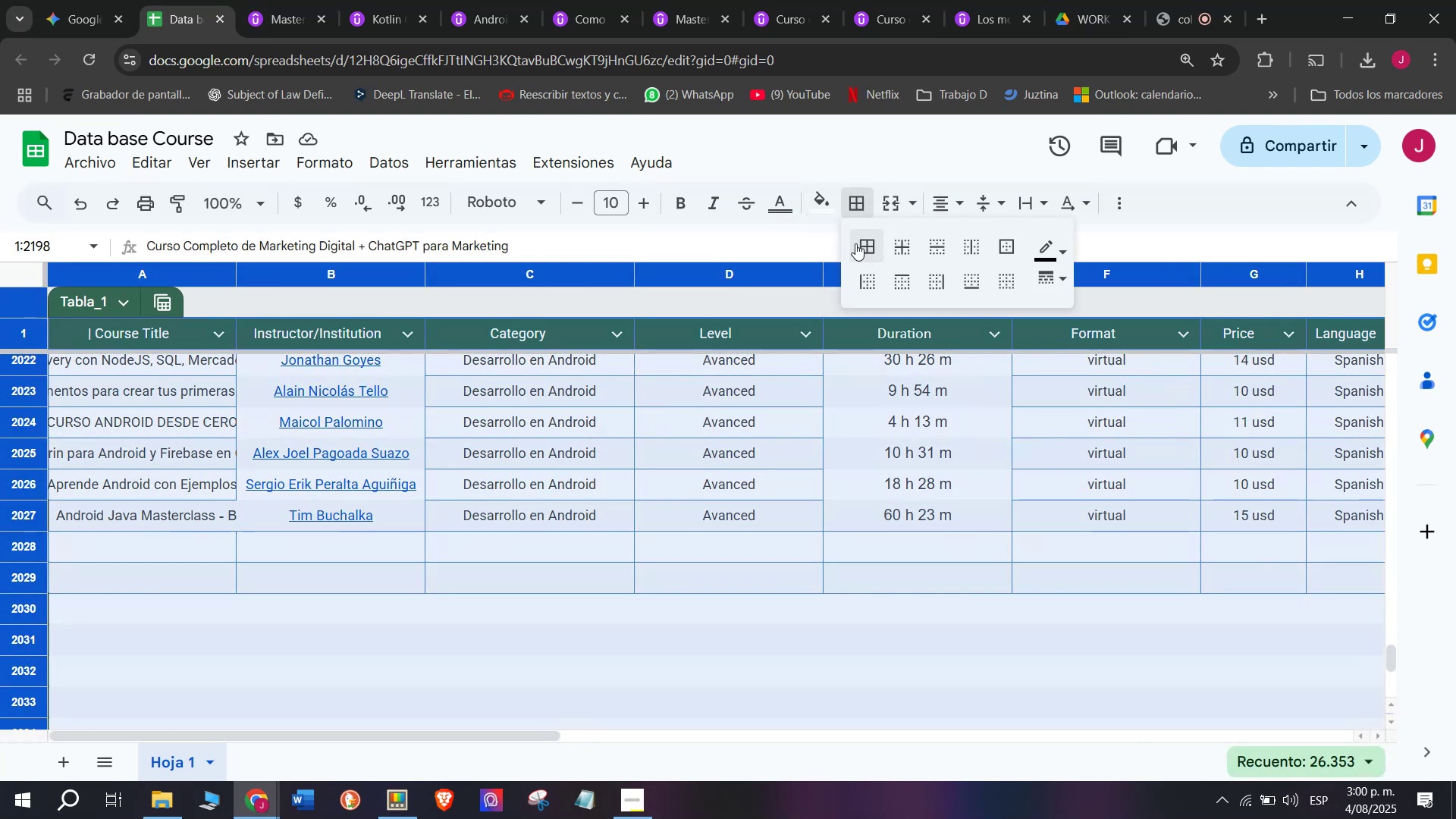 
left_click([855, 242])
 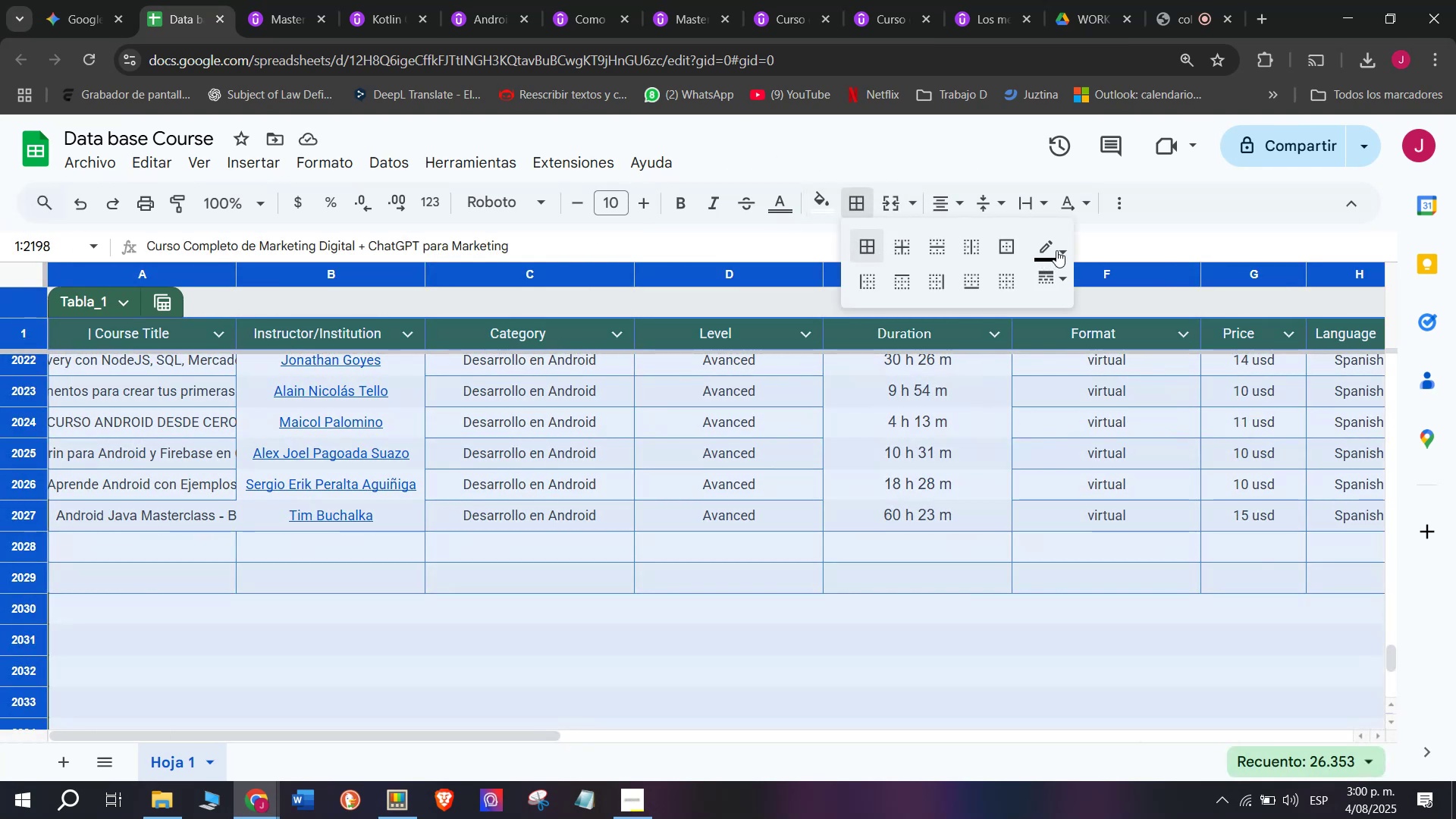 
left_click([1056, 249])
 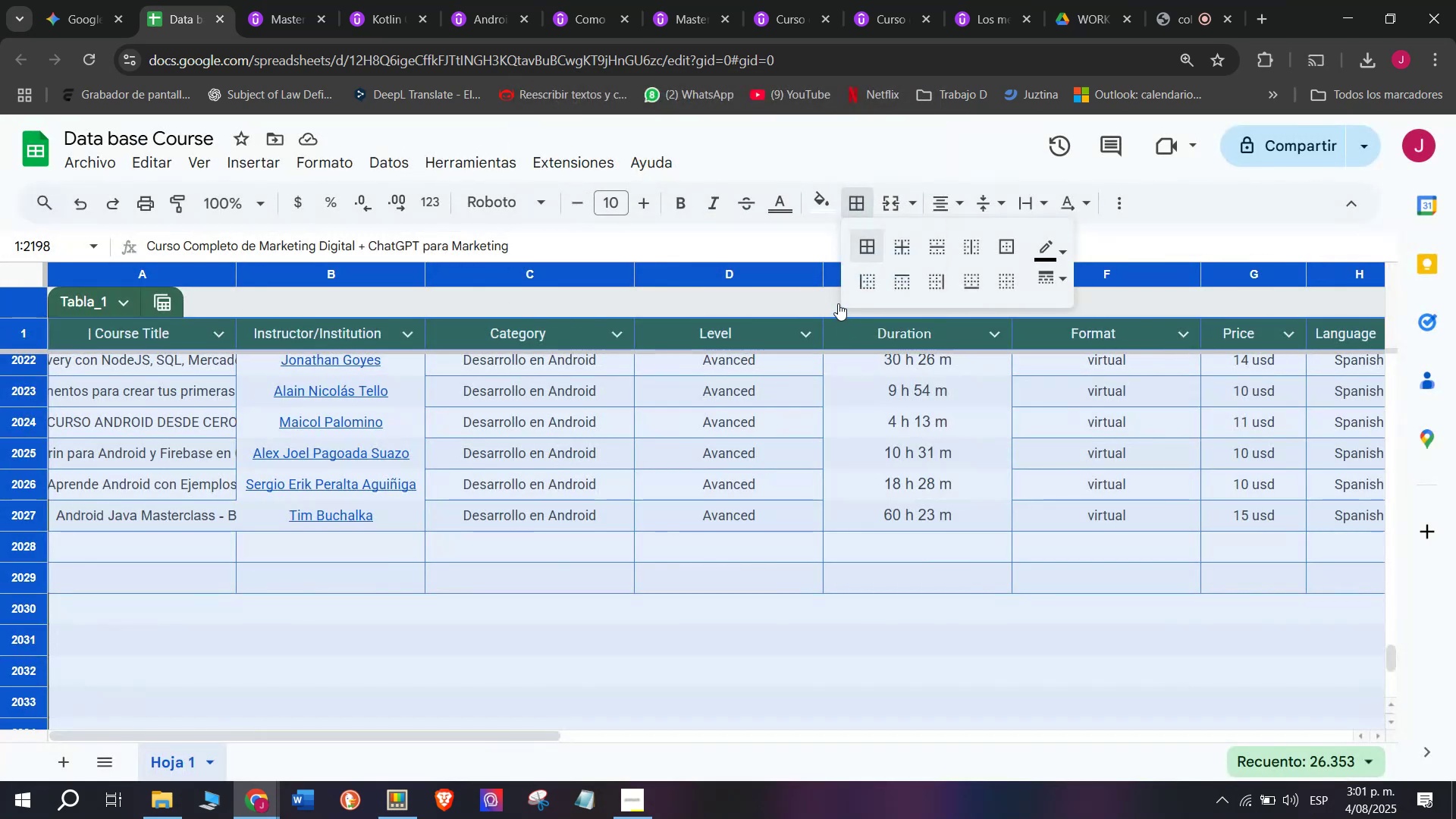 
wait(21.52)
 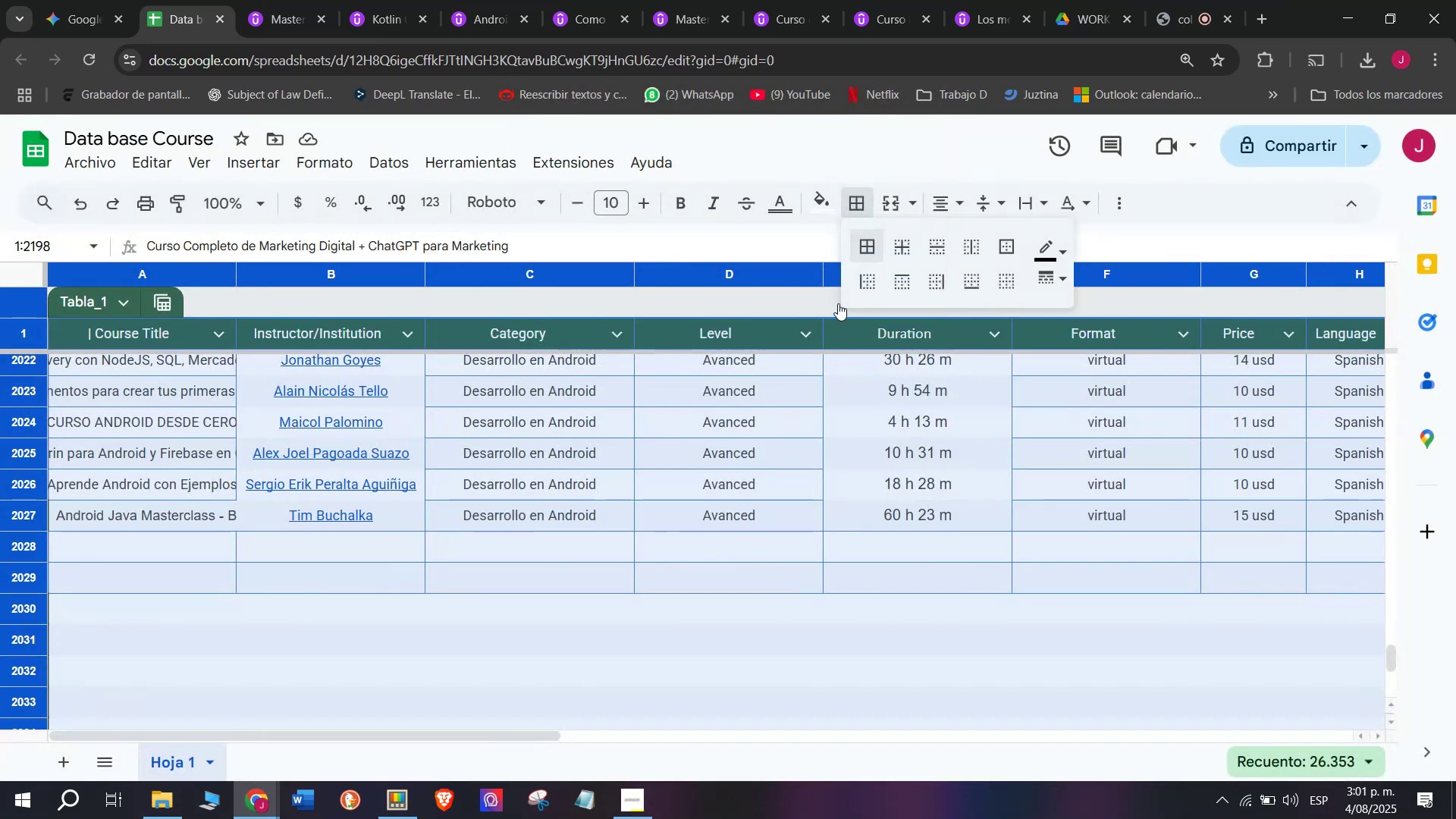 
left_click([748, 435])
 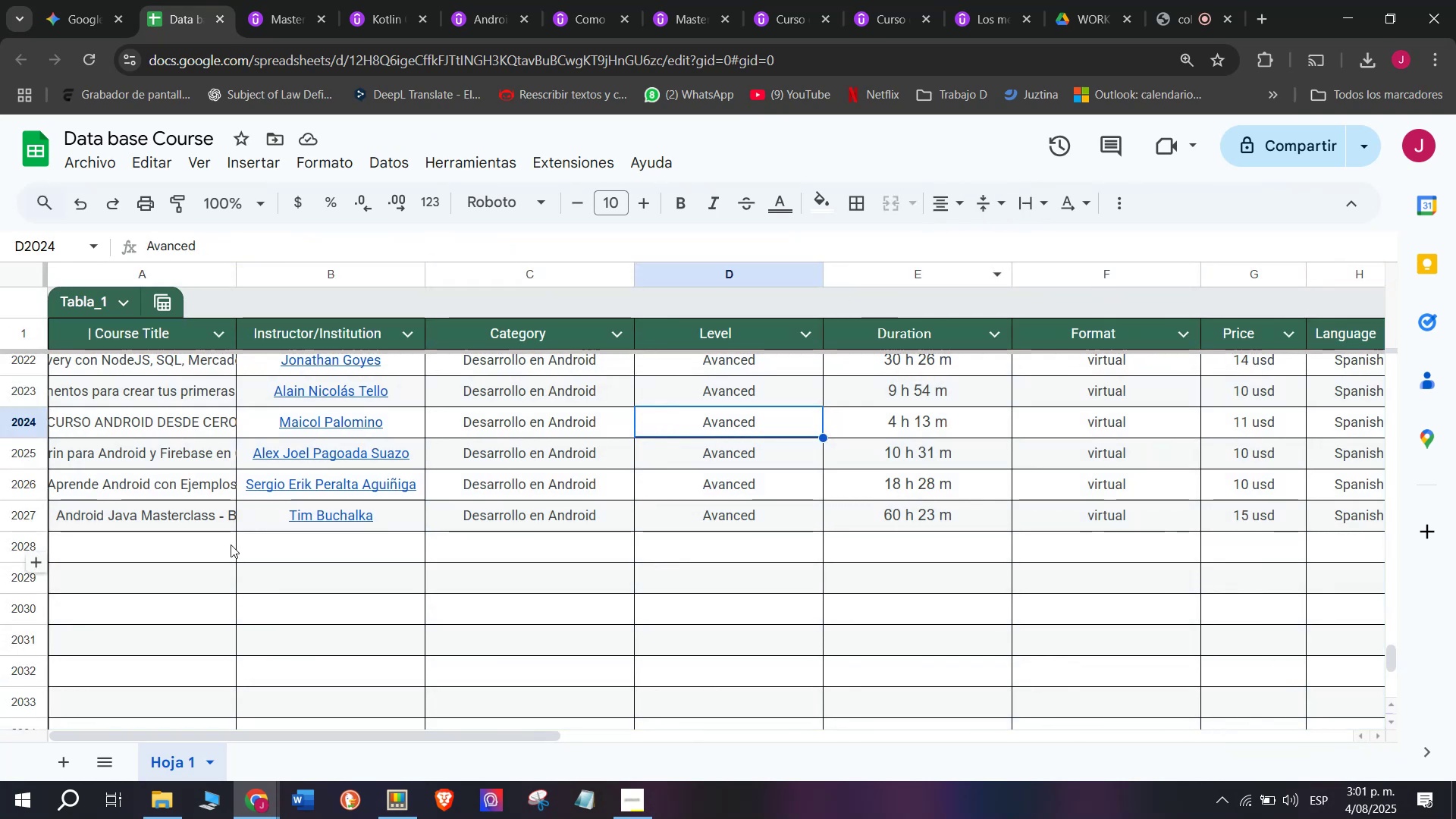 
left_click([212, 549])
 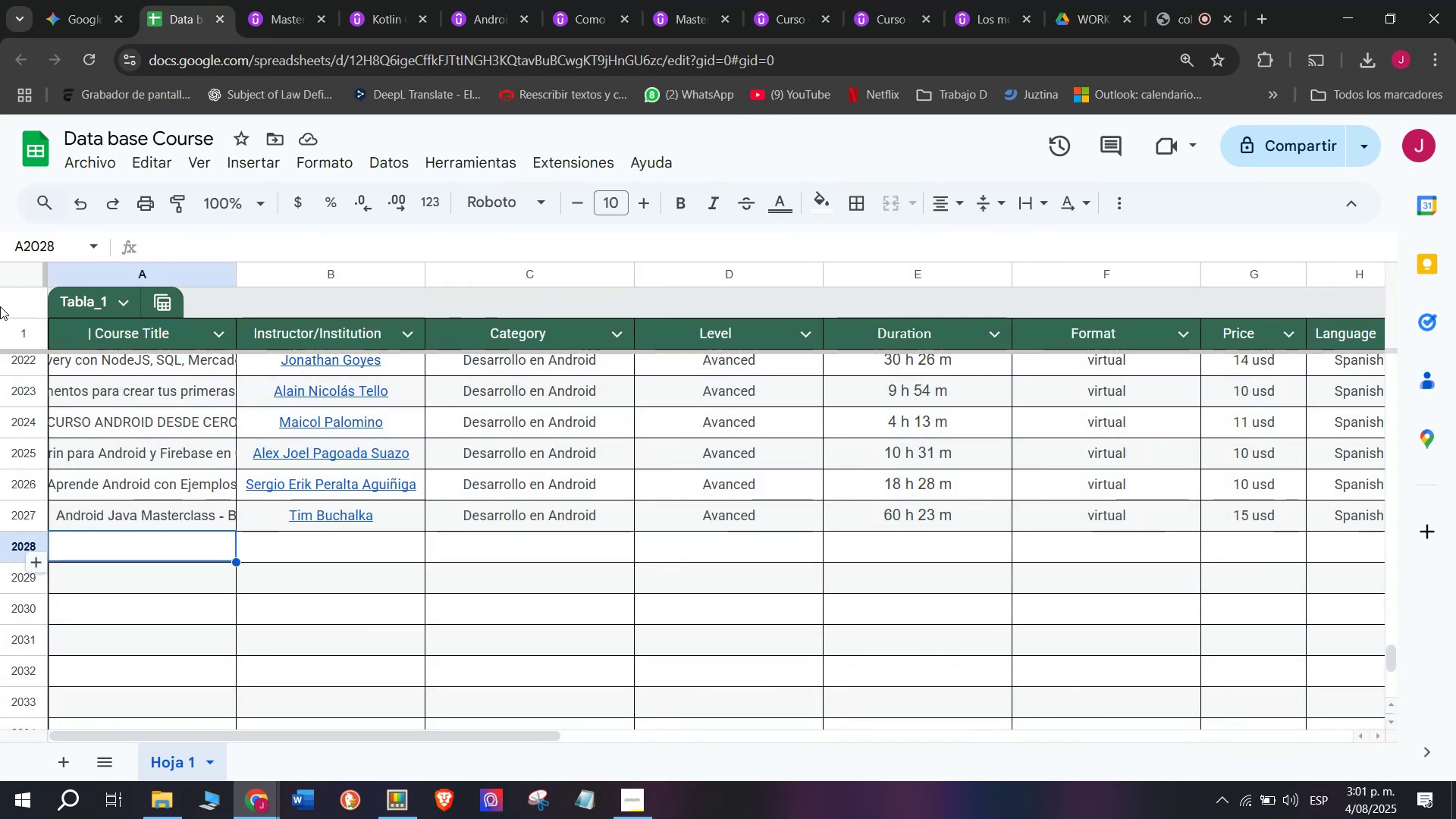 
wait(5.83)
 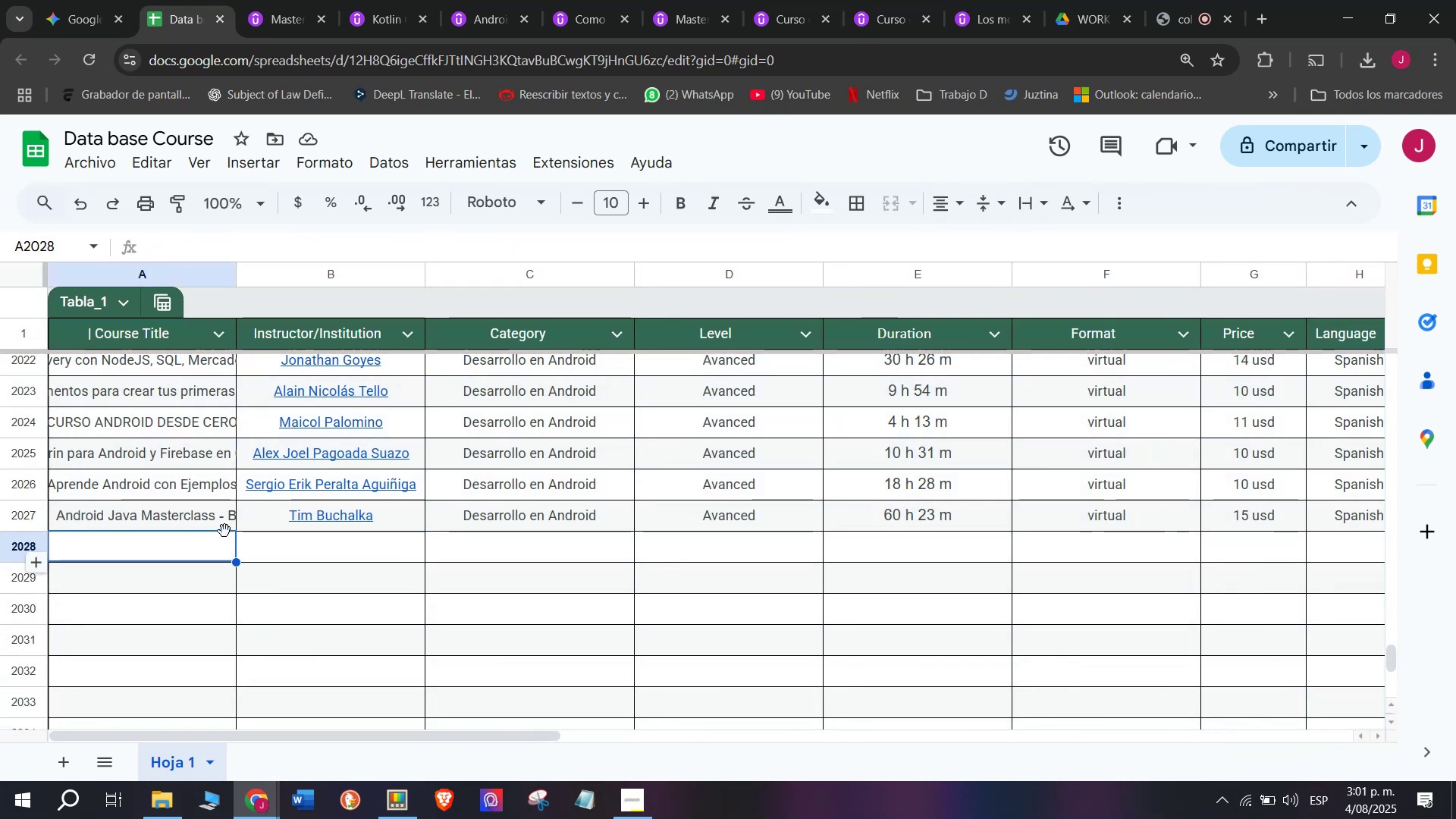 
left_click([362, 534])
 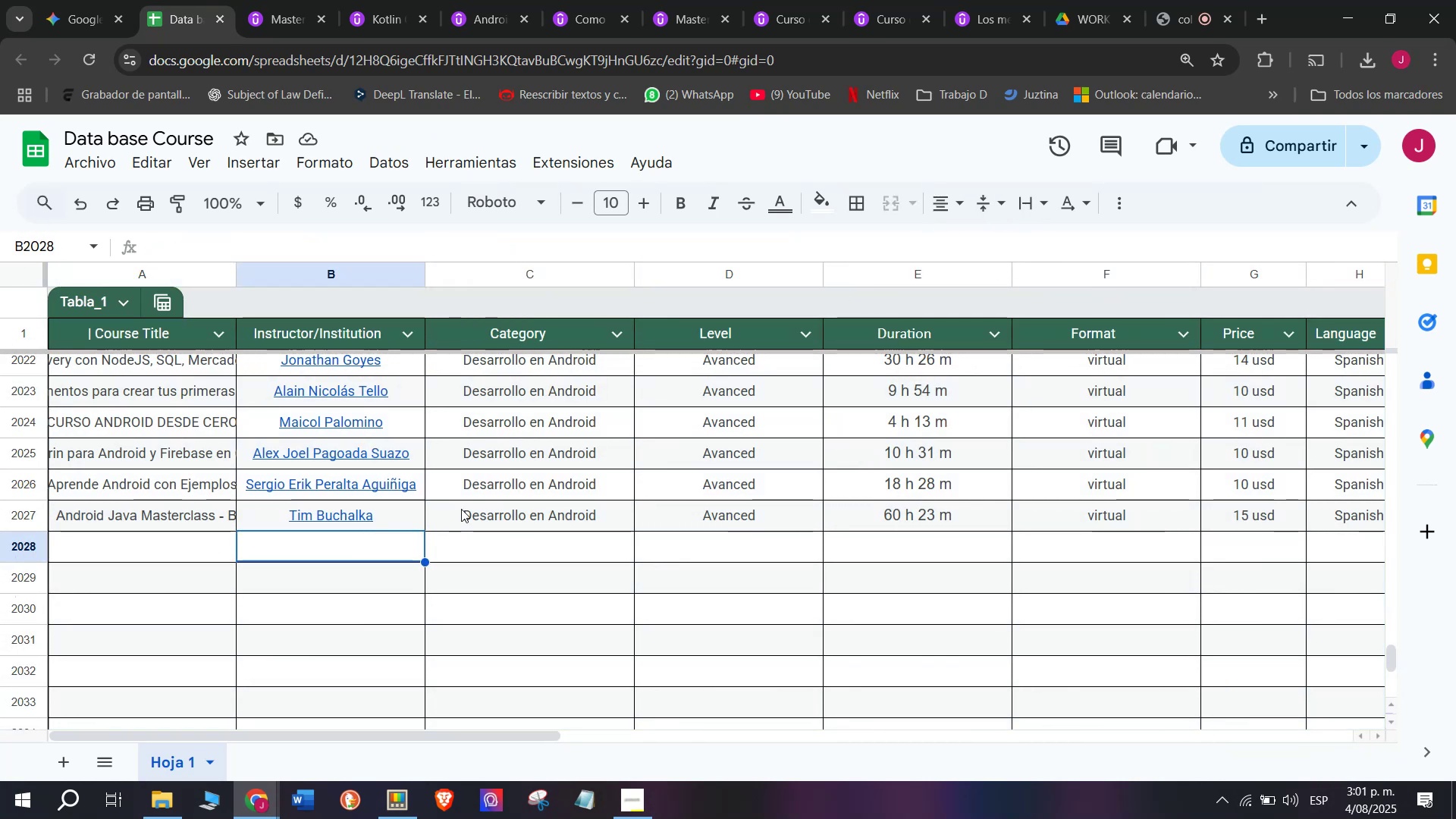 
scroll: coordinate [40, 391], scroll_direction: none, amount: 0.0
 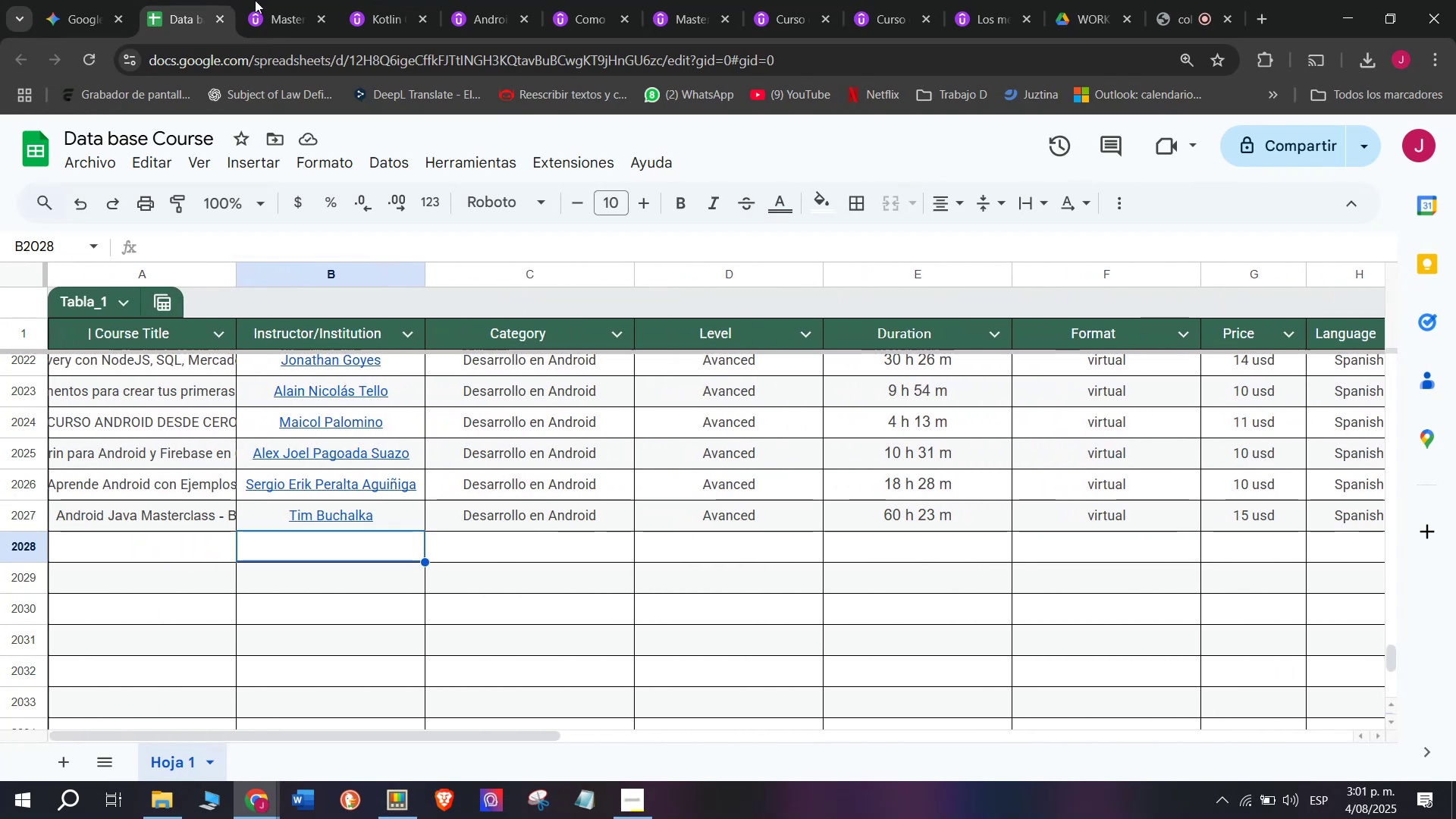 
left_click([262, 0])
 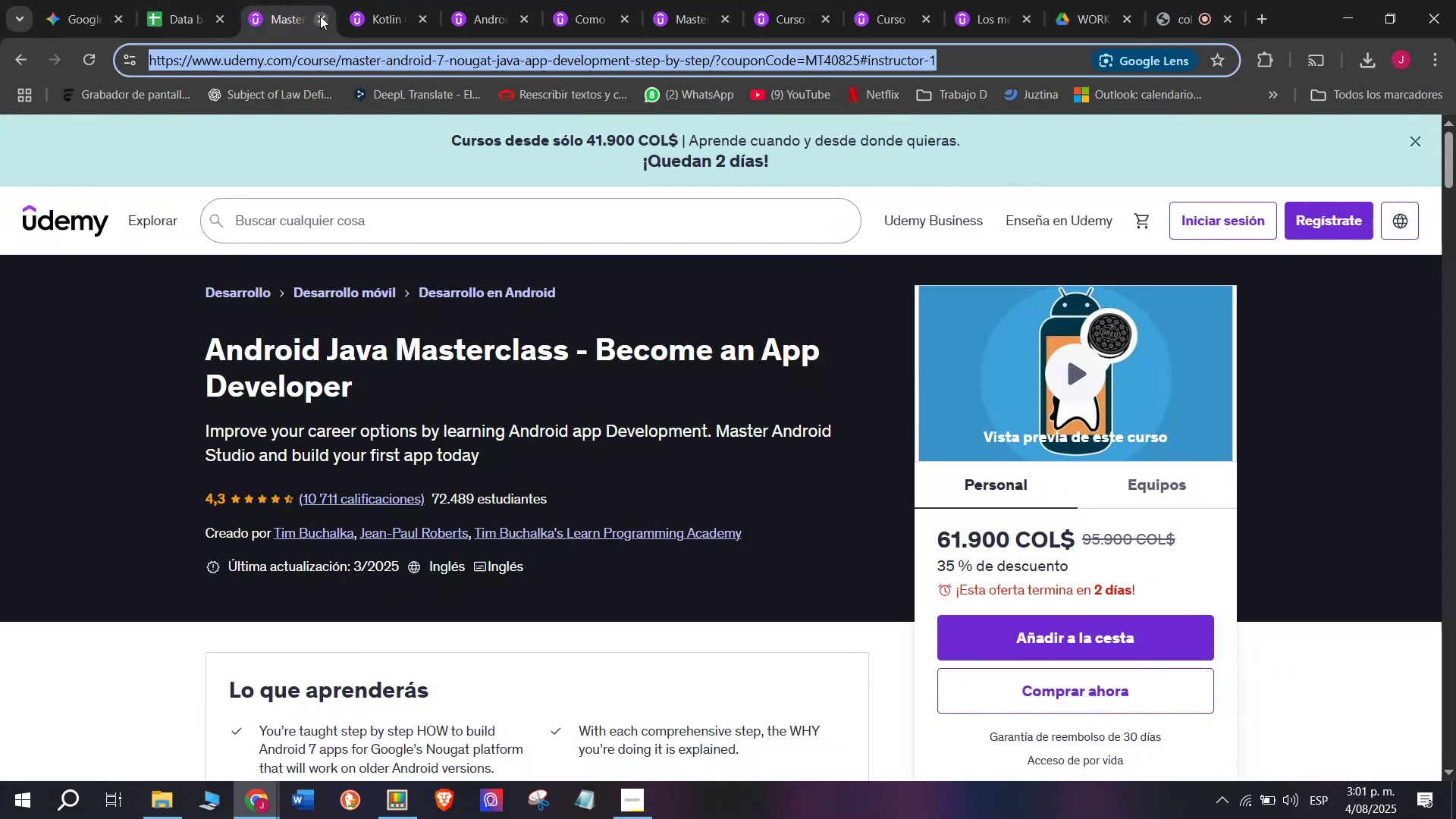 
left_click([324, 20])
 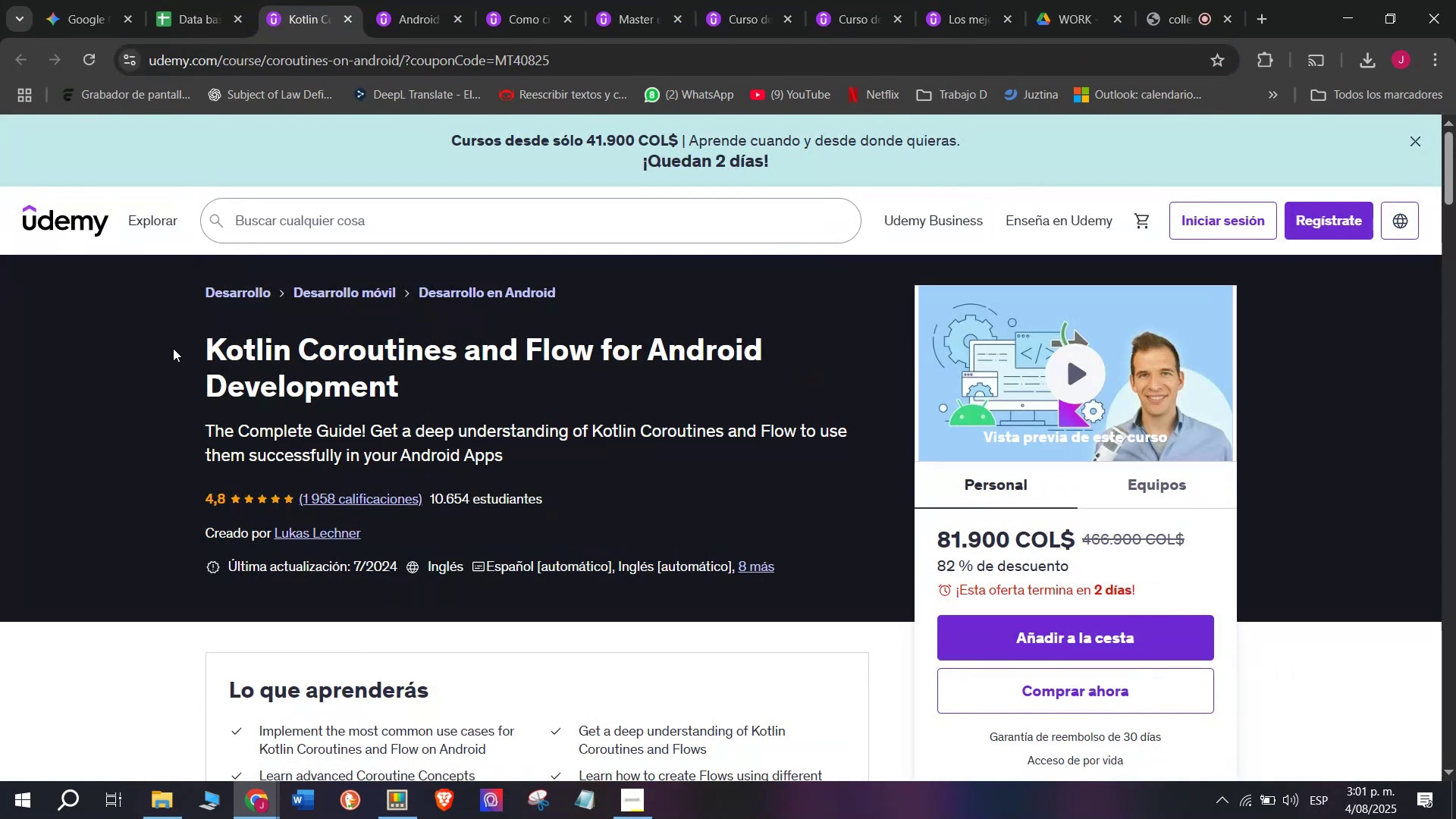 
left_click_drag(start_coordinate=[177, 330], to_coordinate=[488, 381])
 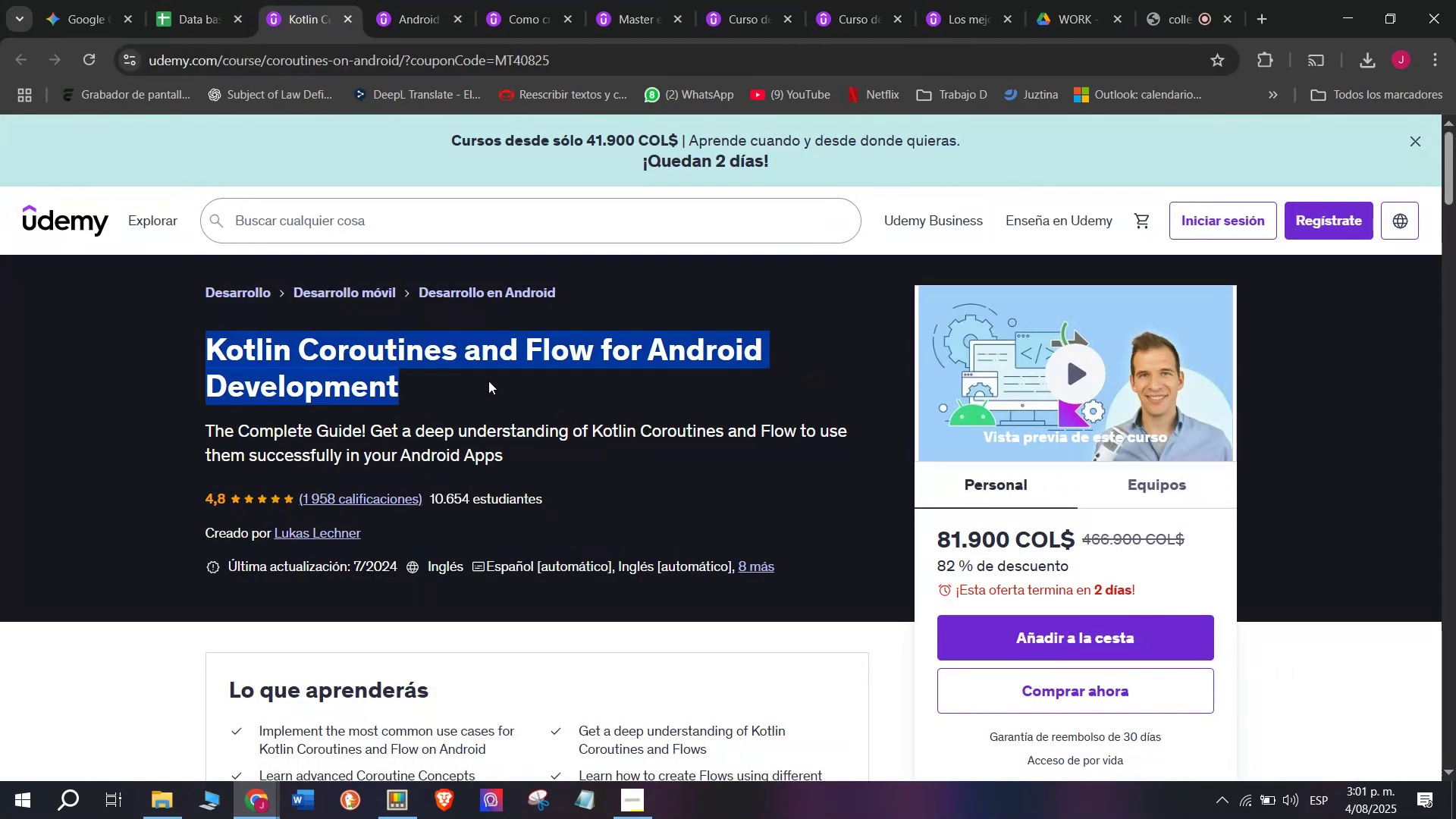 
key(Break)
 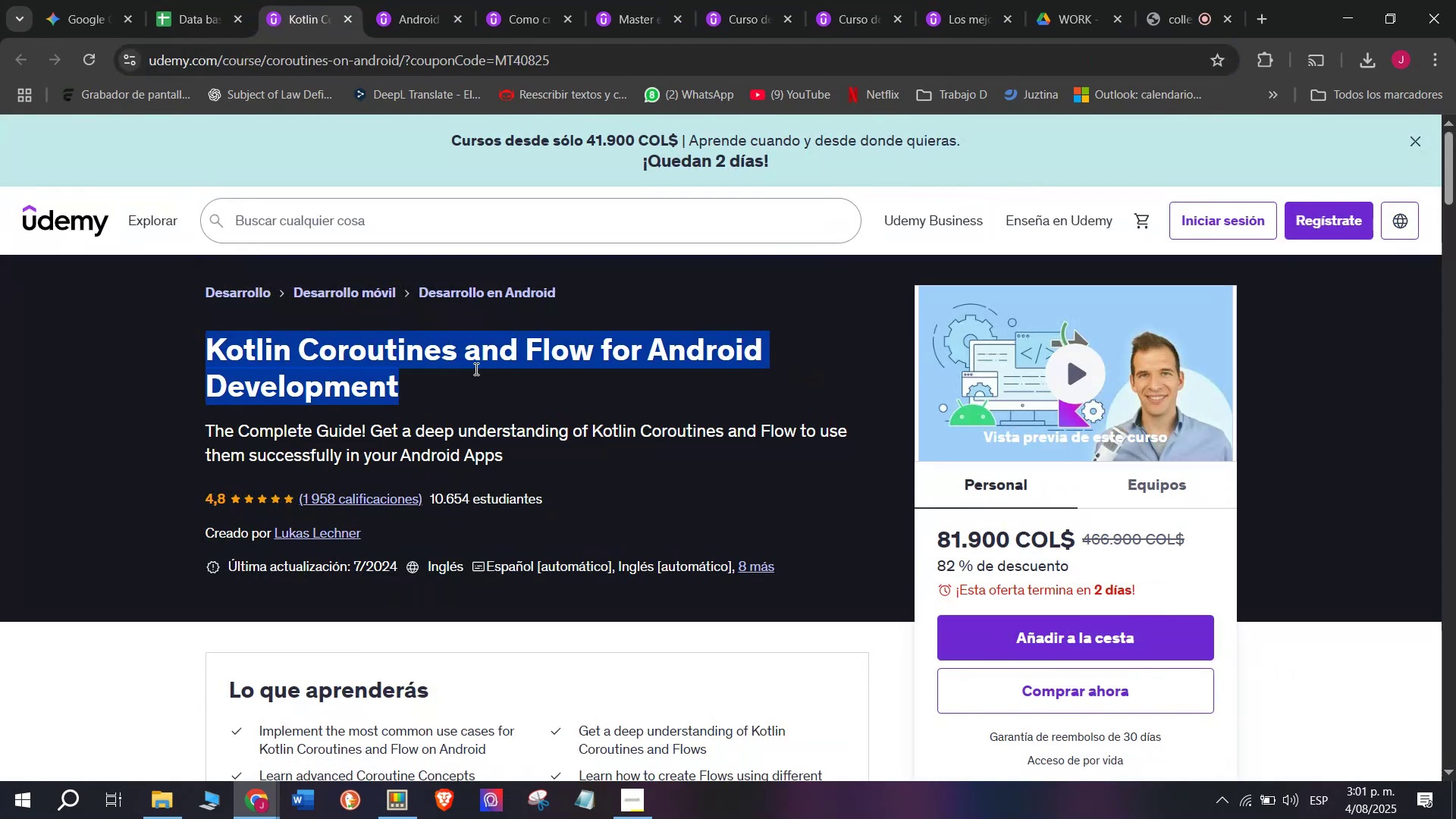 
key(Control+ControlLeft)
 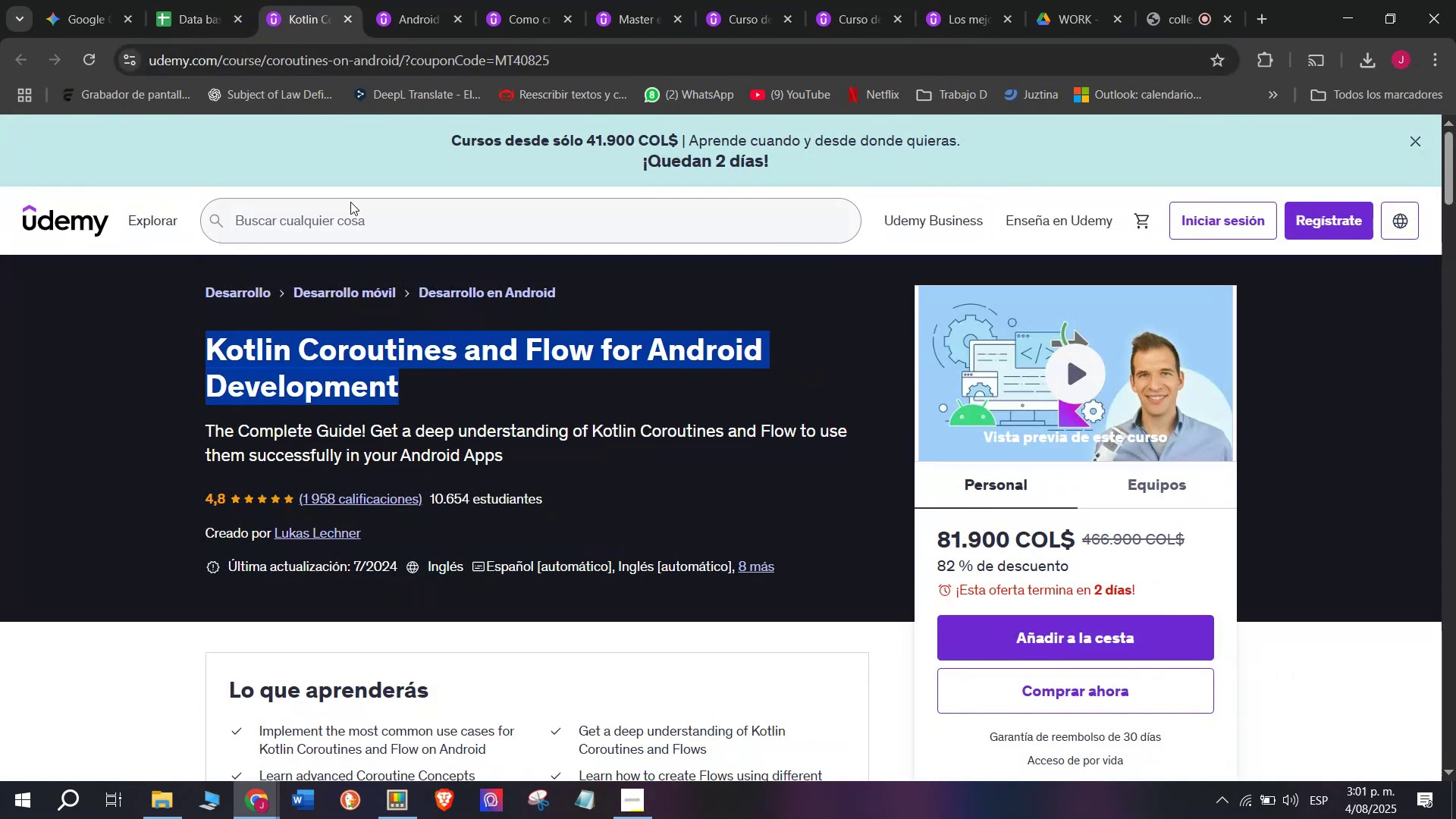 
key(Control+C)
 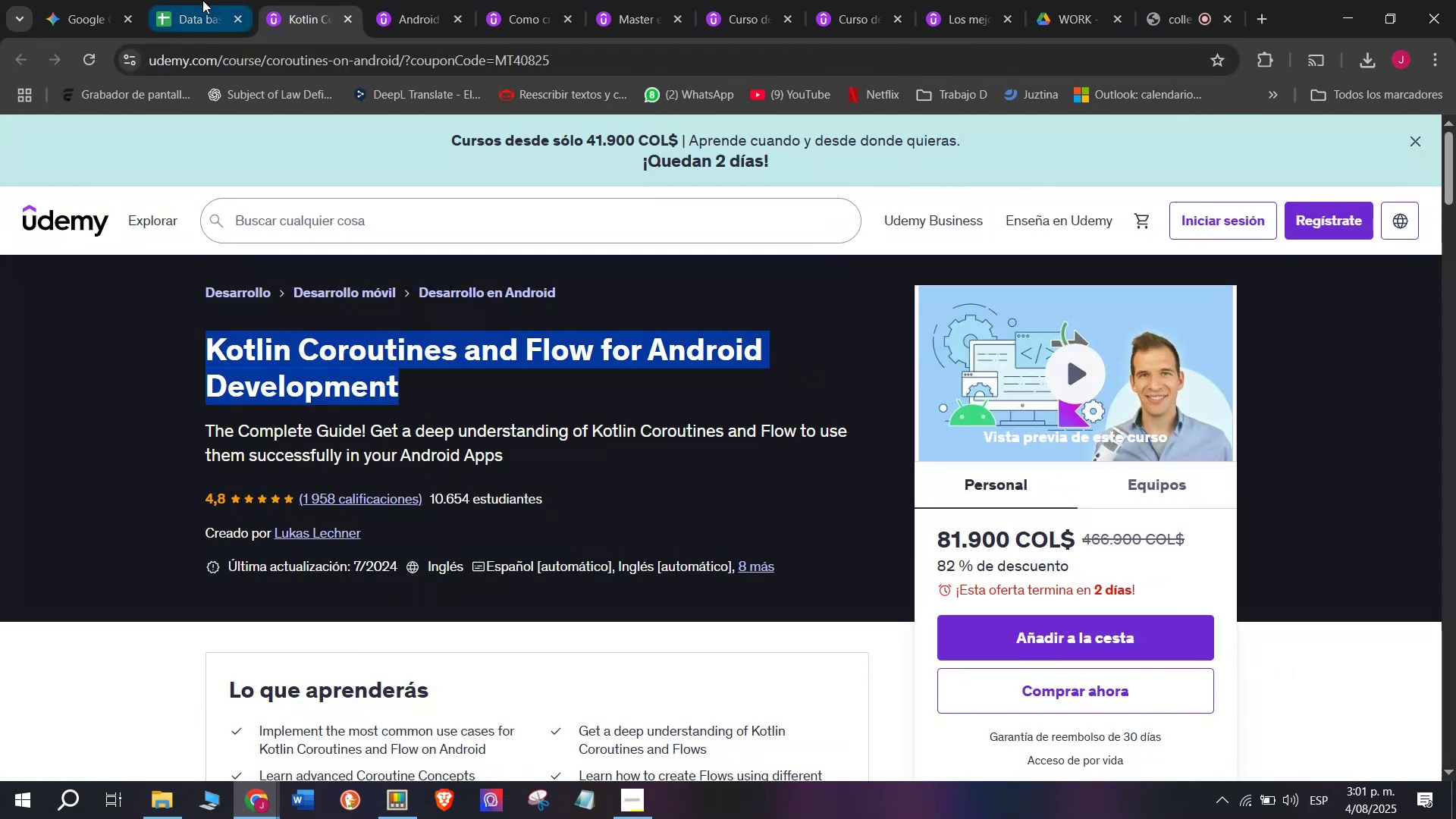 
key(Break)
 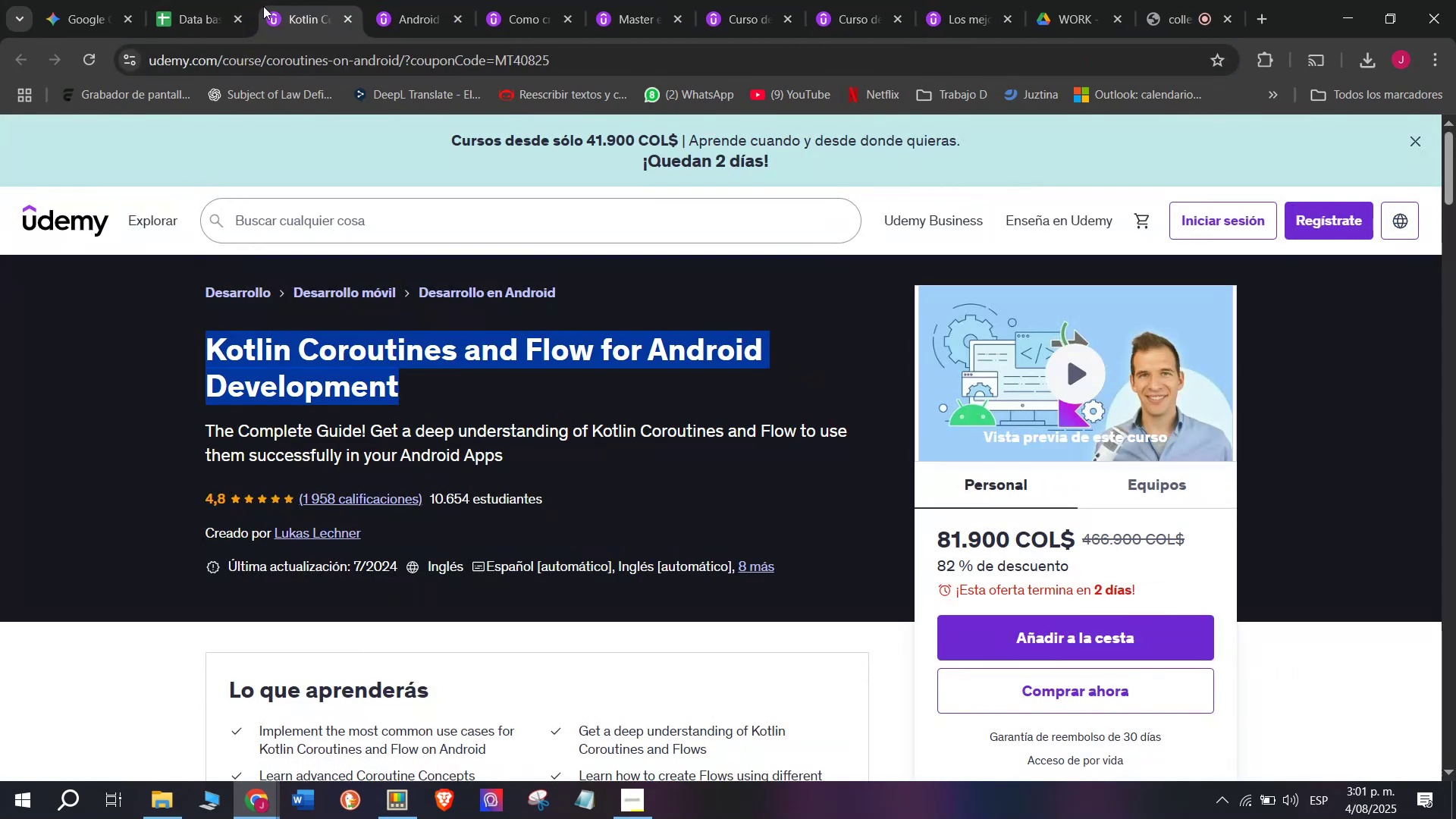 
key(Control+ControlLeft)
 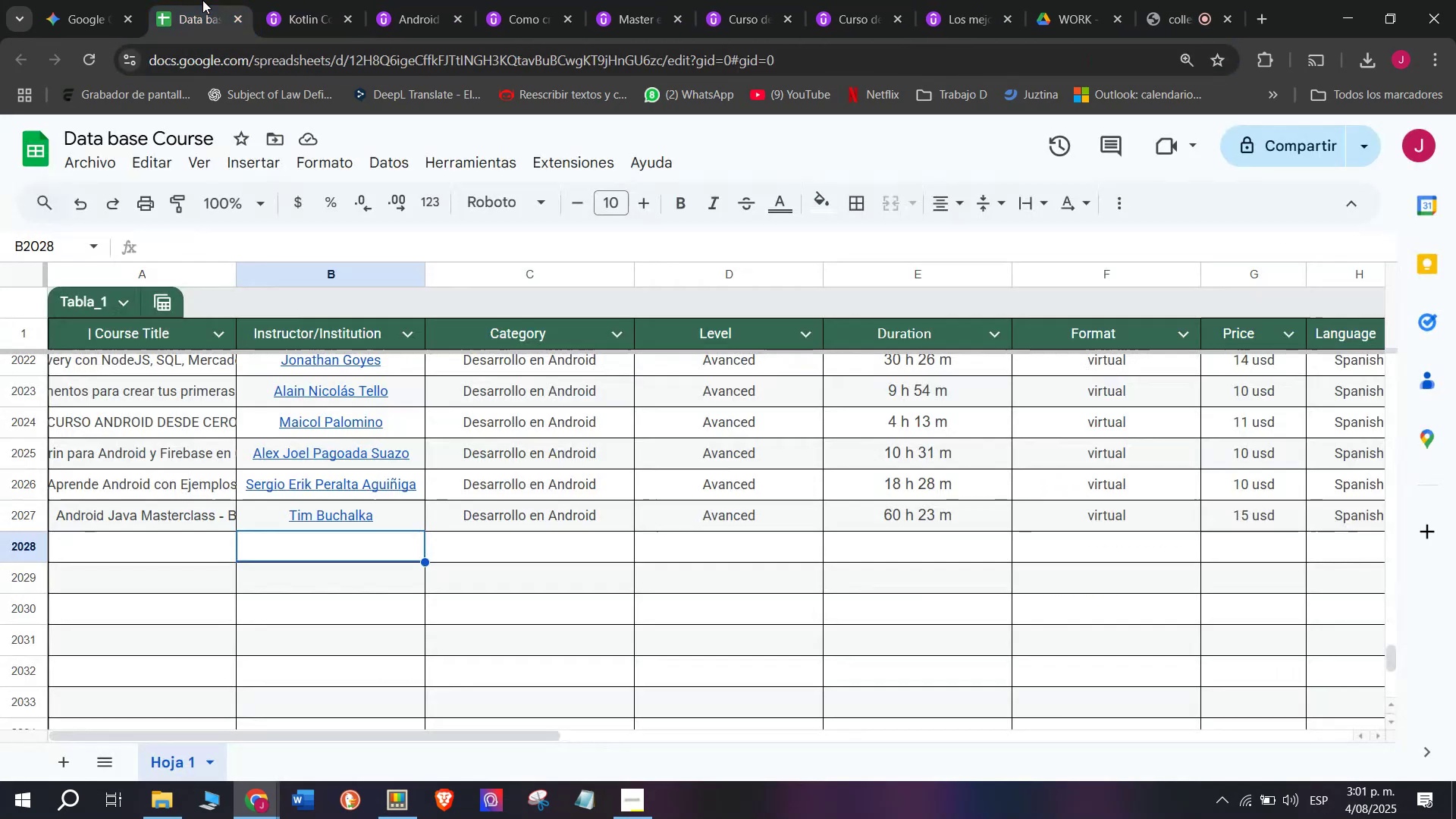 
key(Control+C)
 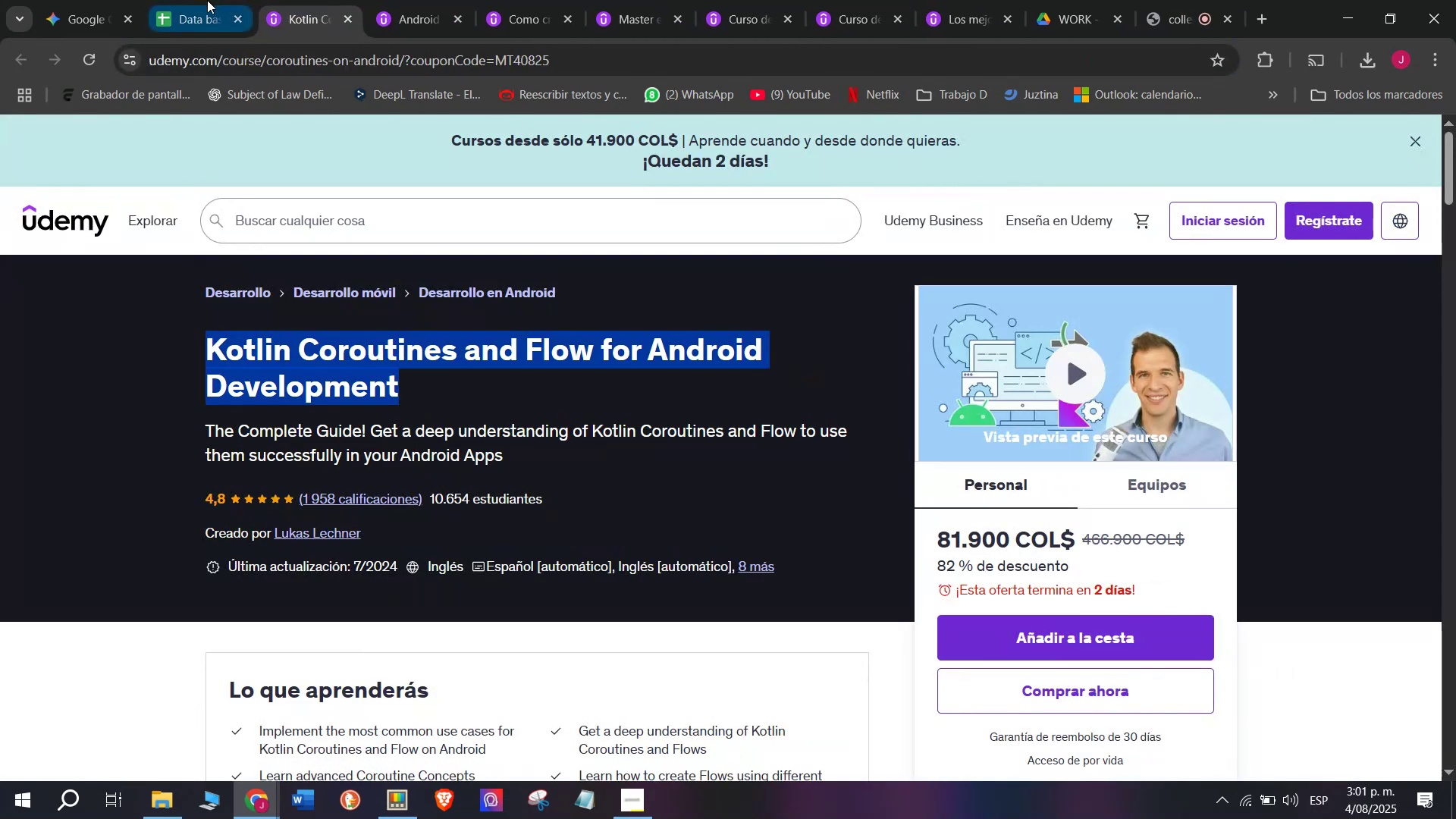 
left_click([202, 0])
 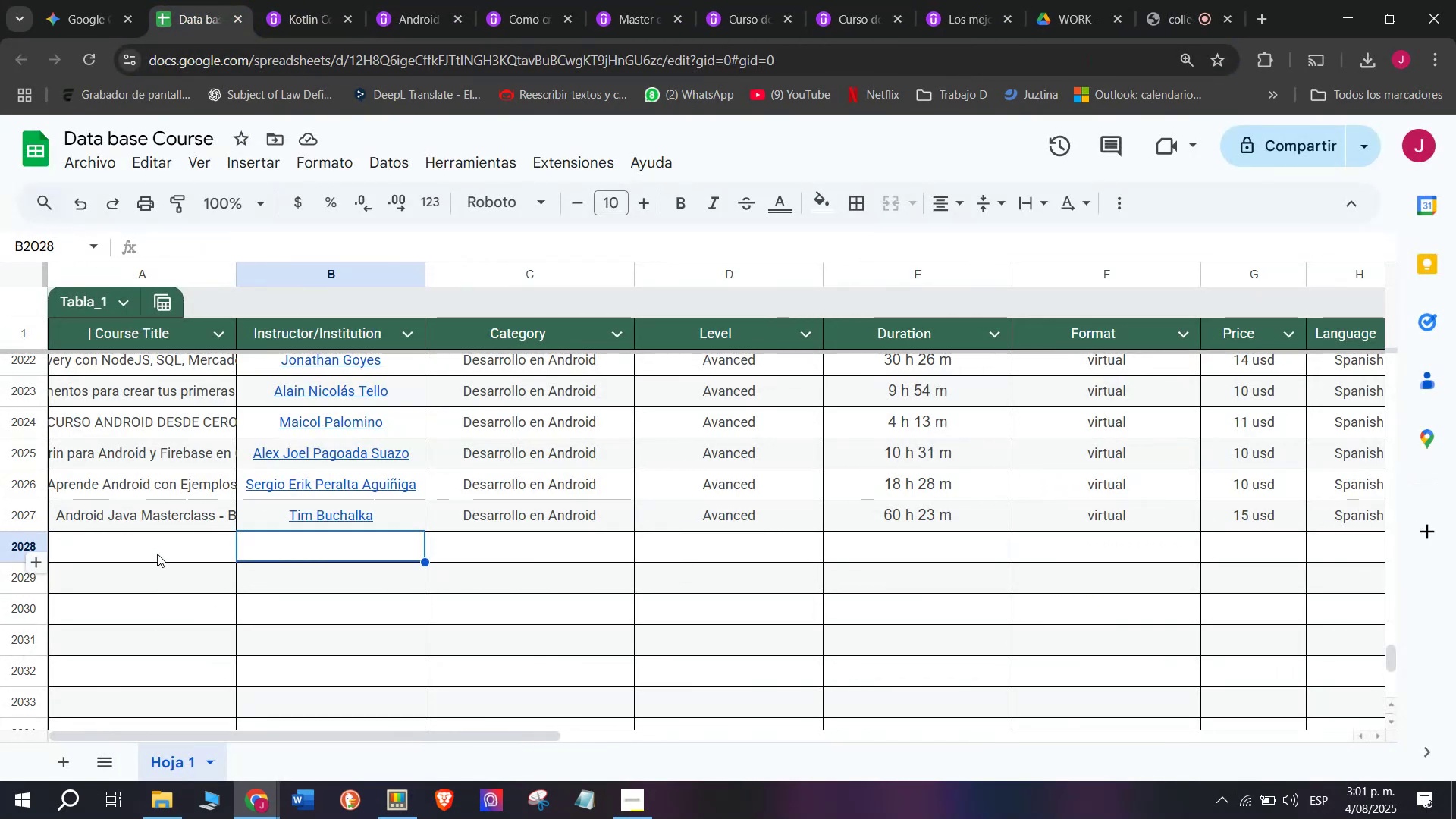 
double_click([157, 551])
 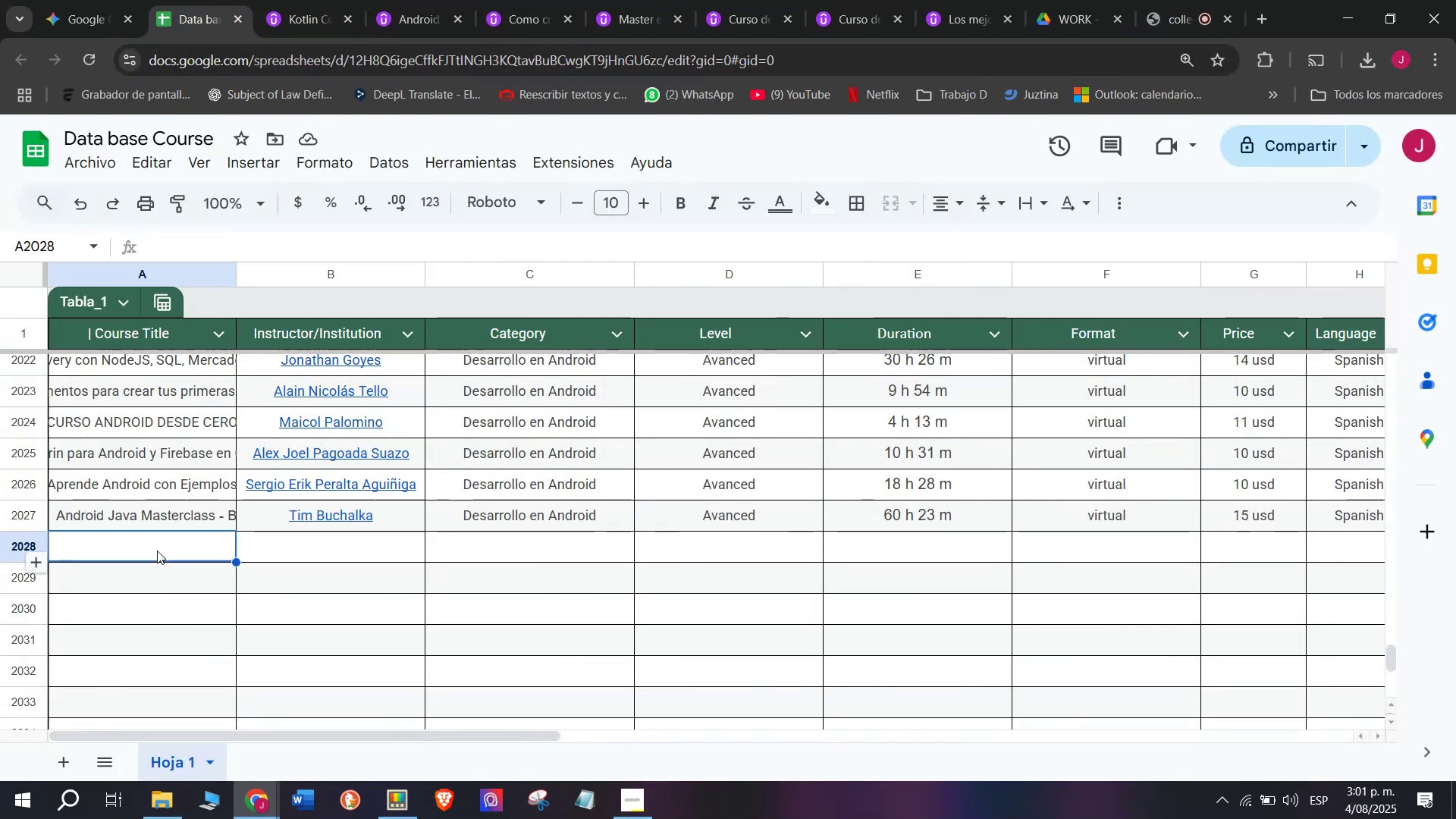 
key(Z)
 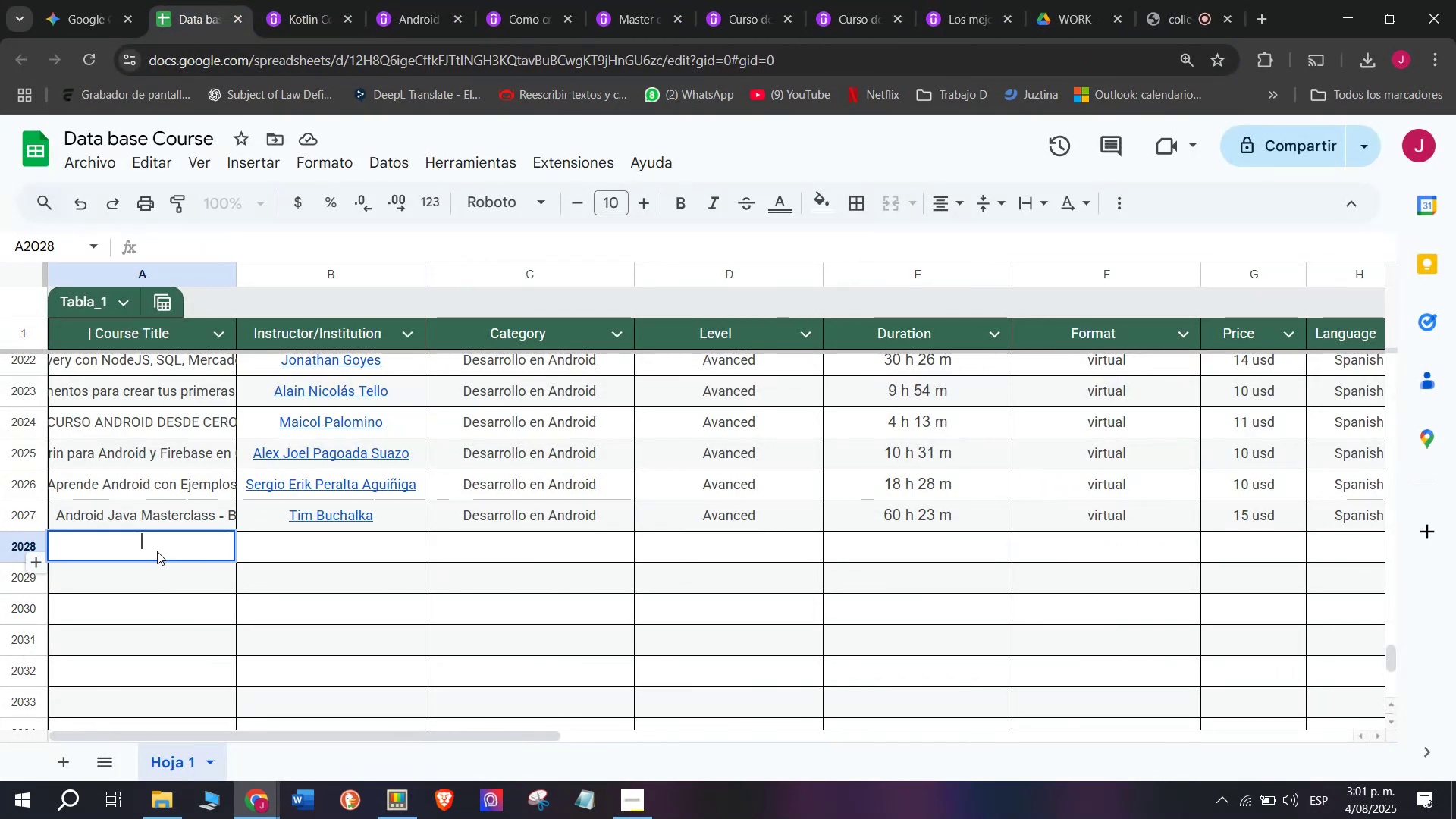 
key(Control+ControlLeft)
 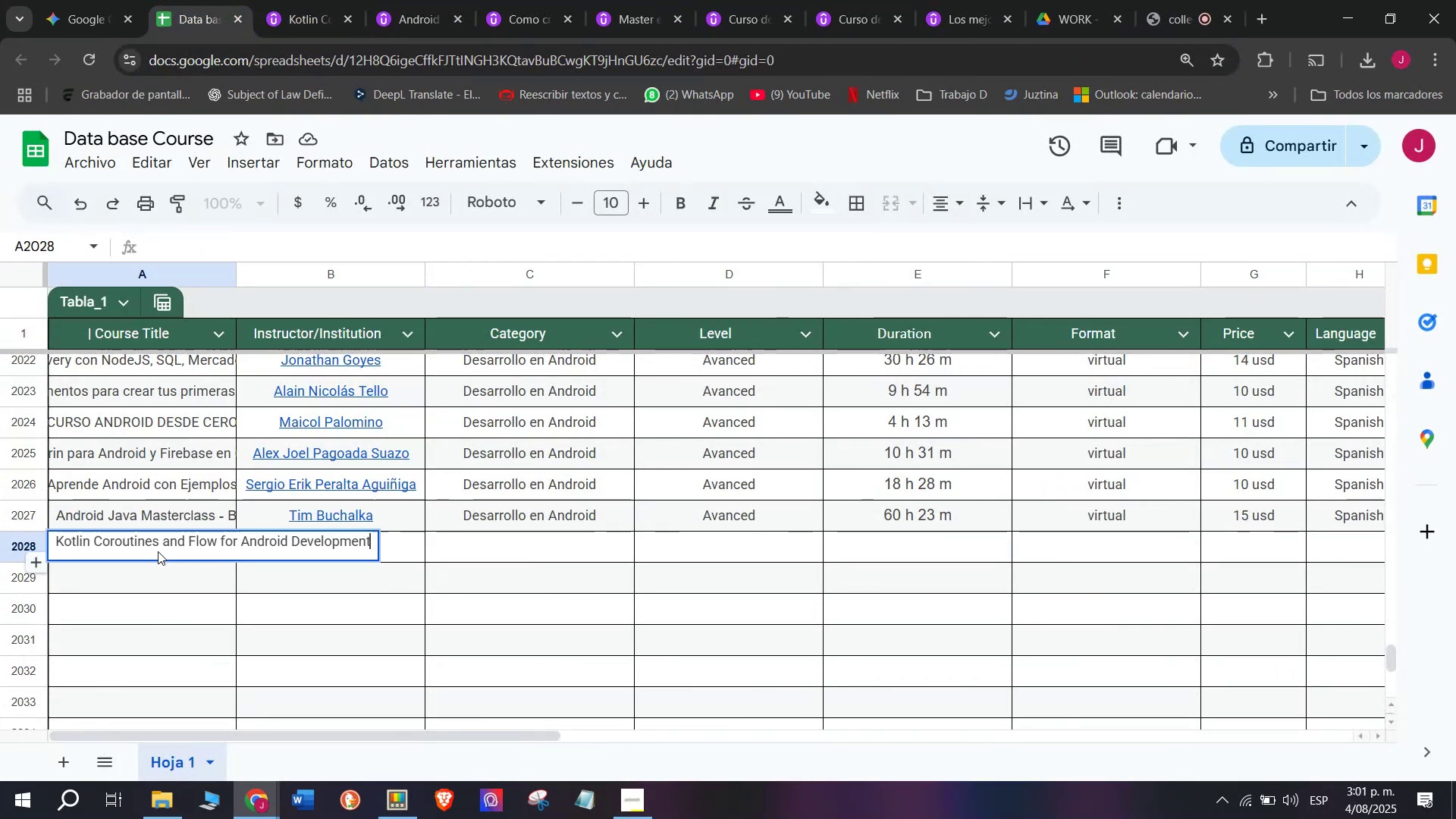 
key(Control+V)
 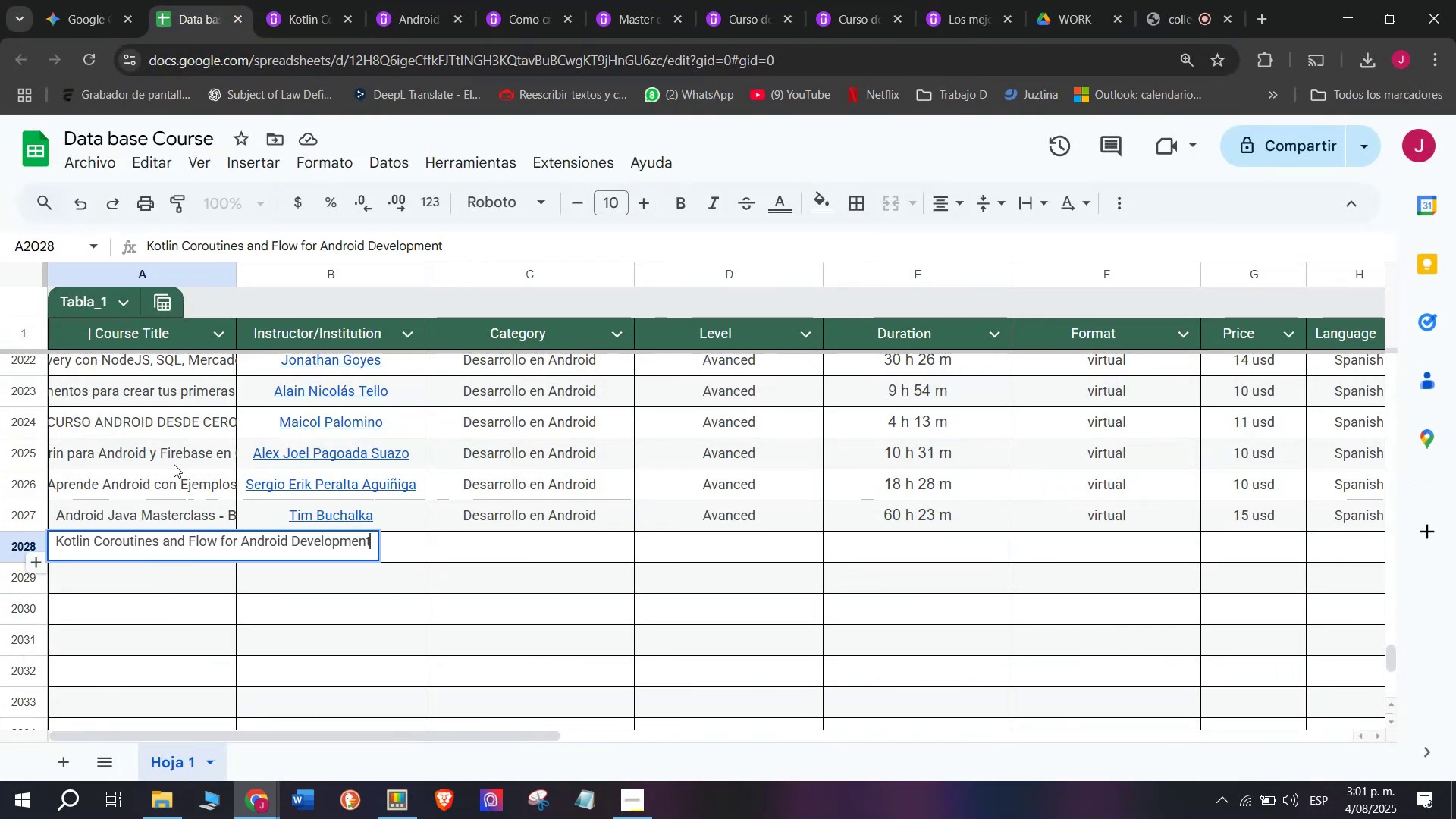 
left_click([174, 464])
 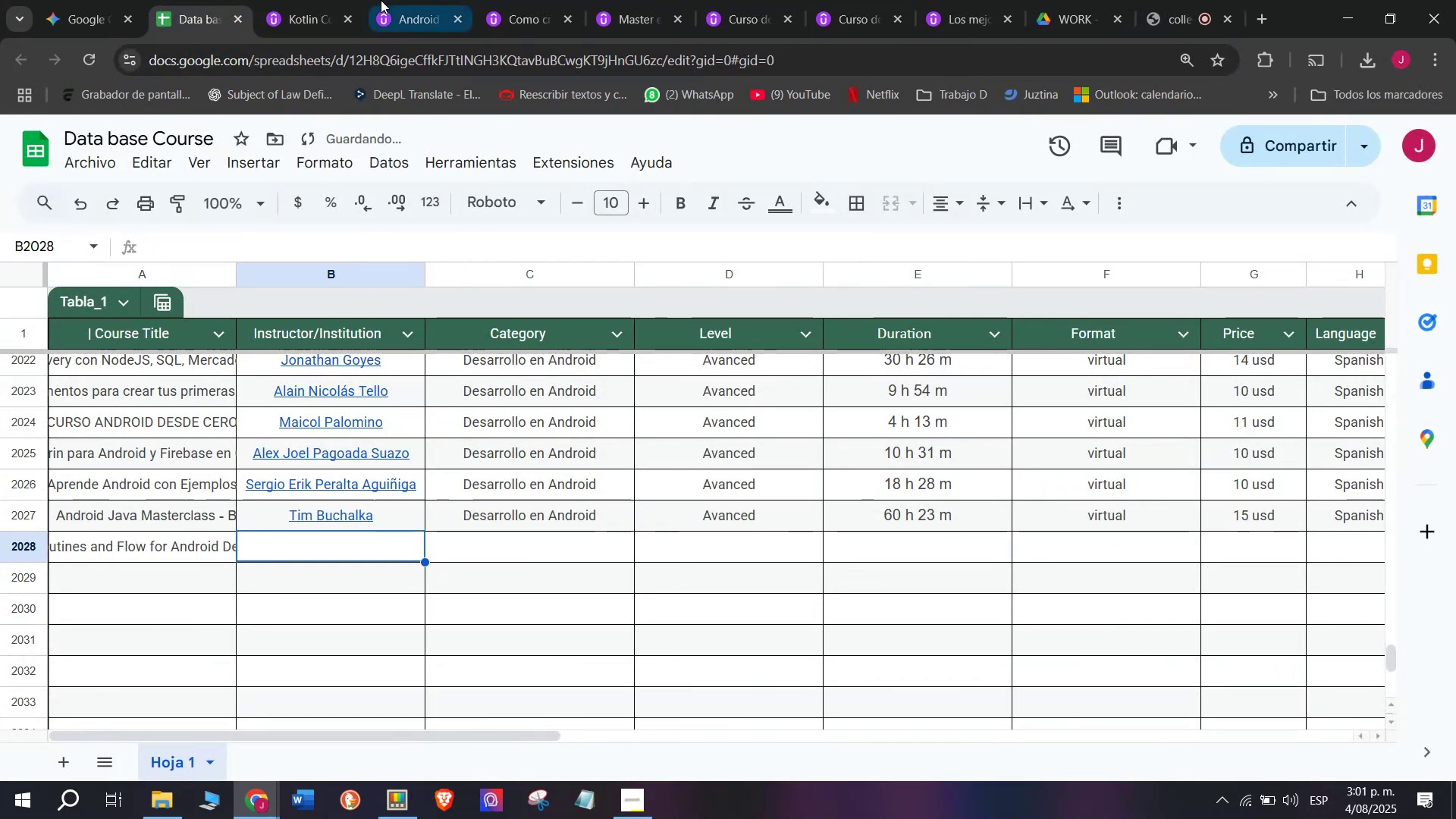 
left_click([329, 0])
 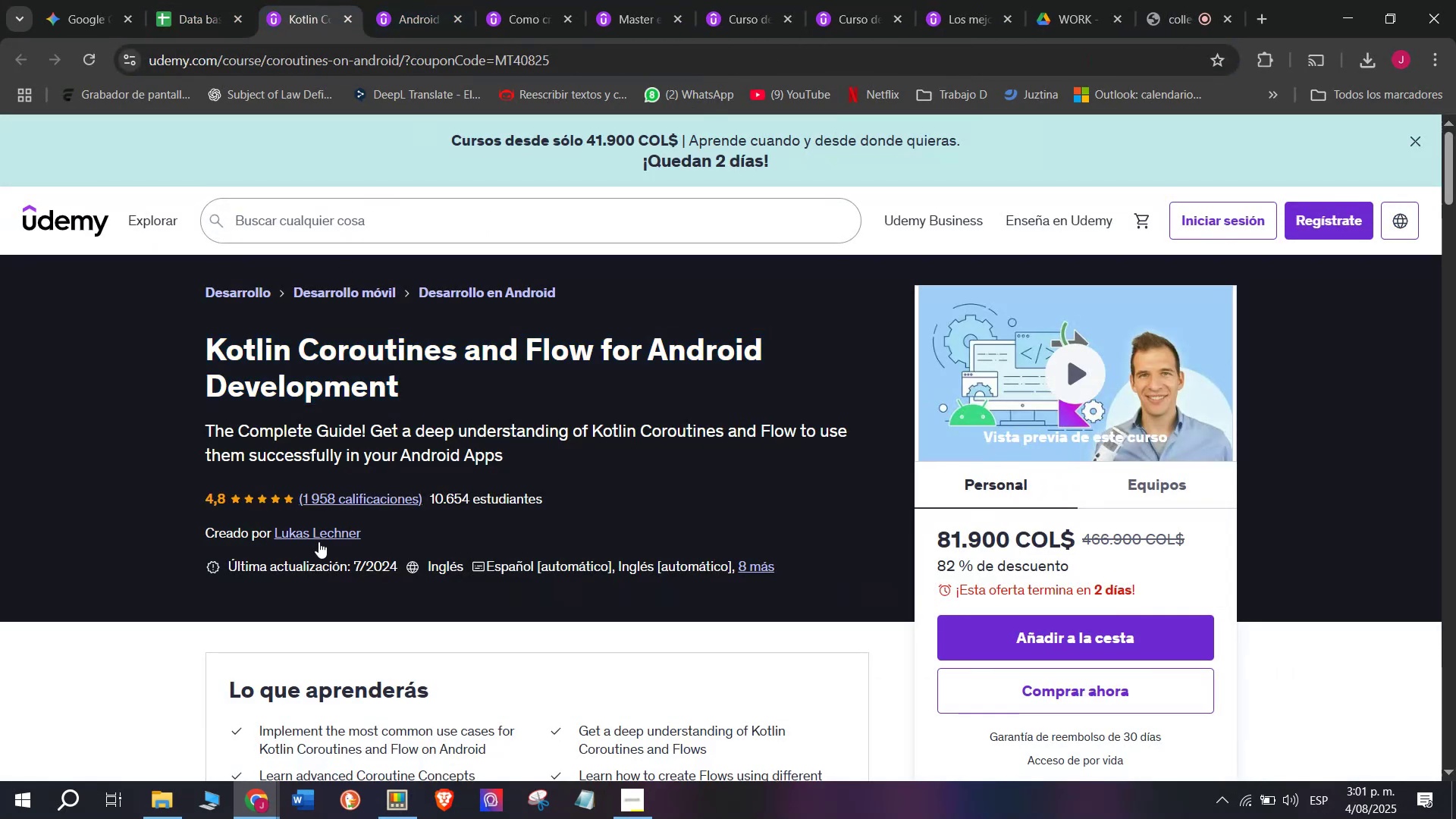 
double_click([316, 538])
 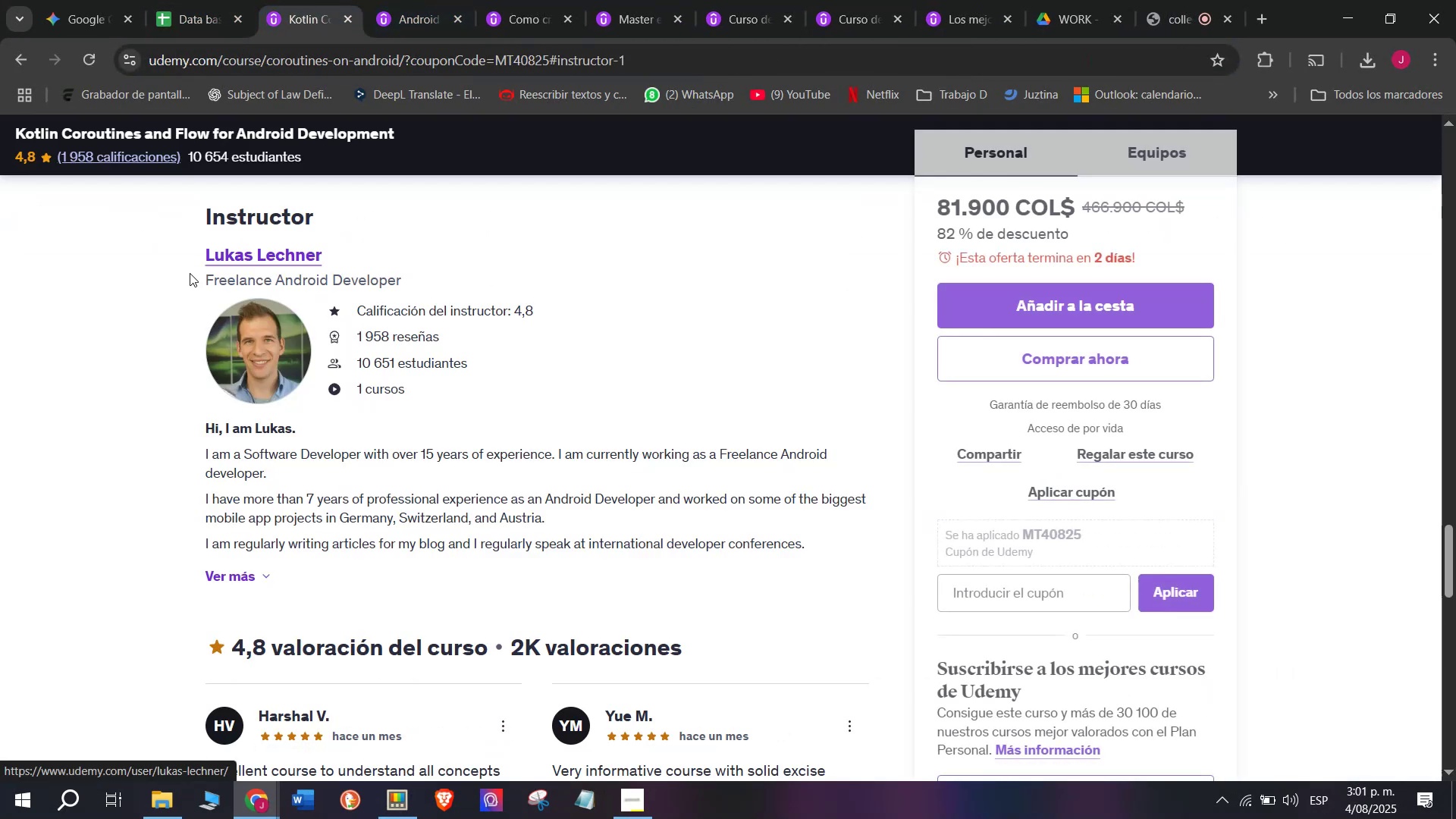 
left_click_drag(start_coordinate=[200, 243], to_coordinate=[413, 247])
 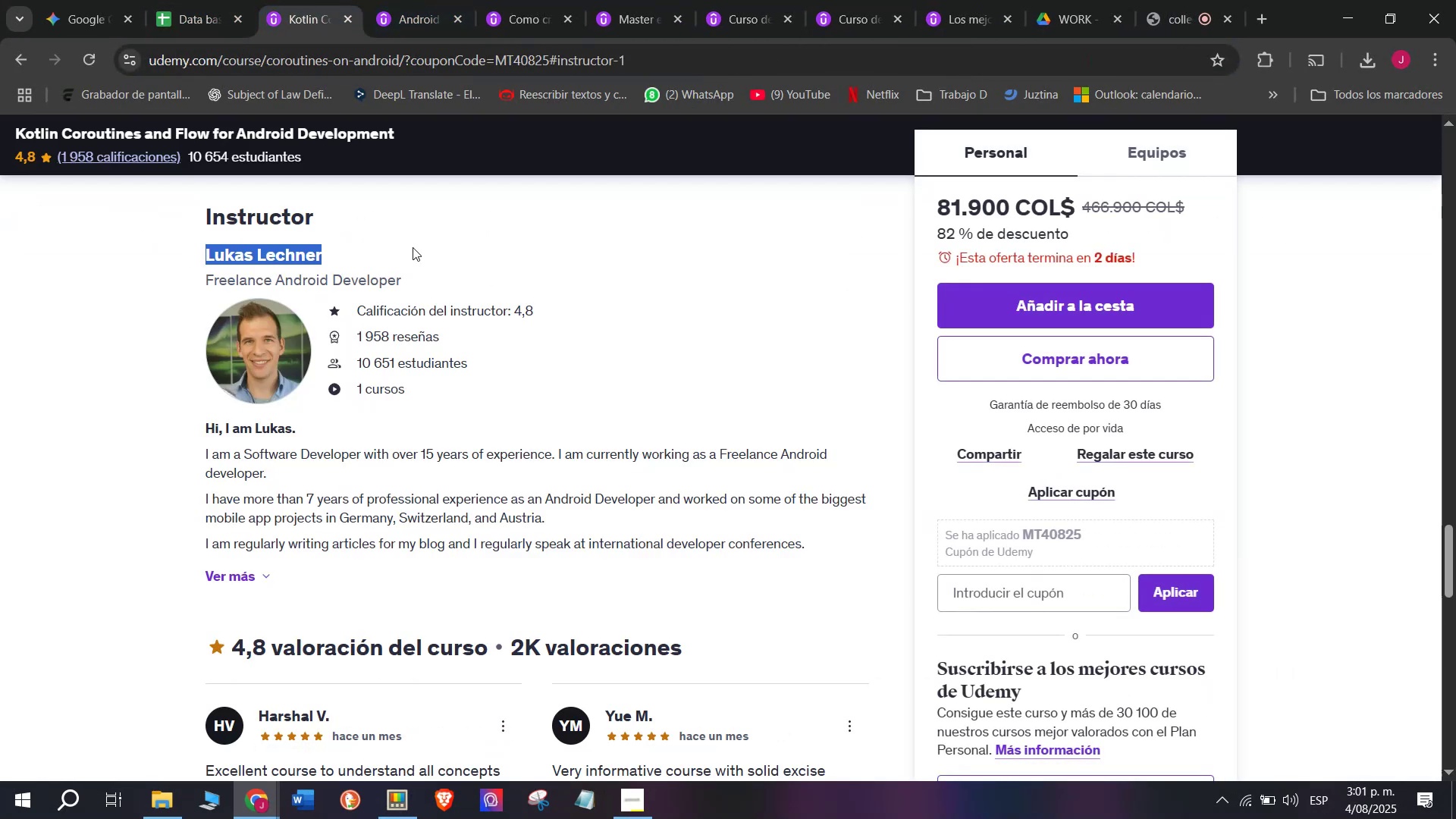 
key(Break)
 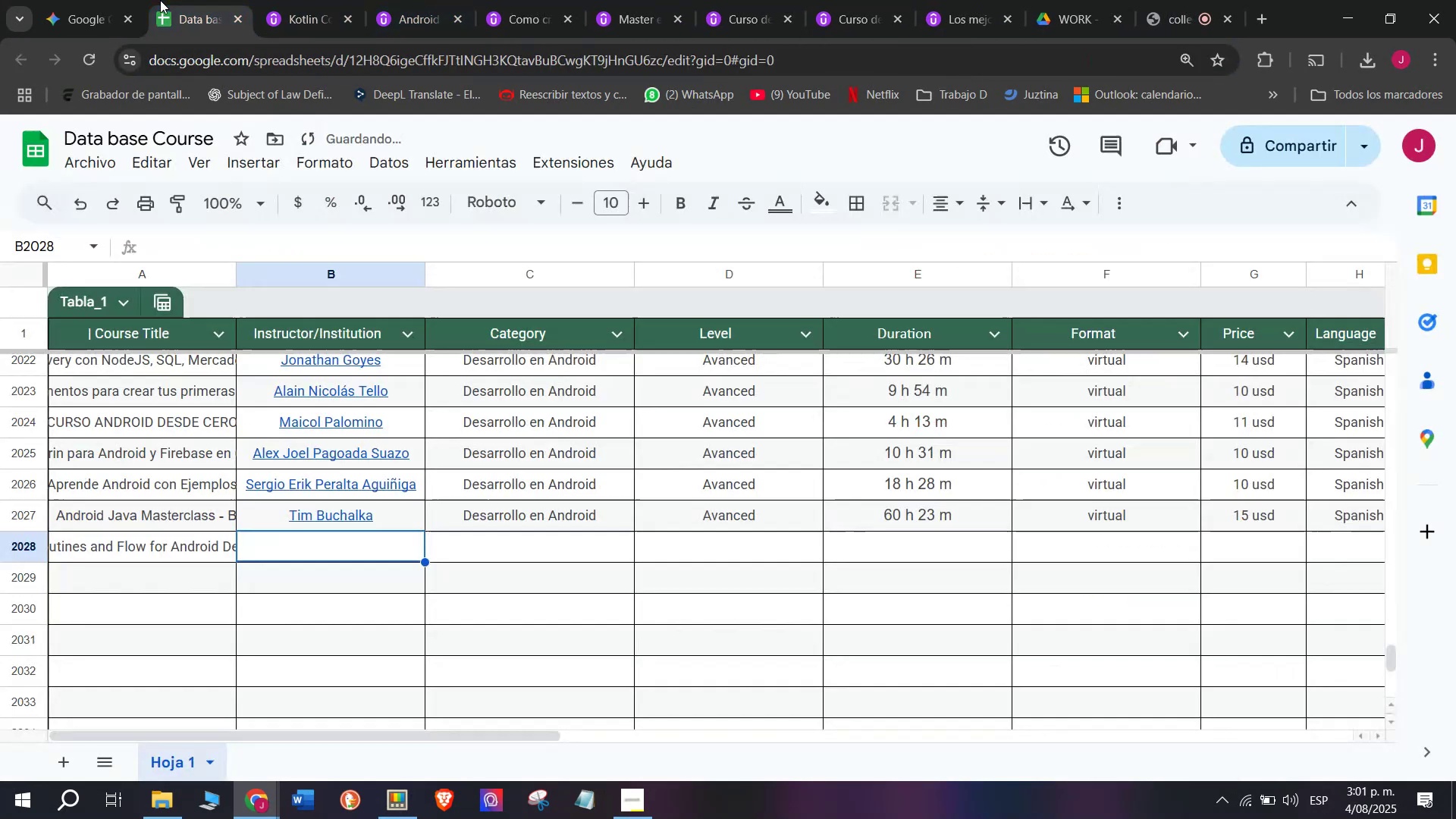 
key(Control+ControlLeft)
 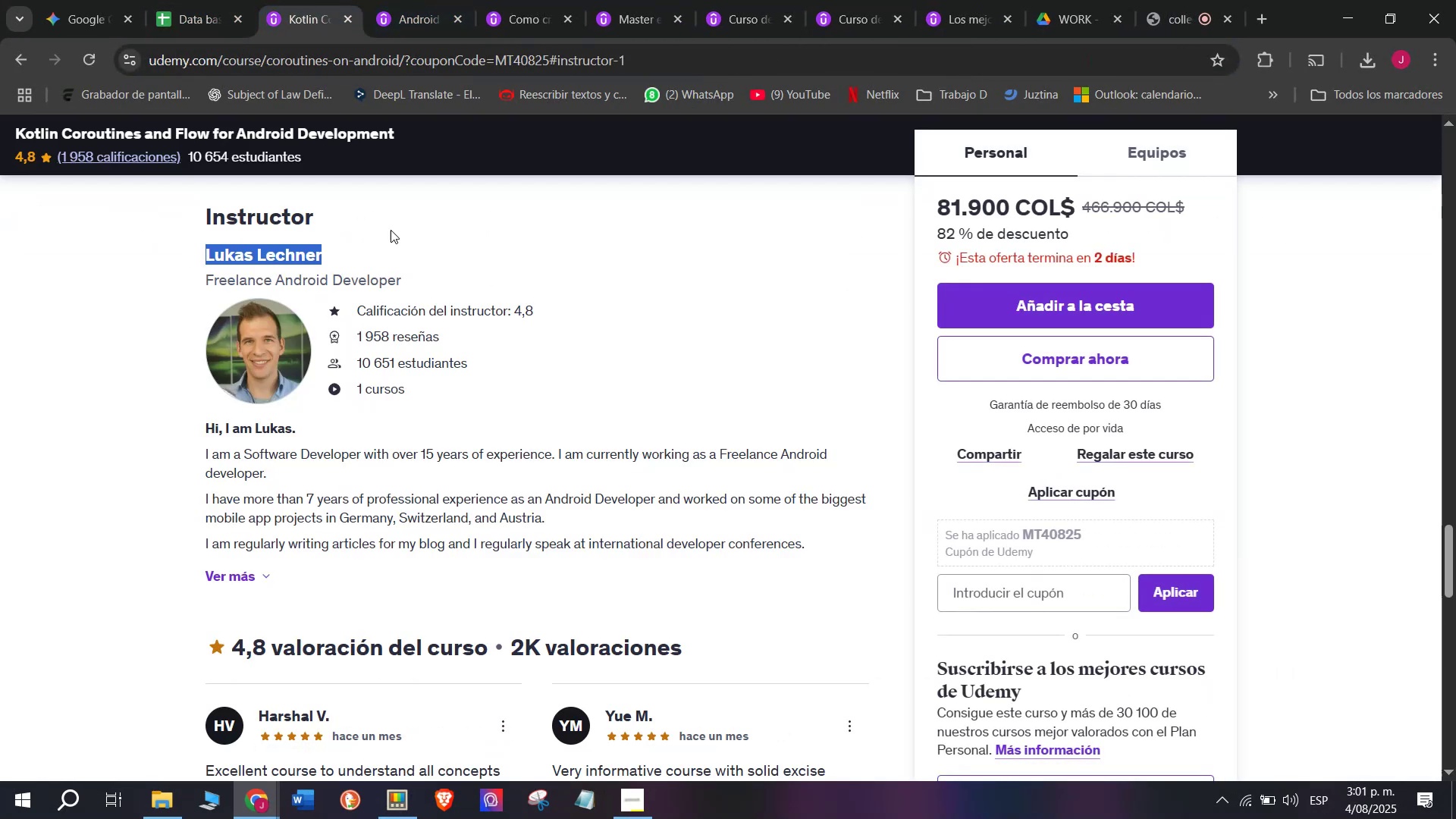 
key(Control+C)
 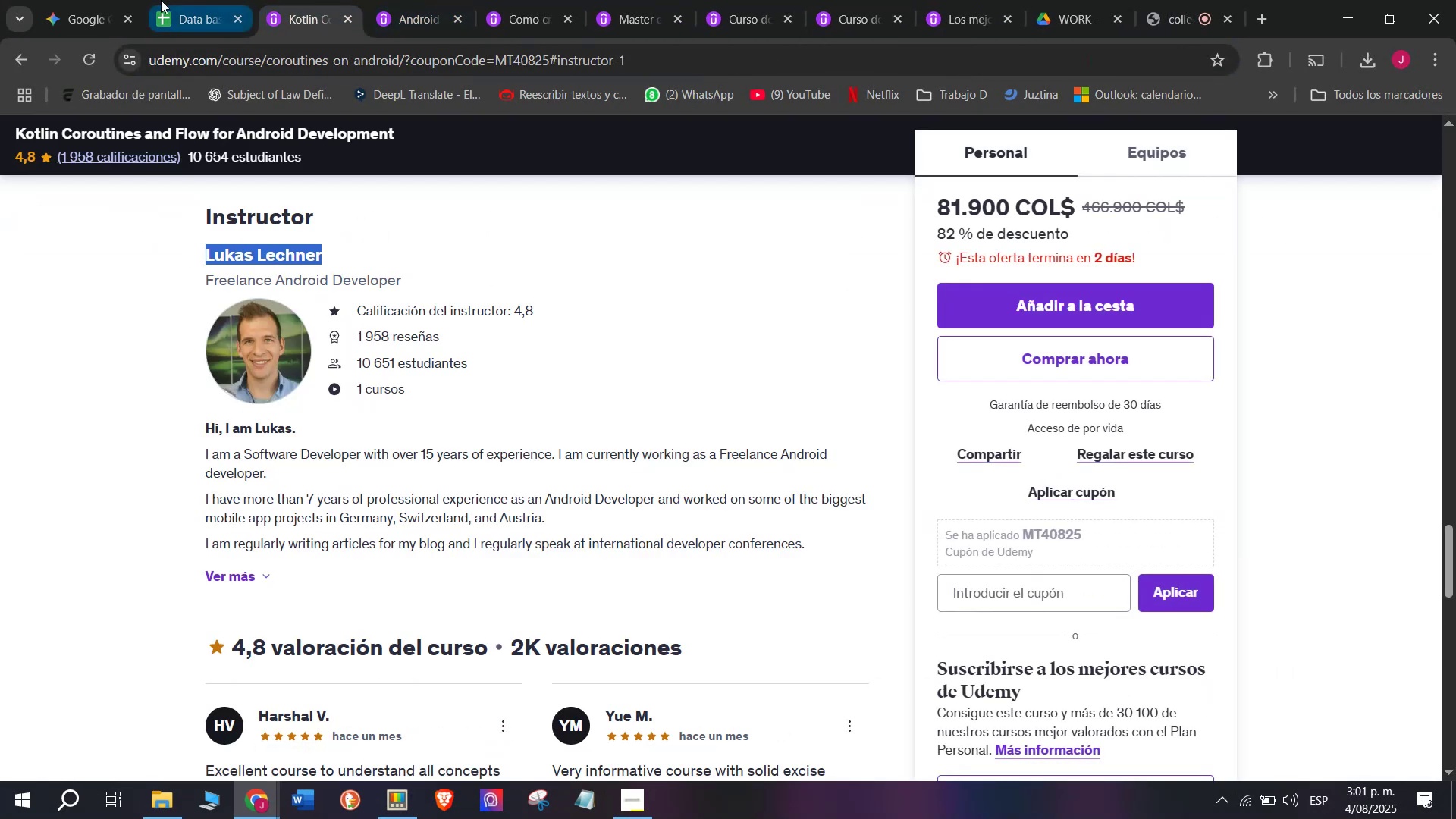 
left_click([160, 0])
 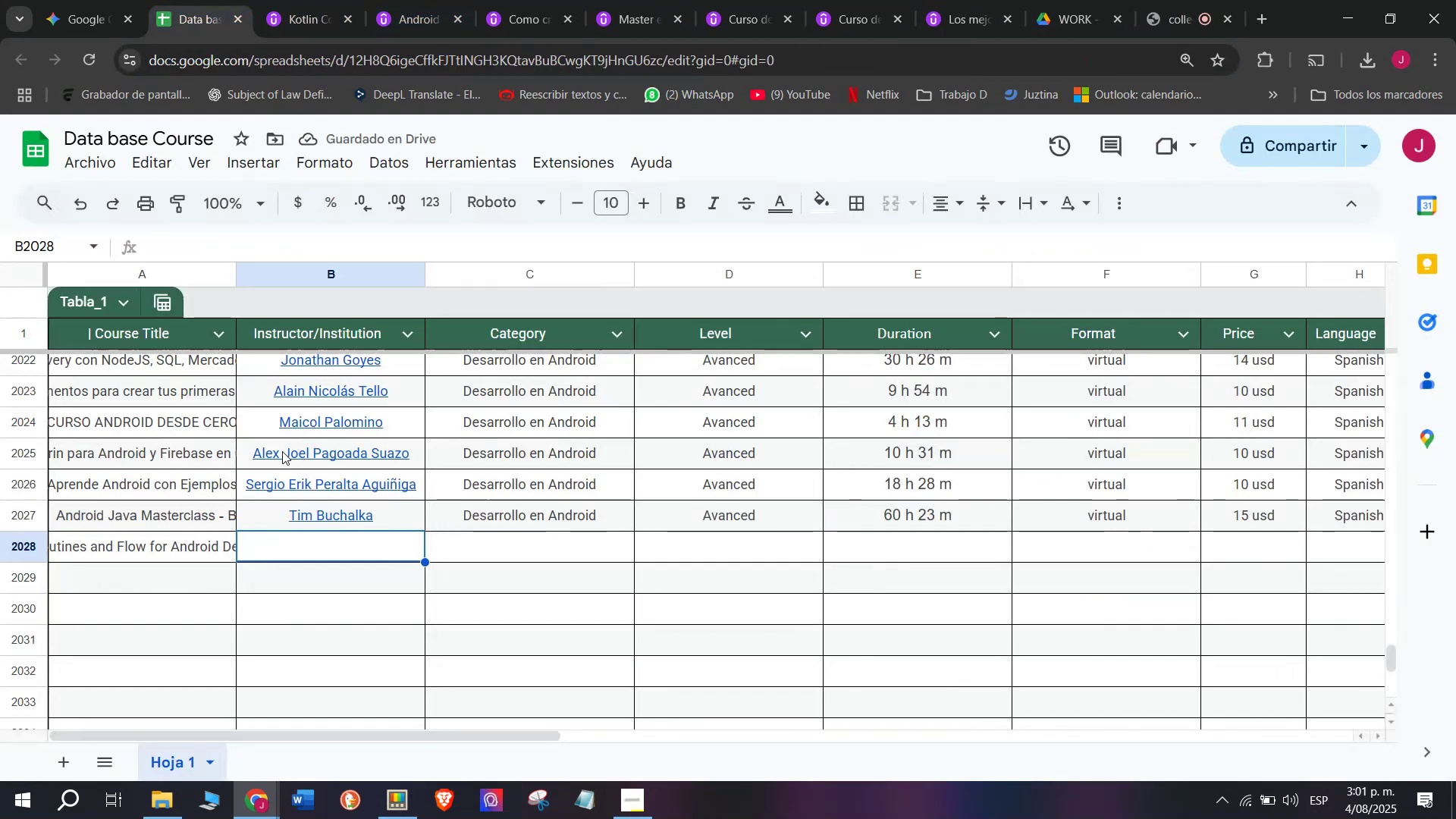 
key(Z)
 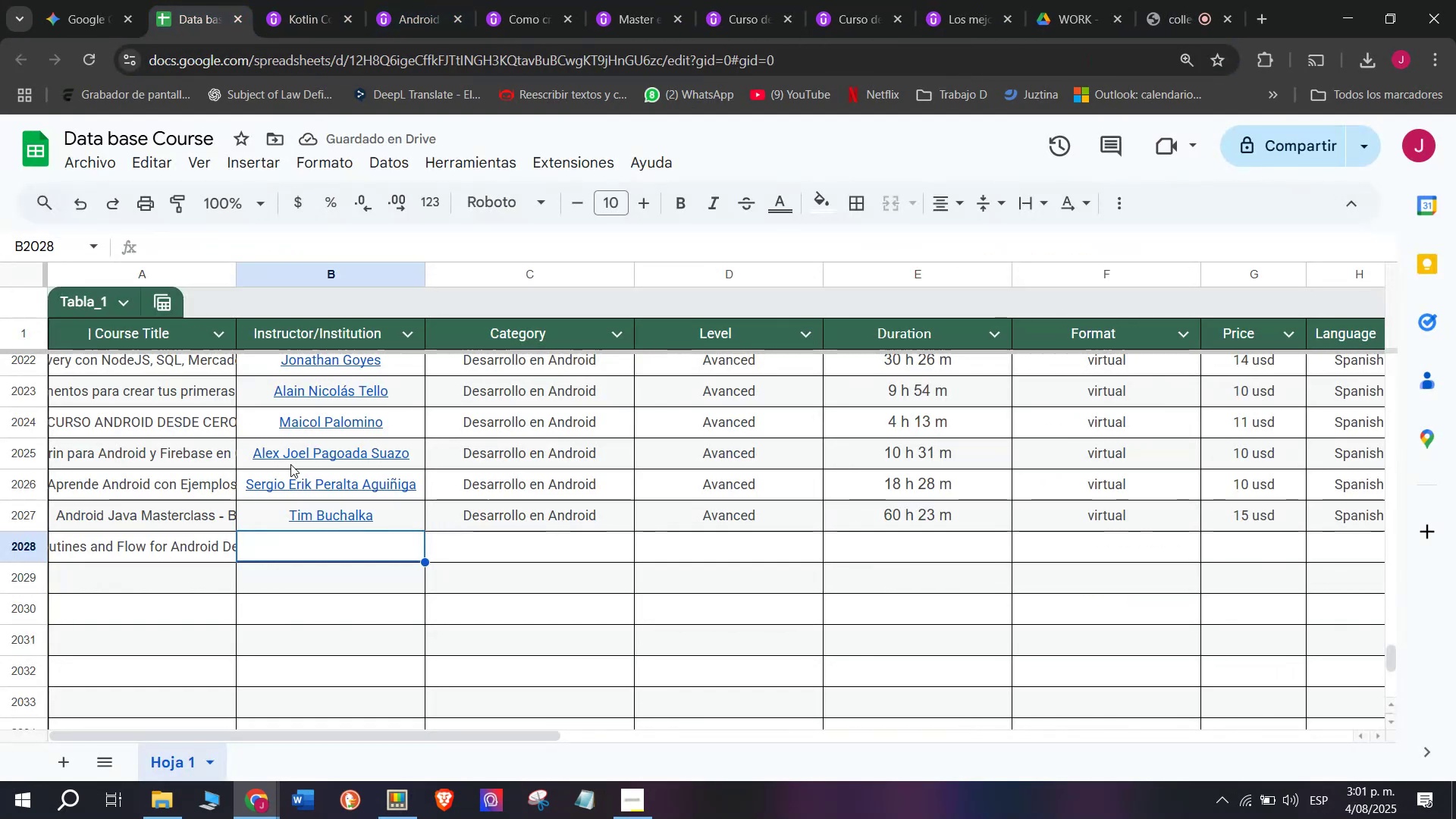 
key(Control+ControlLeft)
 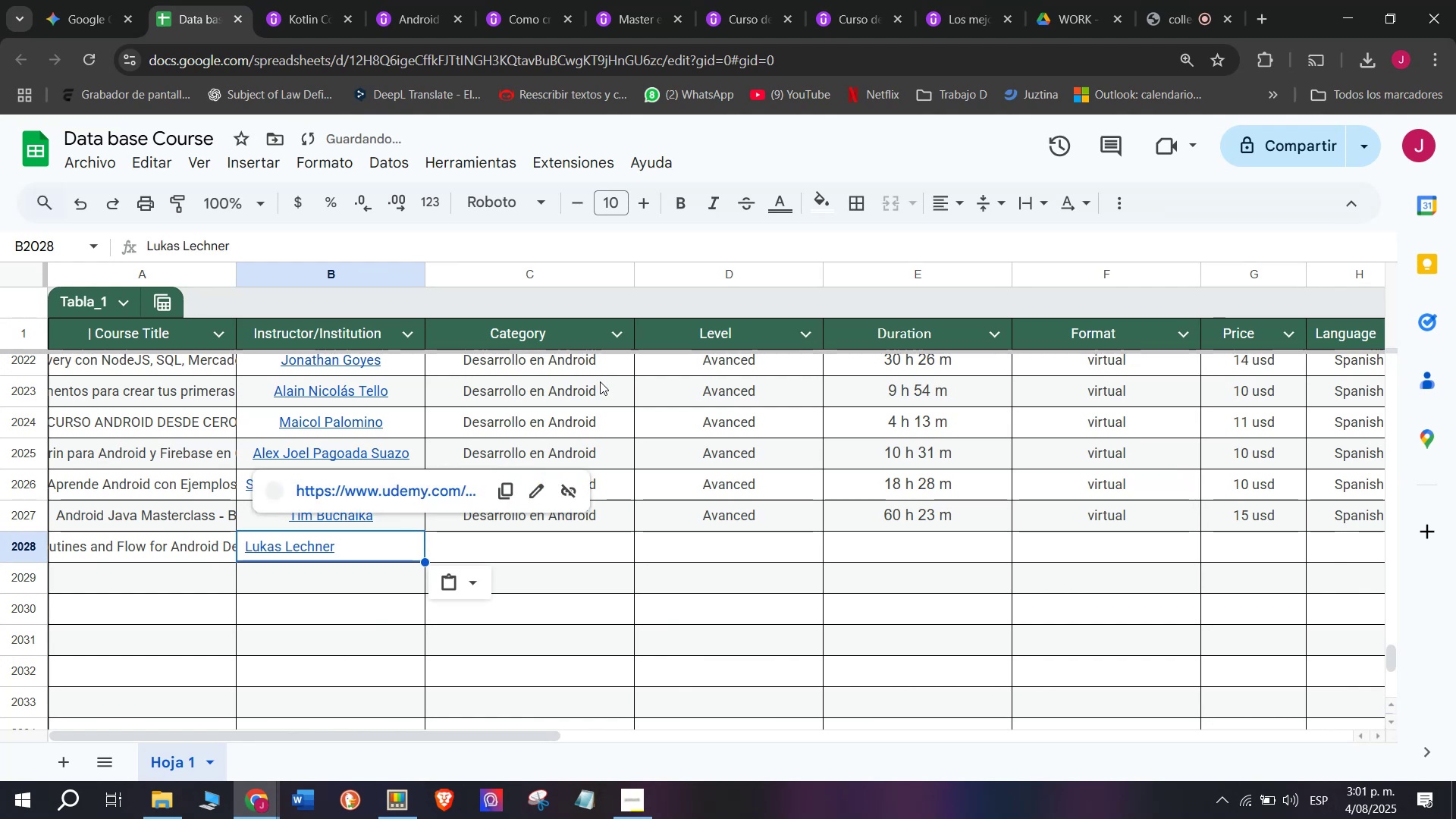 
key(Control+V)
 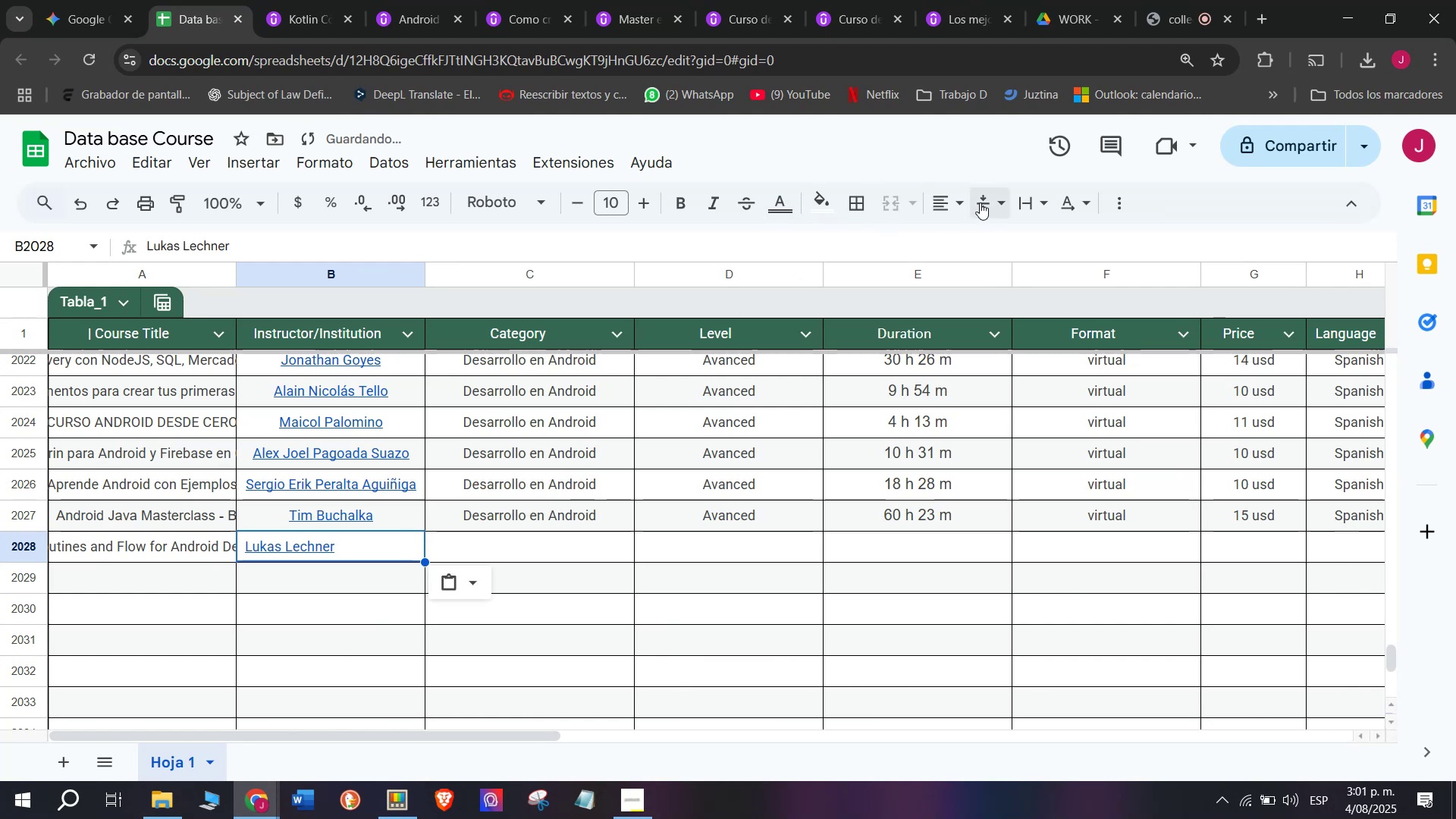 
left_click([961, 194])
 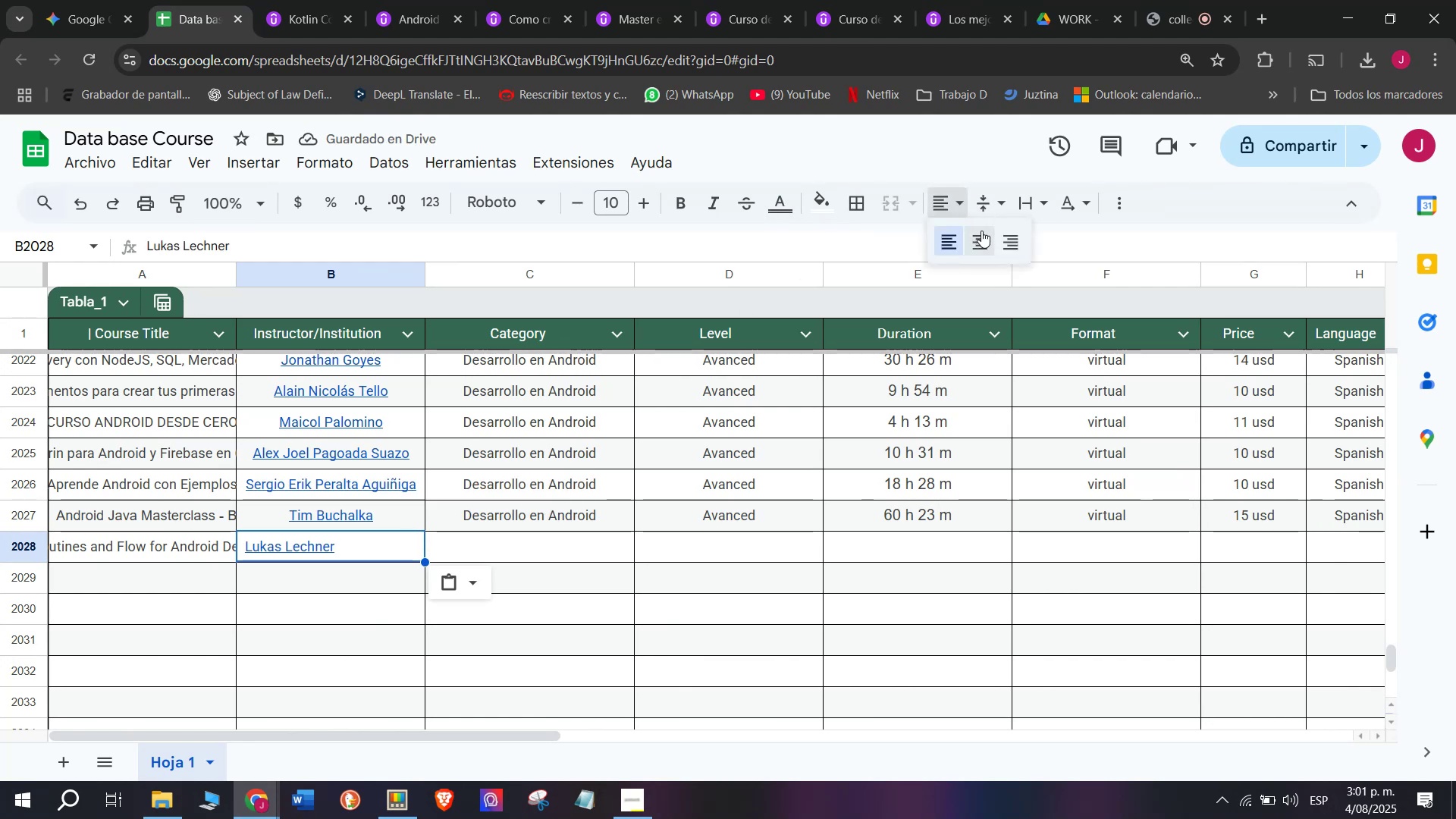 
left_click([984, 237])
 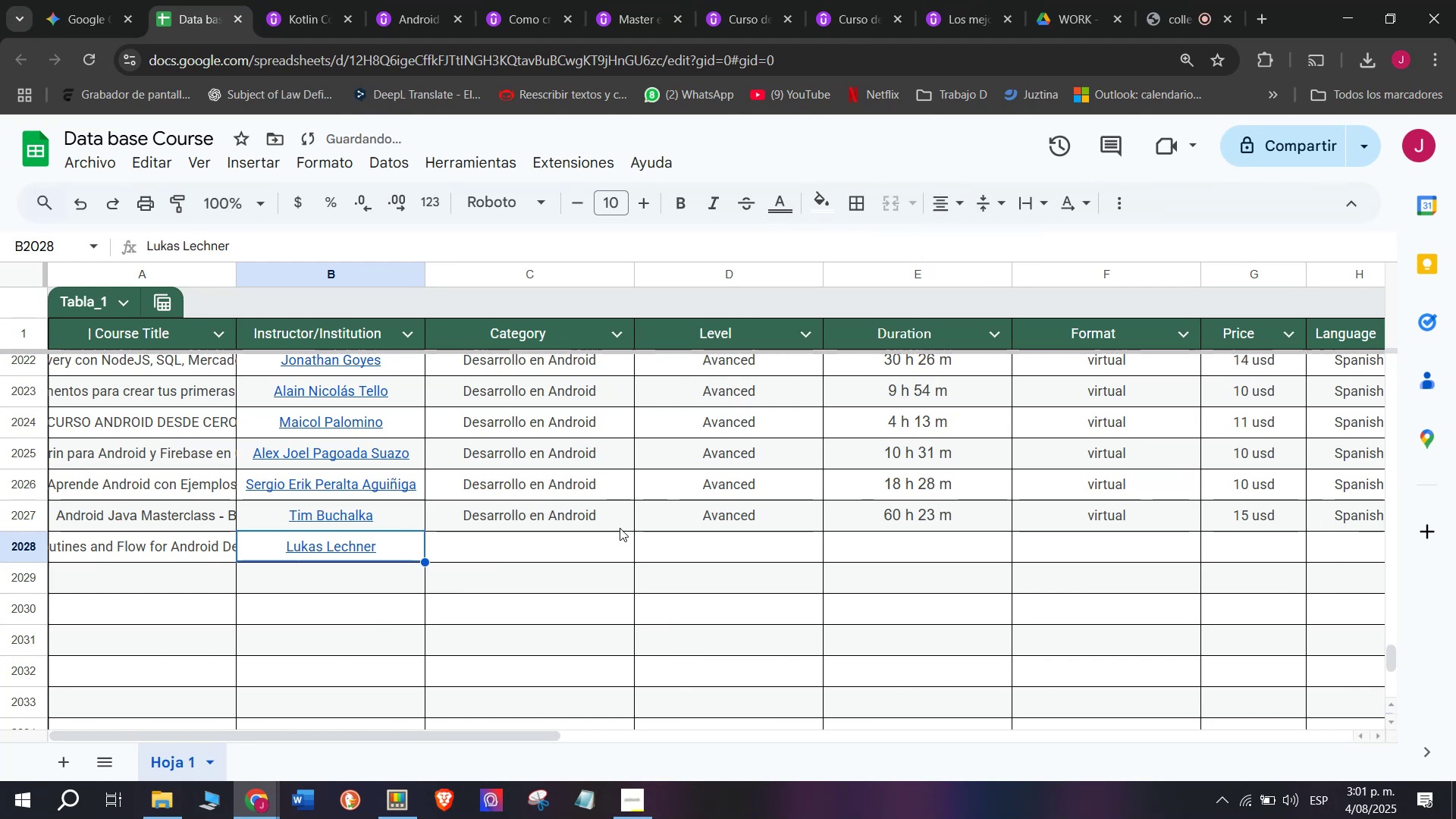 
key(Break)
 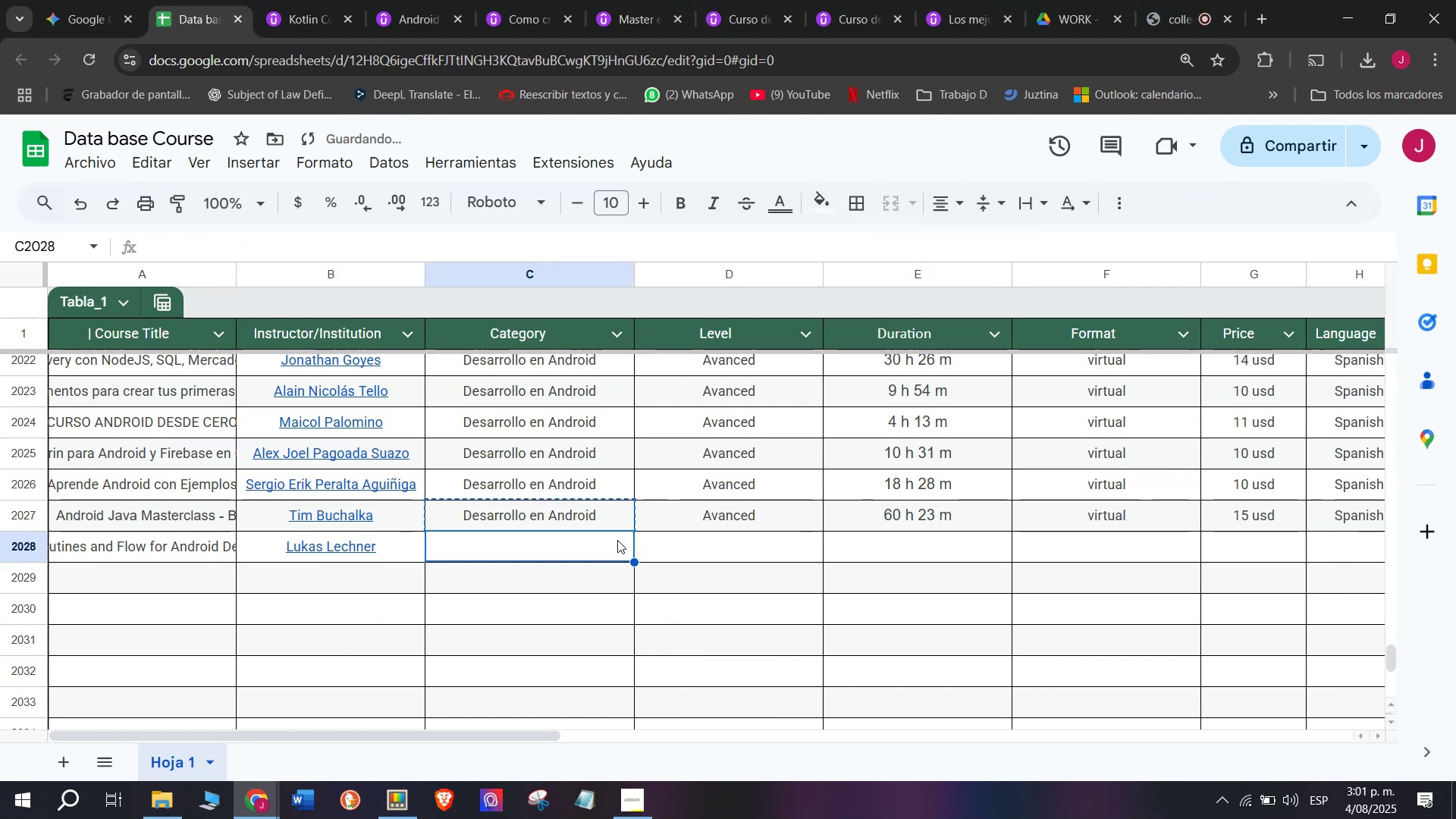 
key(Control+ControlLeft)
 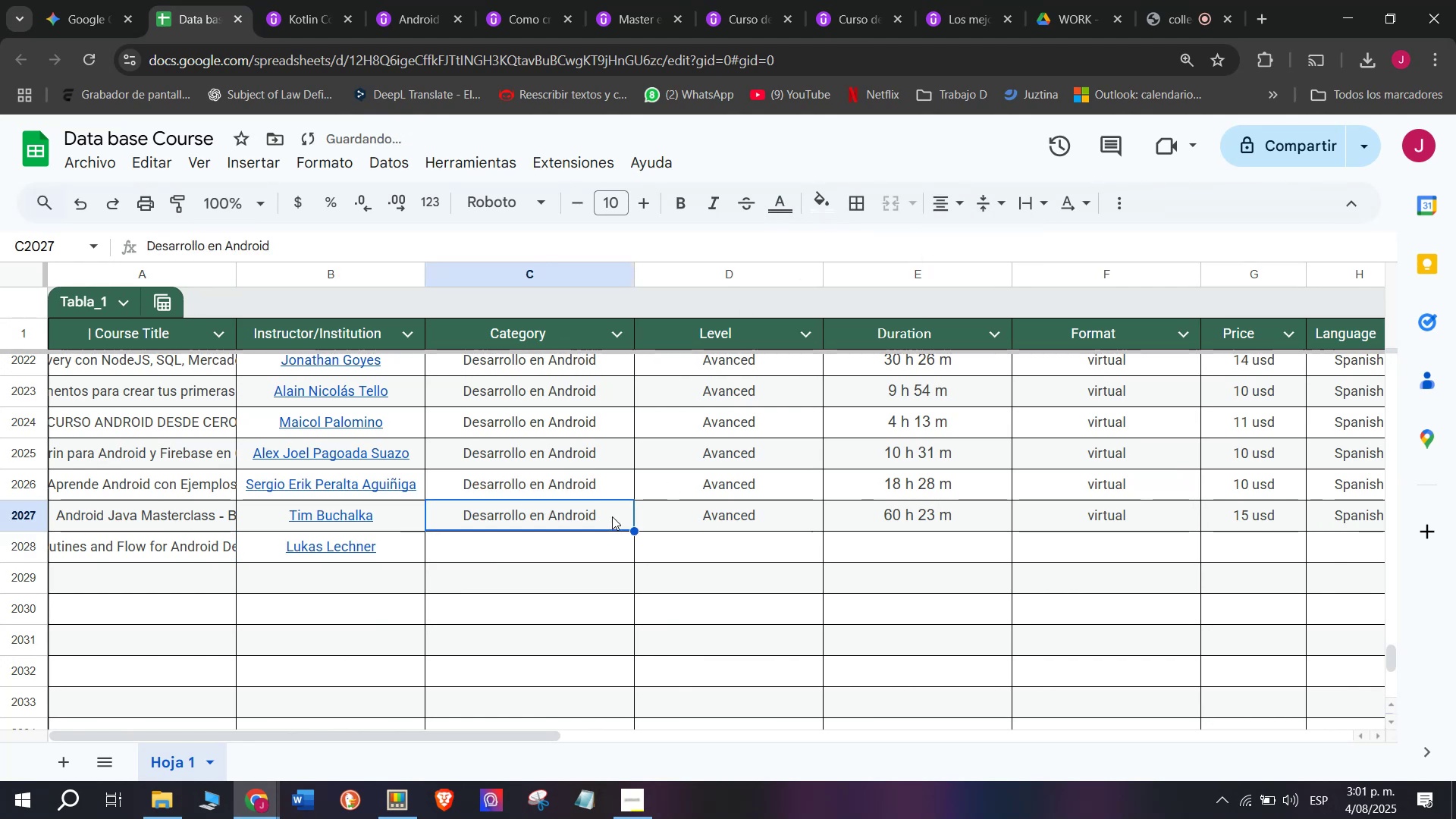 
key(Control+C)
 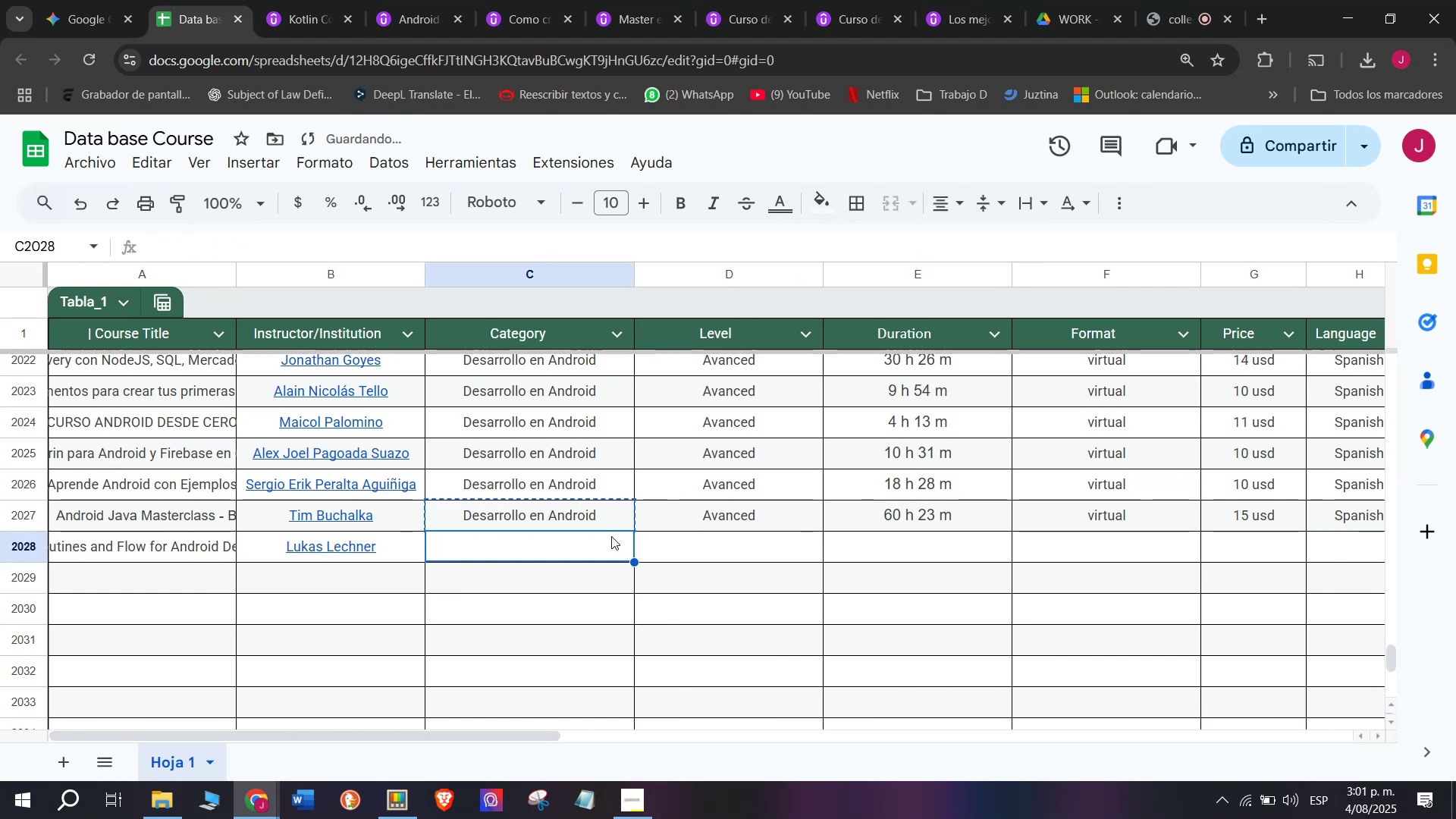 
key(Z)
 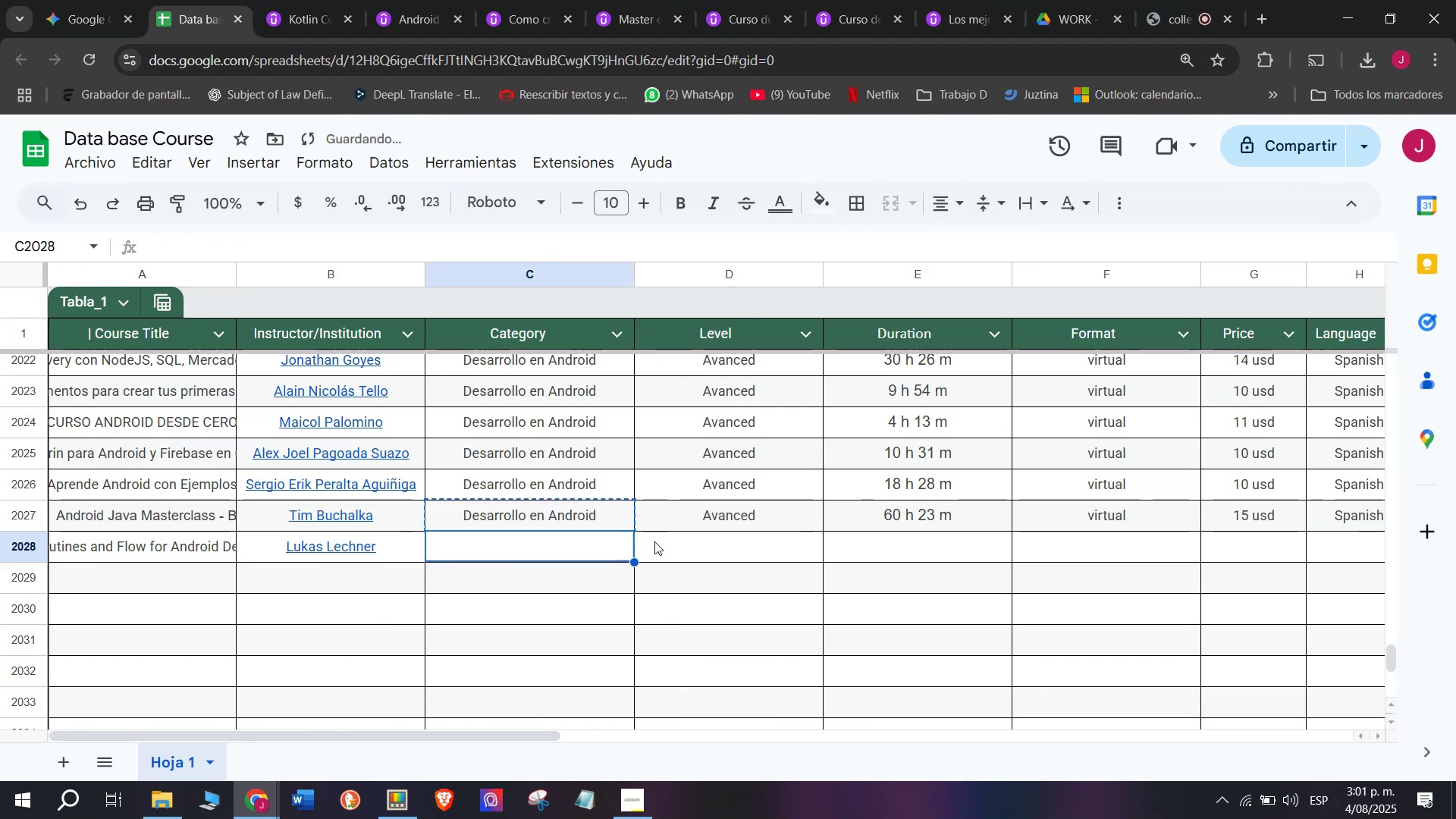 
key(Control+ControlLeft)
 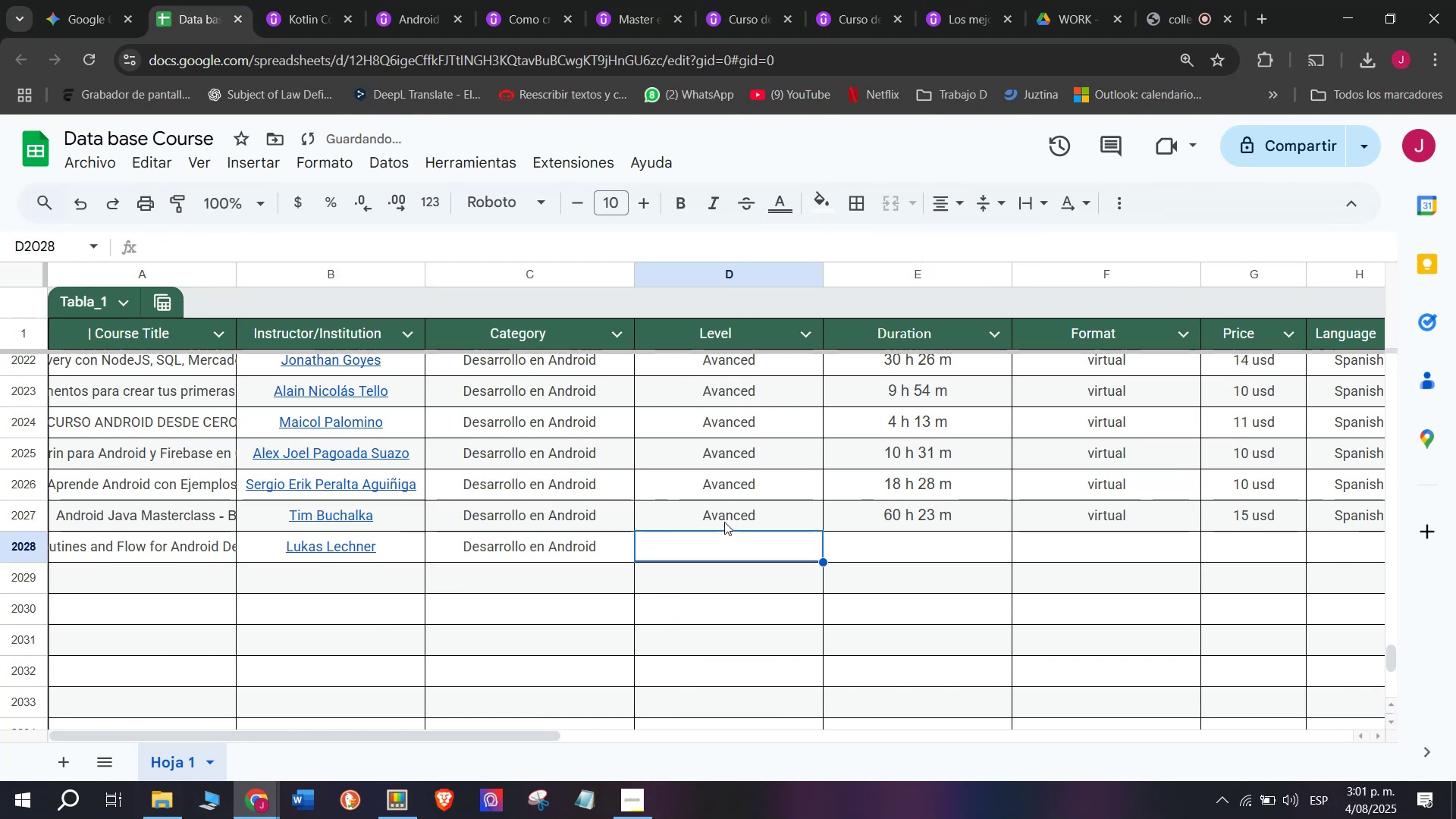 
key(Control+V)
 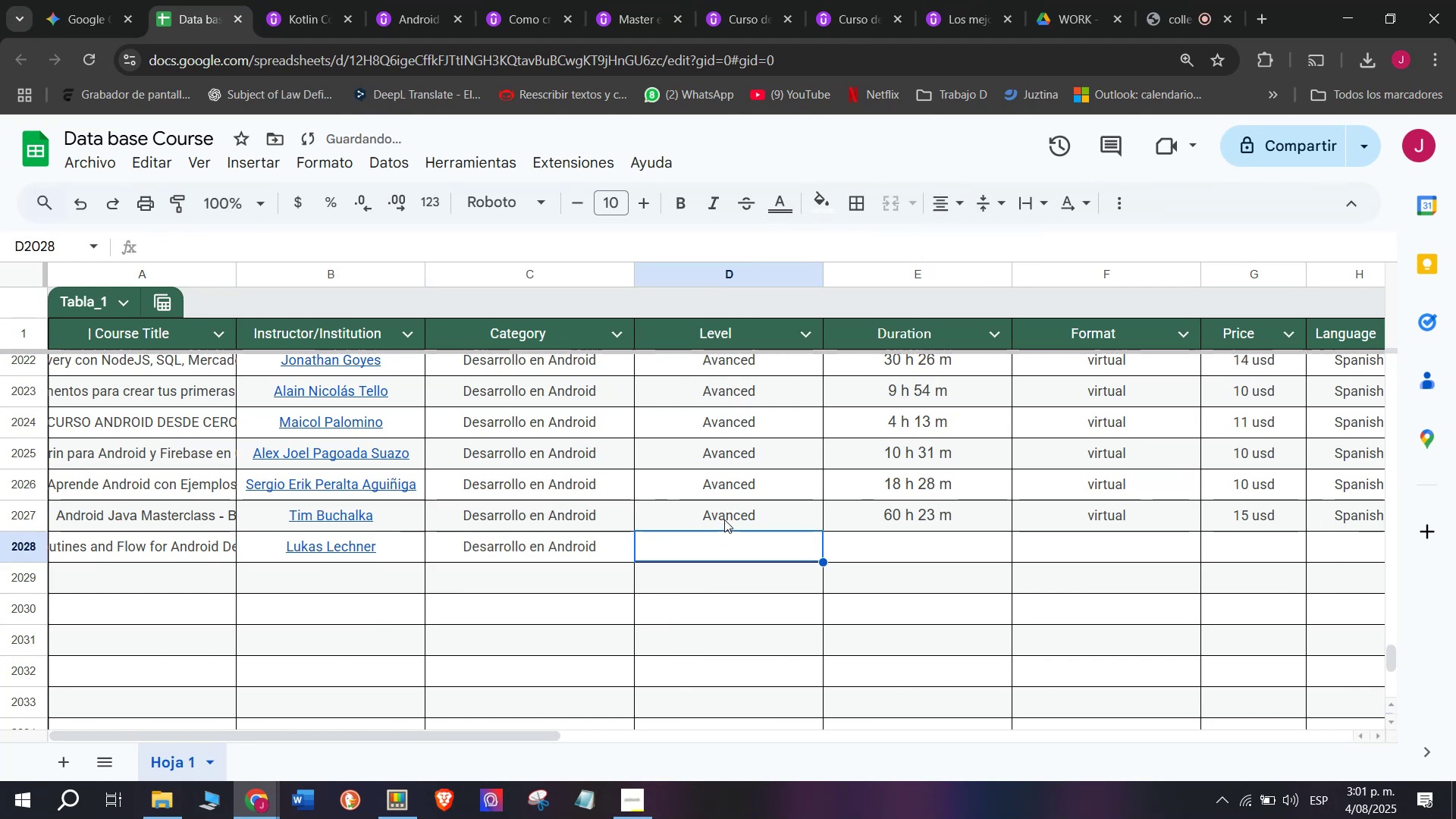 
double_click([724, 516])
 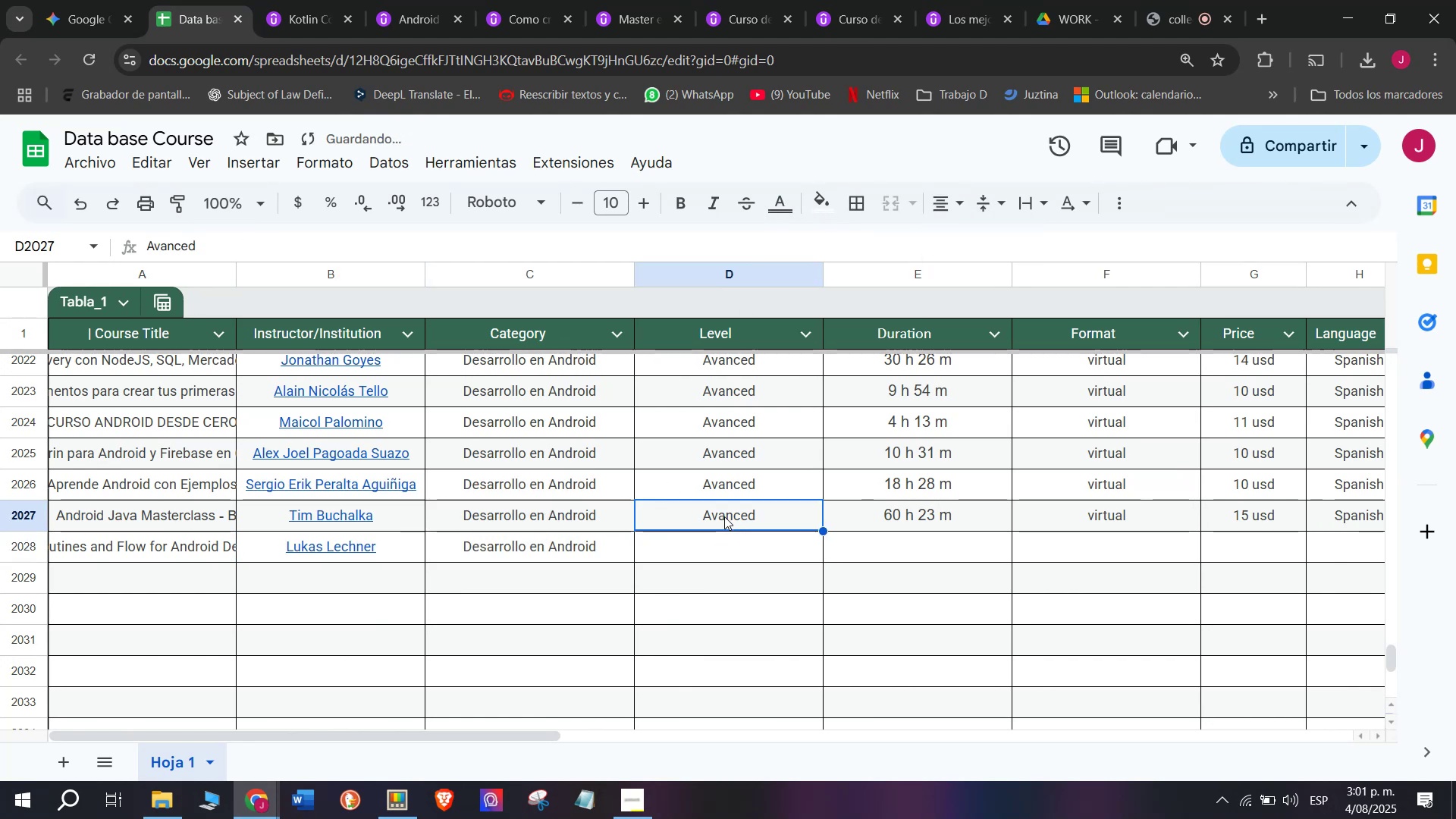 
key(Break)
 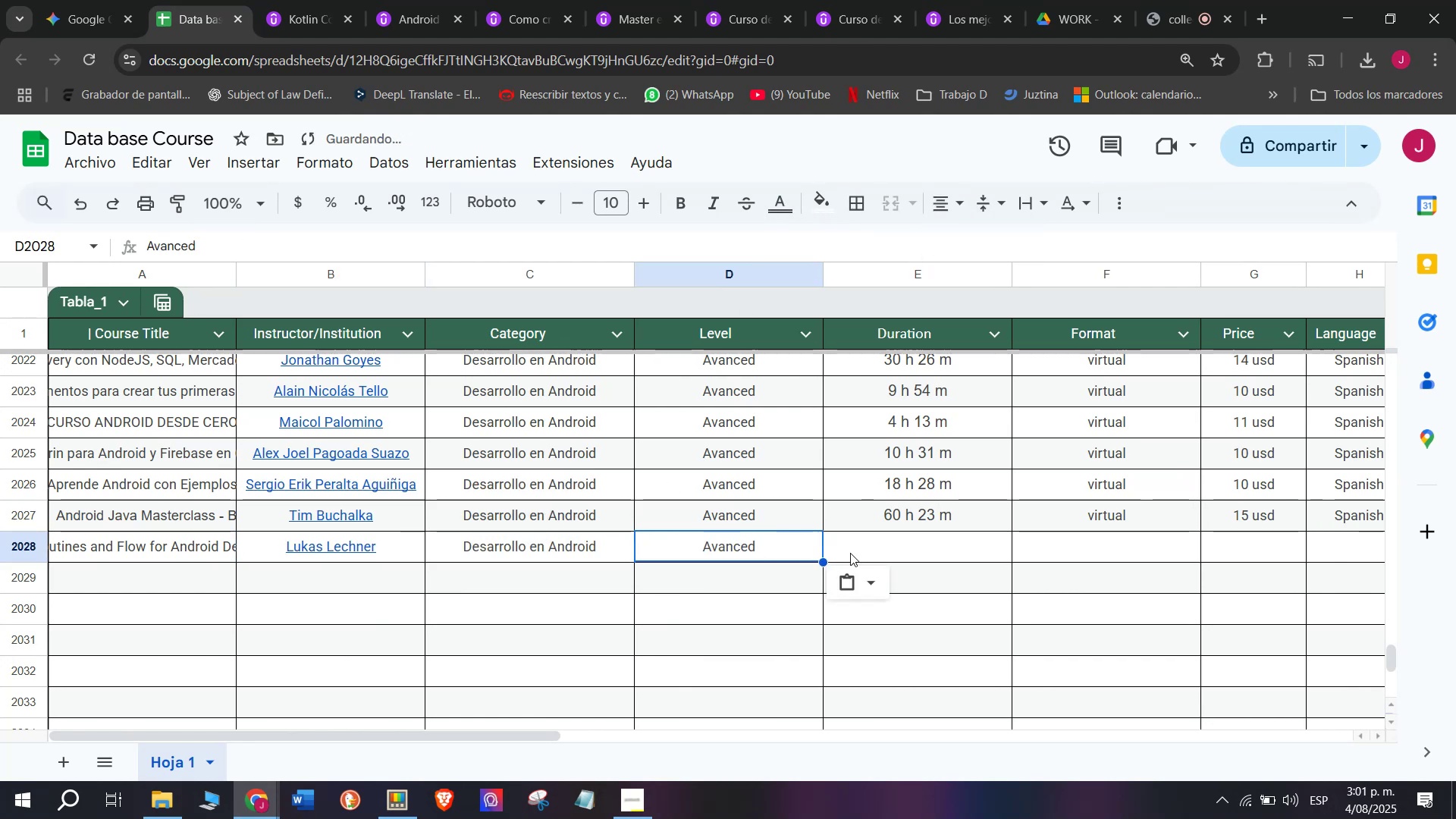 
key(Control+ControlLeft)
 